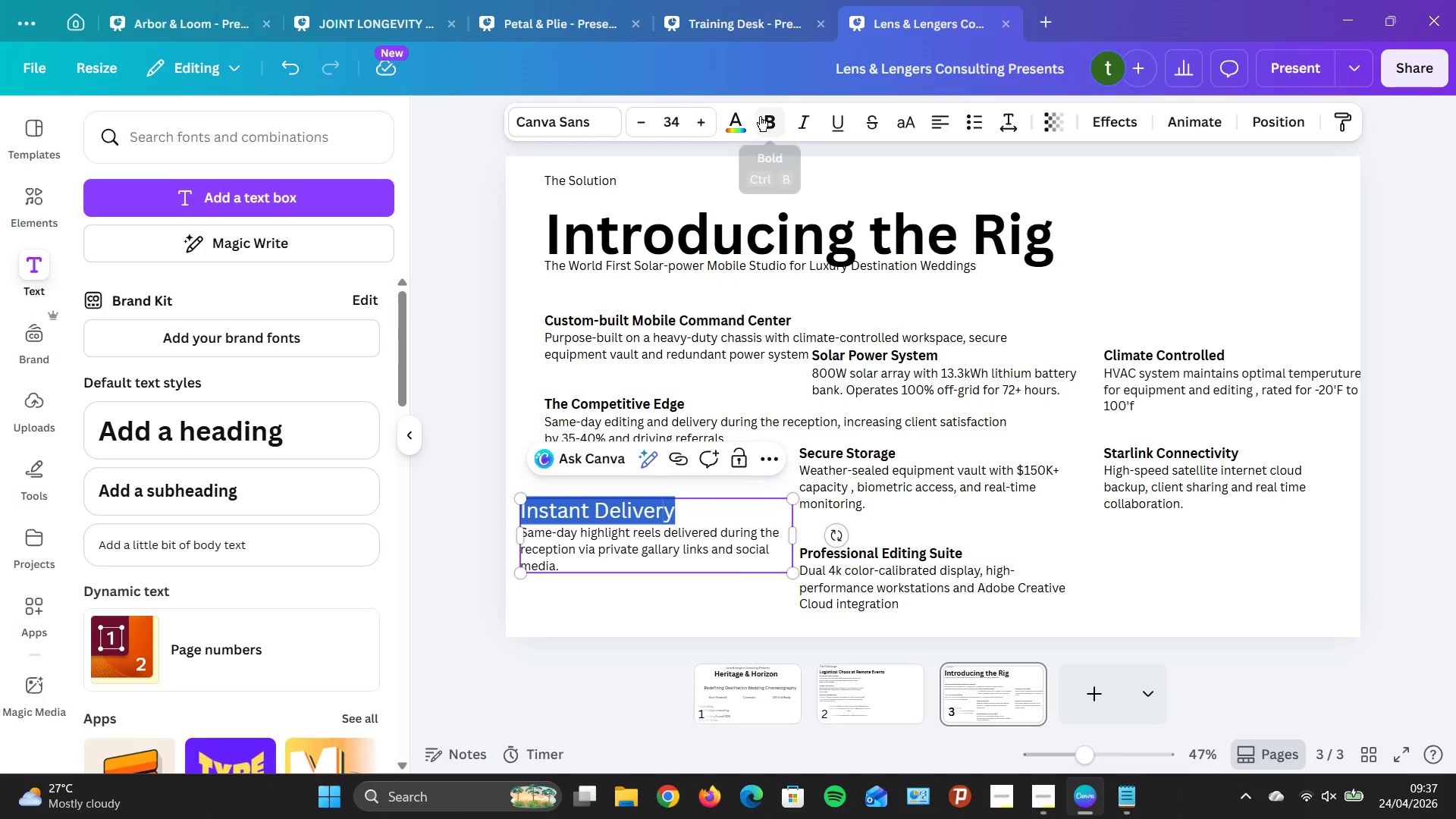 
left_click([767, 118])
 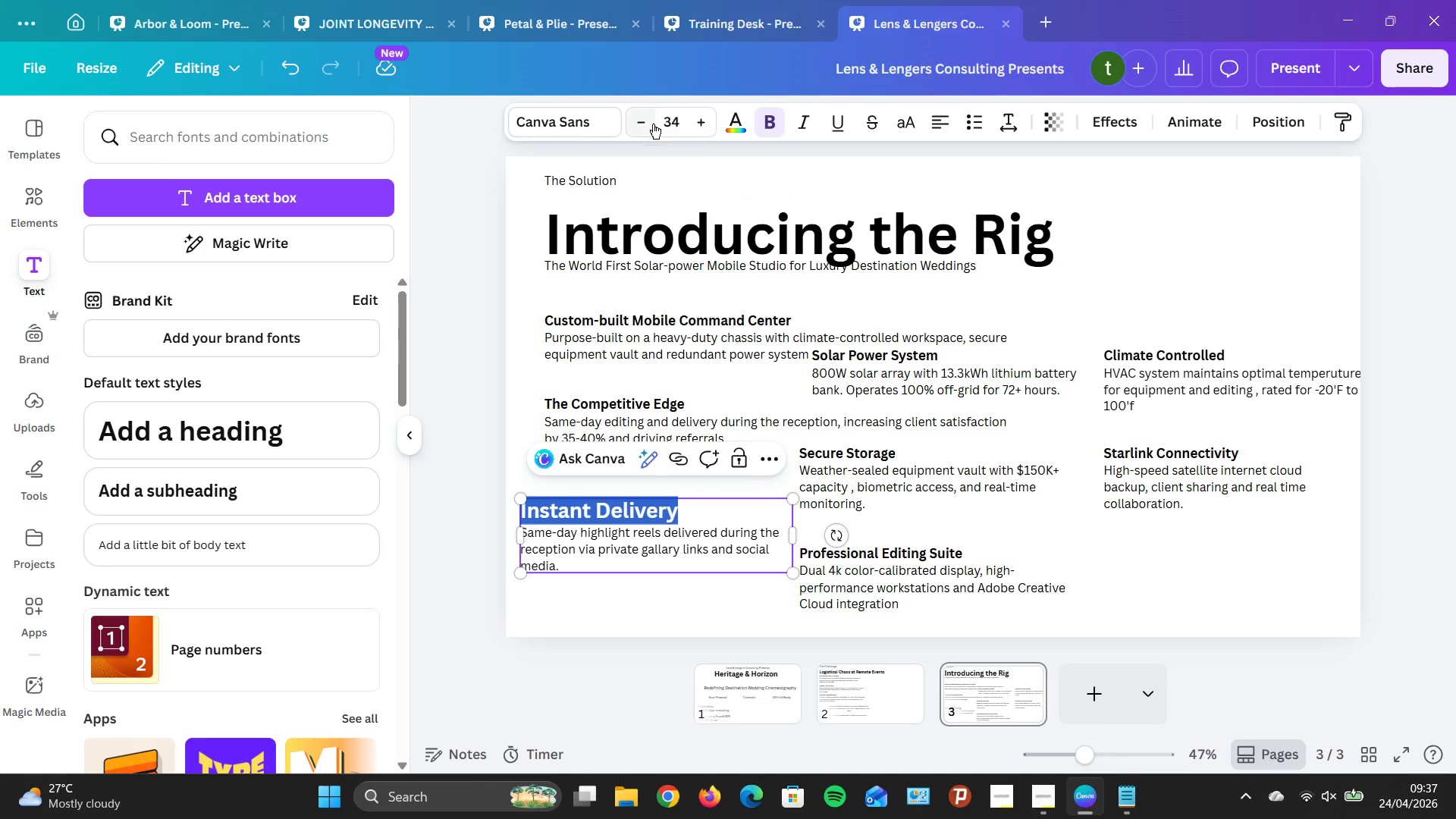 
double_click([650, 123])
 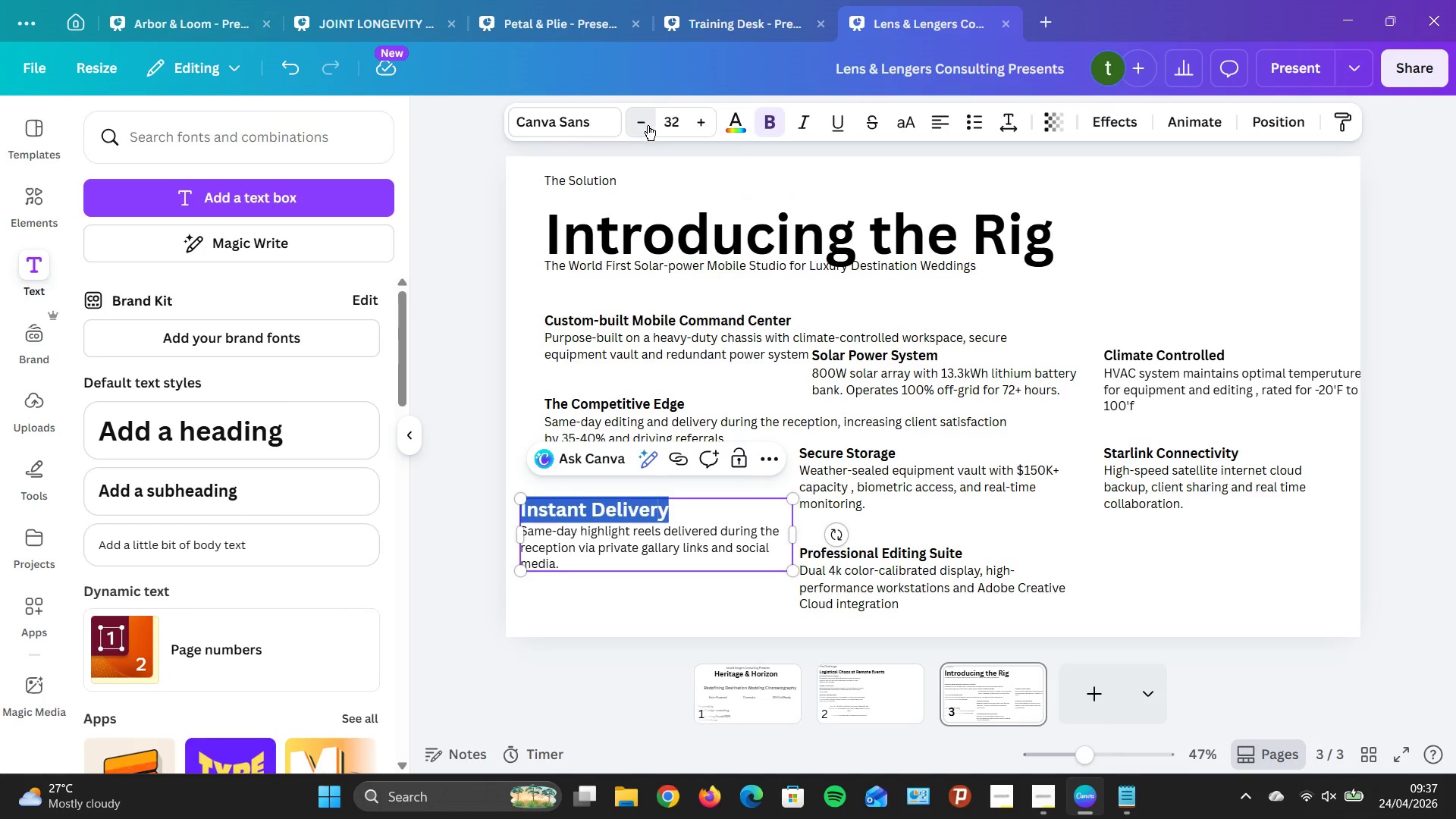 
triple_click([647, 125])
 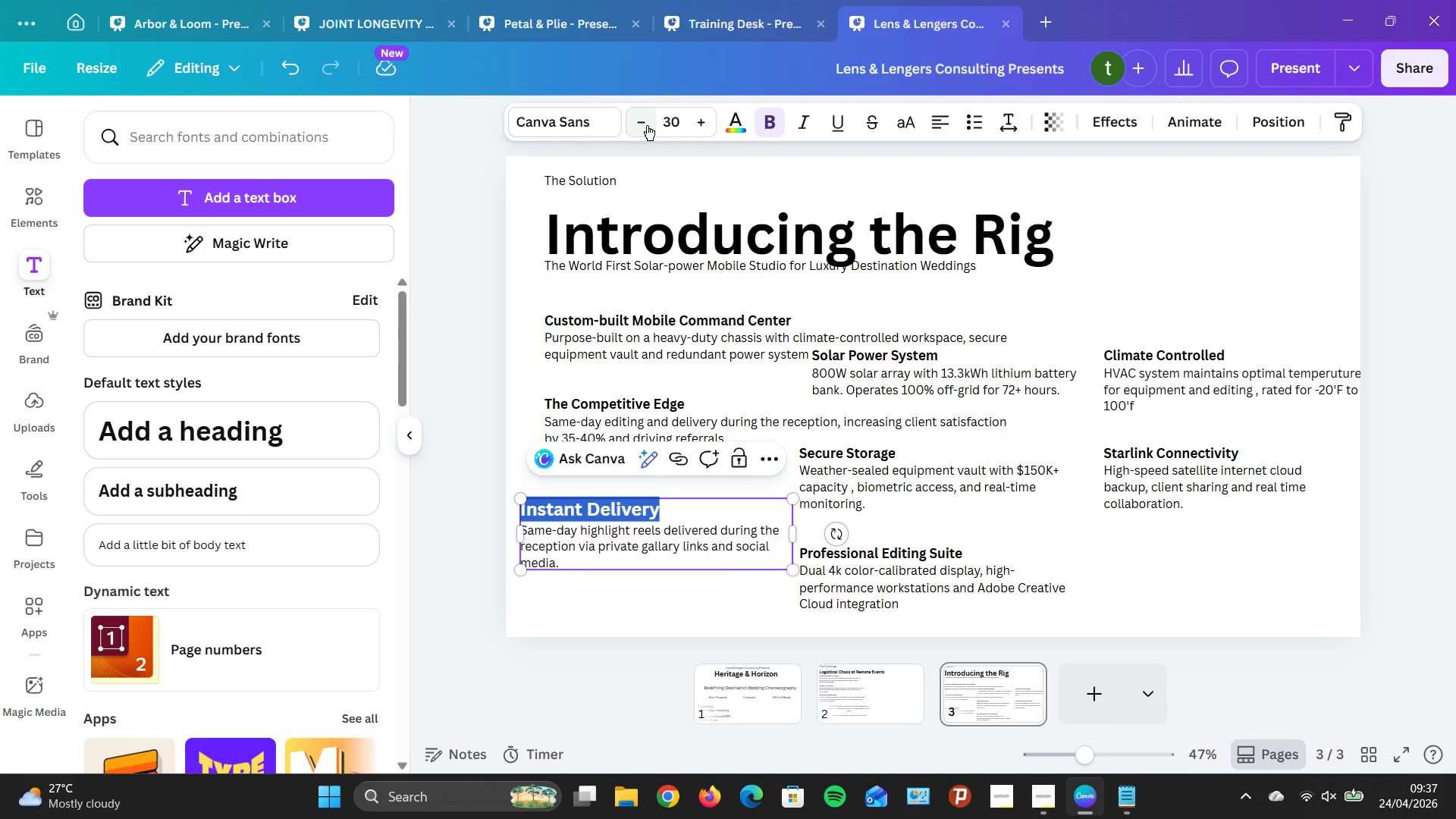 
triple_click([647, 125])
 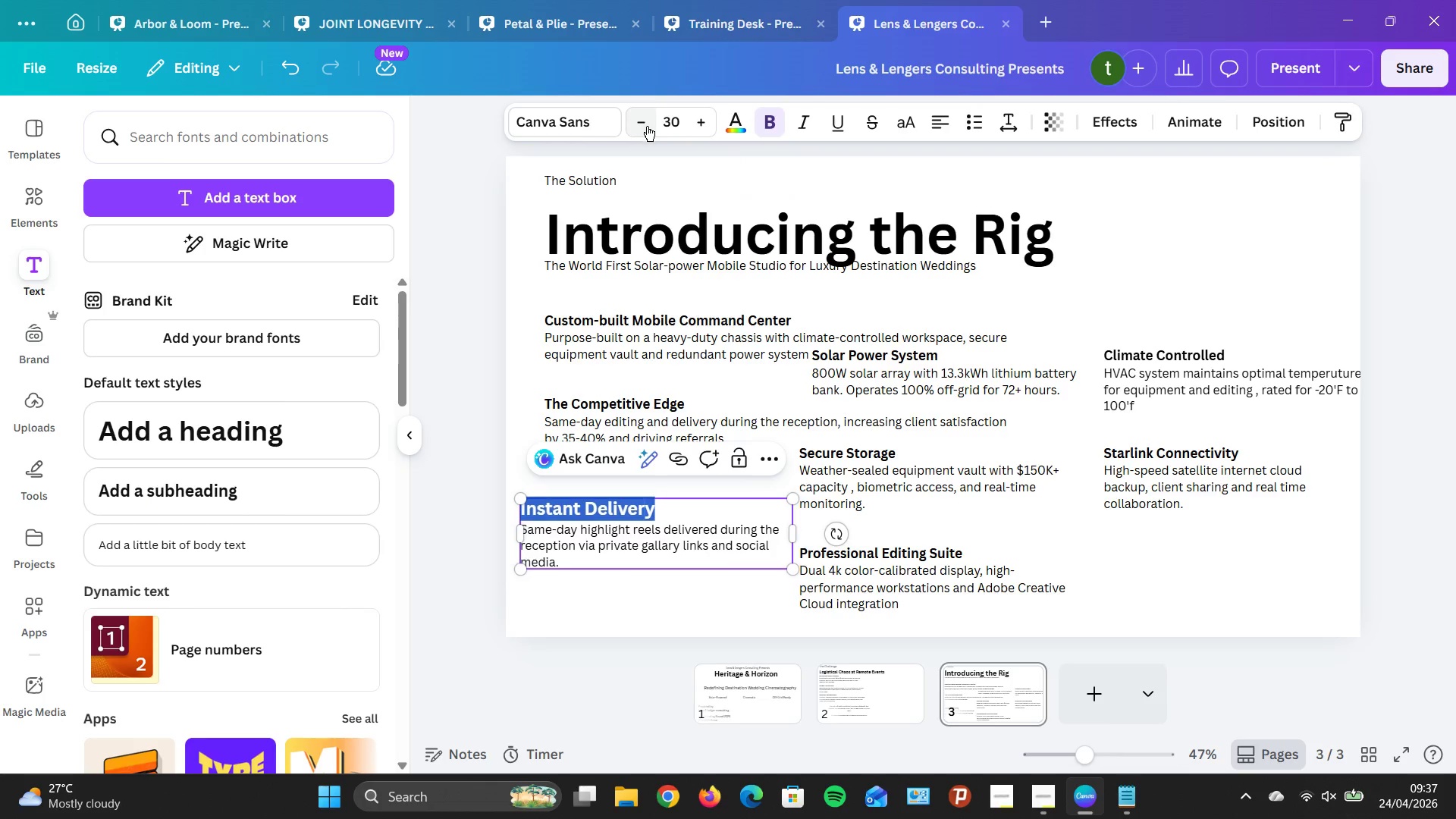 
triple_click([647, 126])
 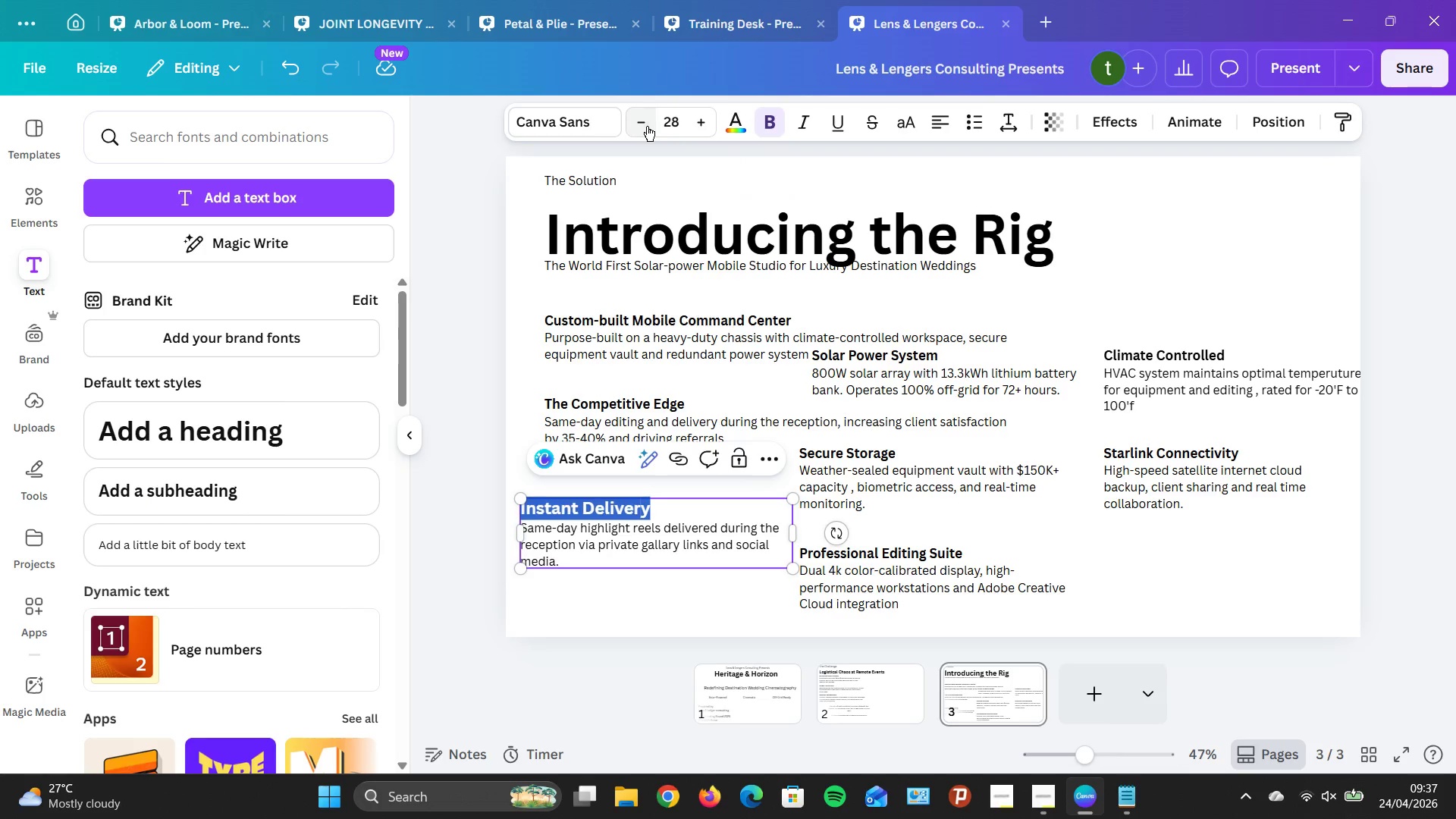 
triple_click([647, 126])
 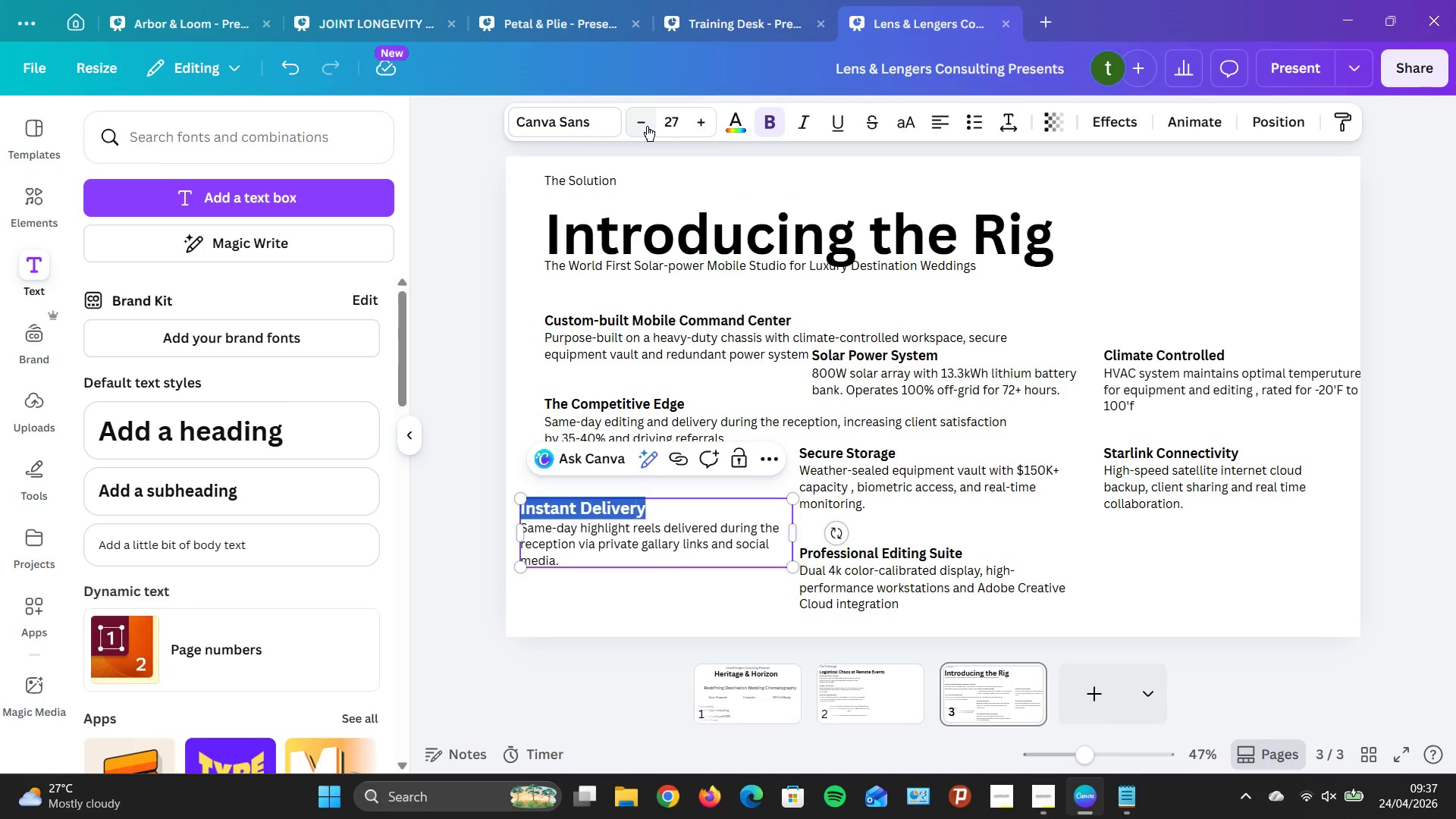 
triple_click([647, 126])
 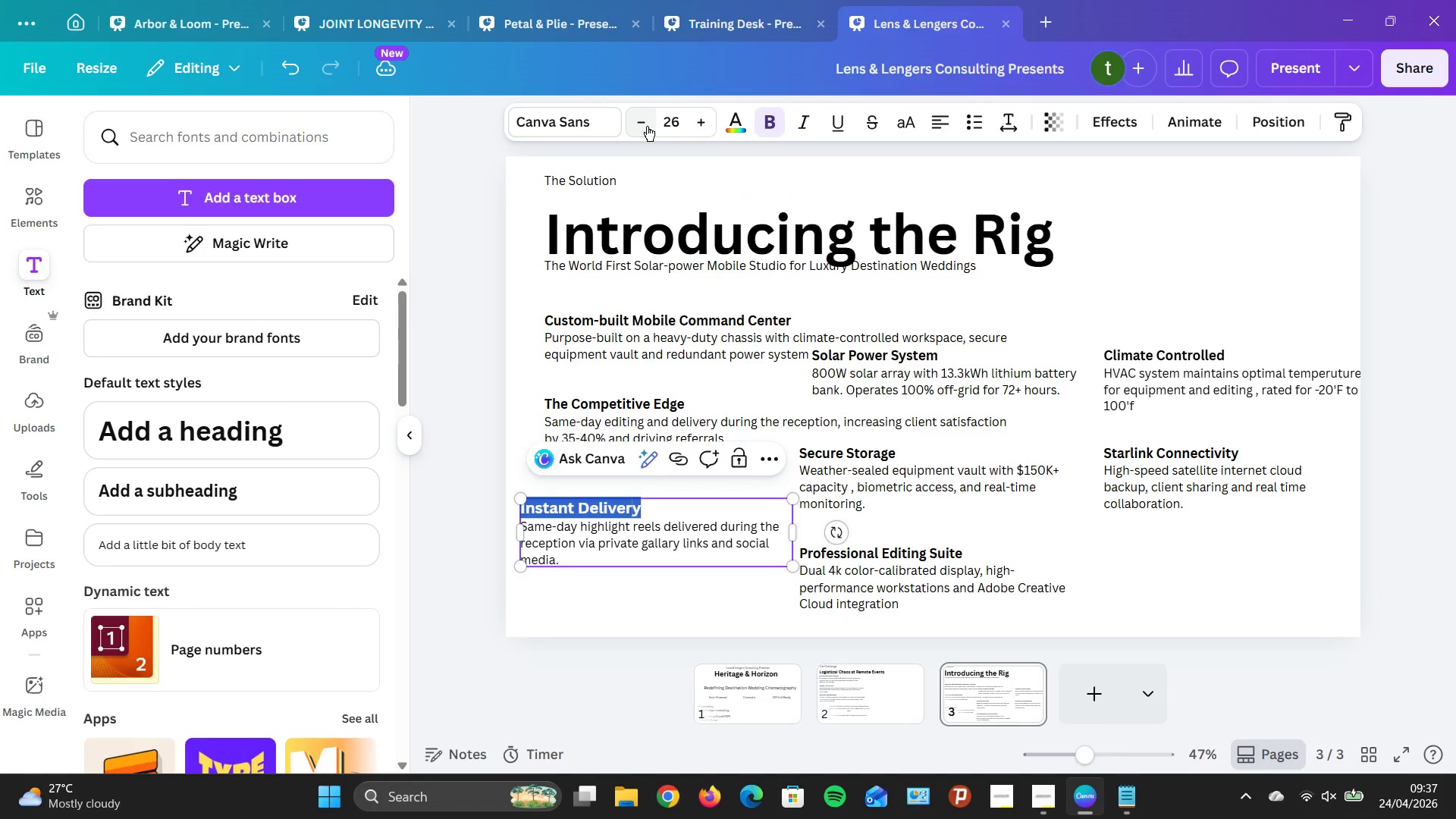 
triple_click([646, 126])
 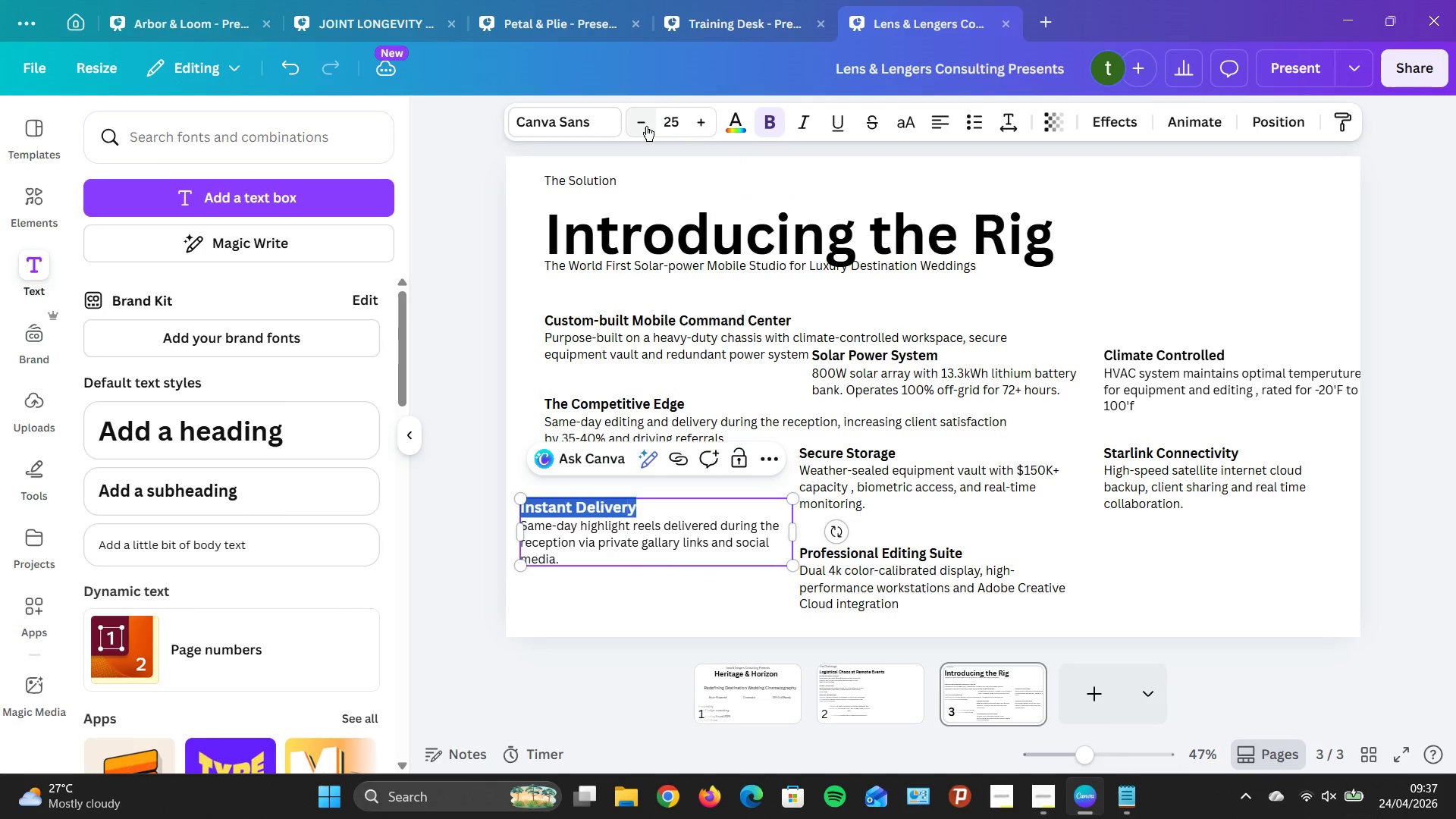 
triple_click([646, 126])
 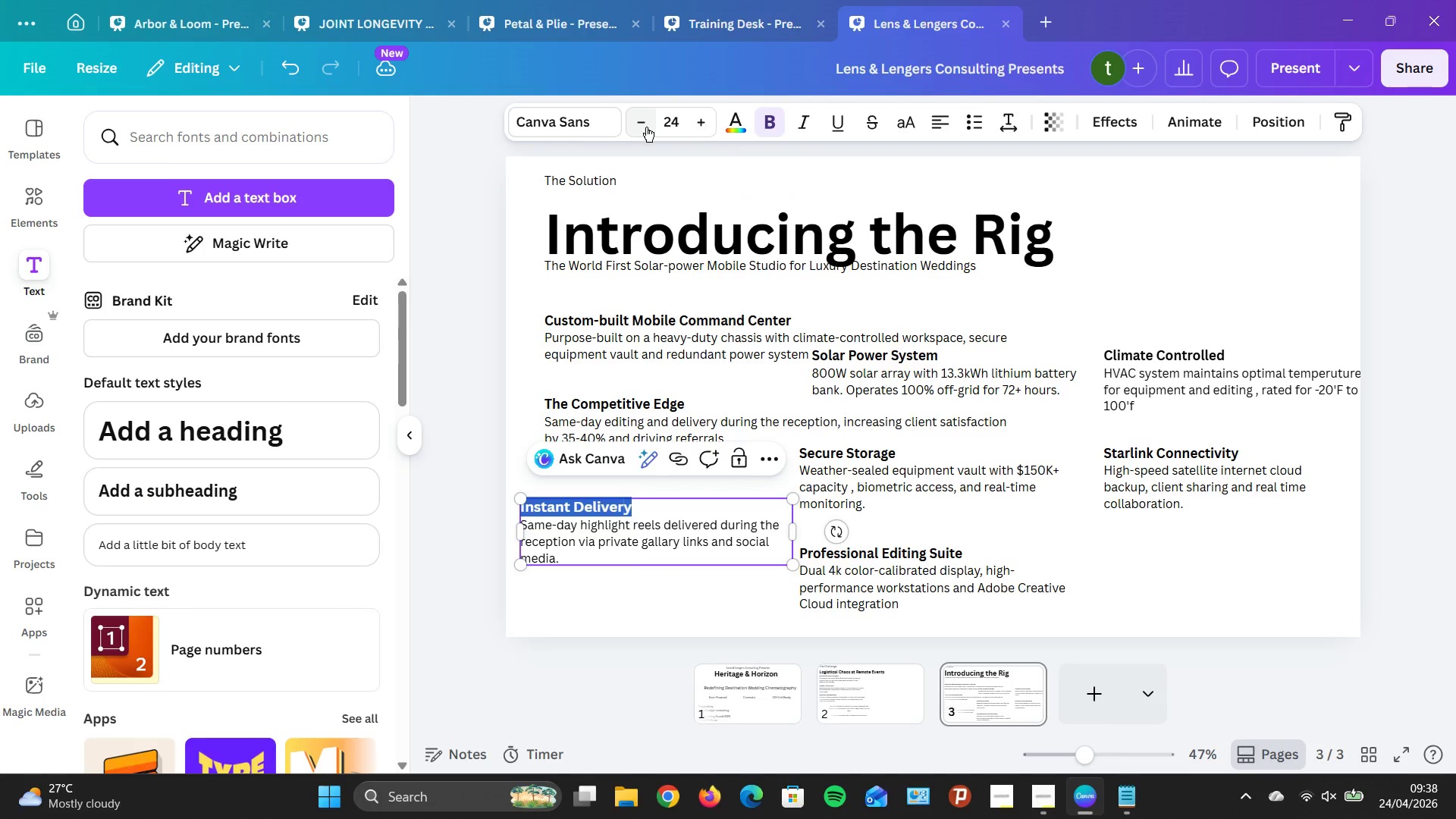 
left_click([646, 127])
 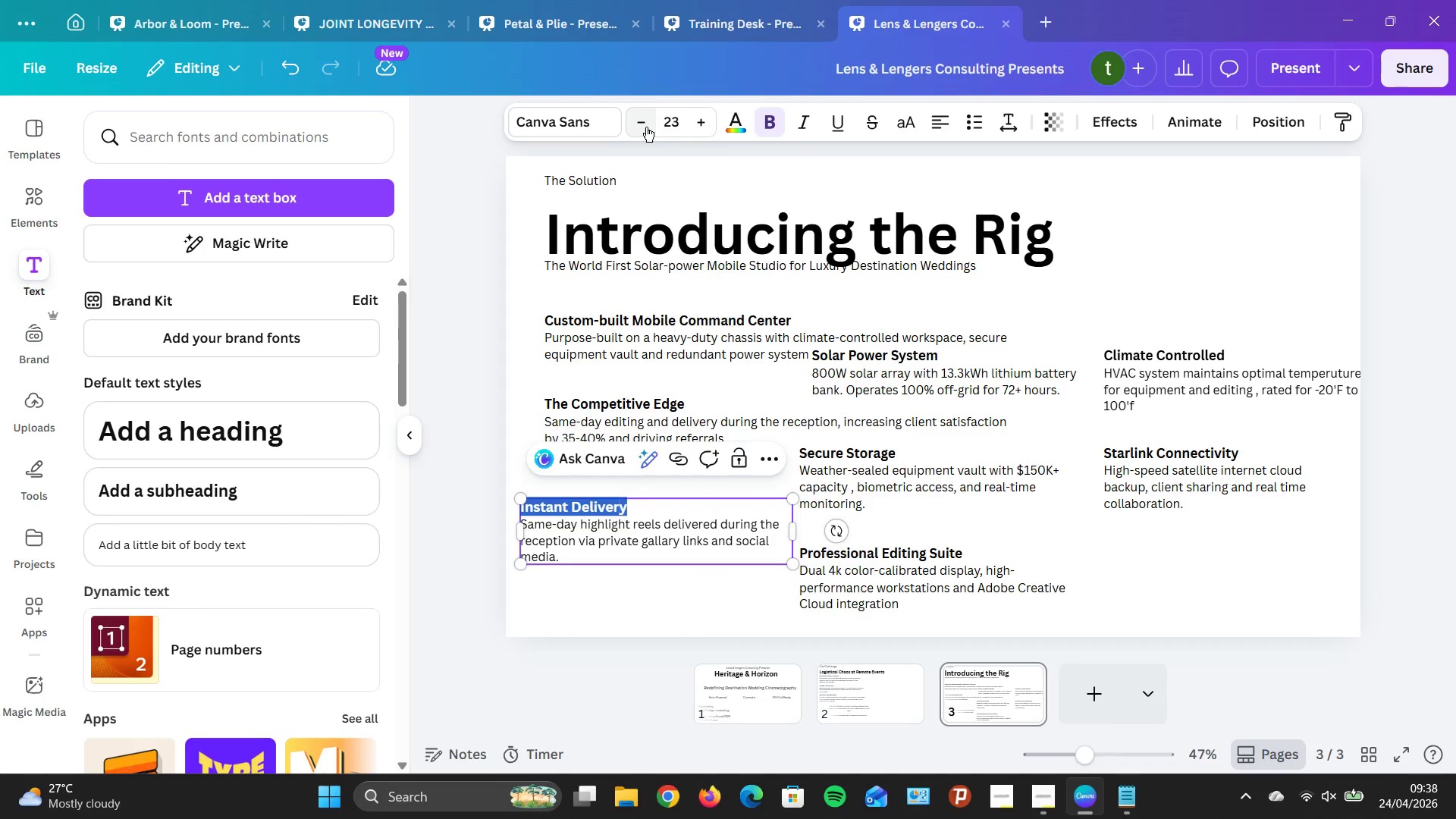 
left_click([646, 127])
 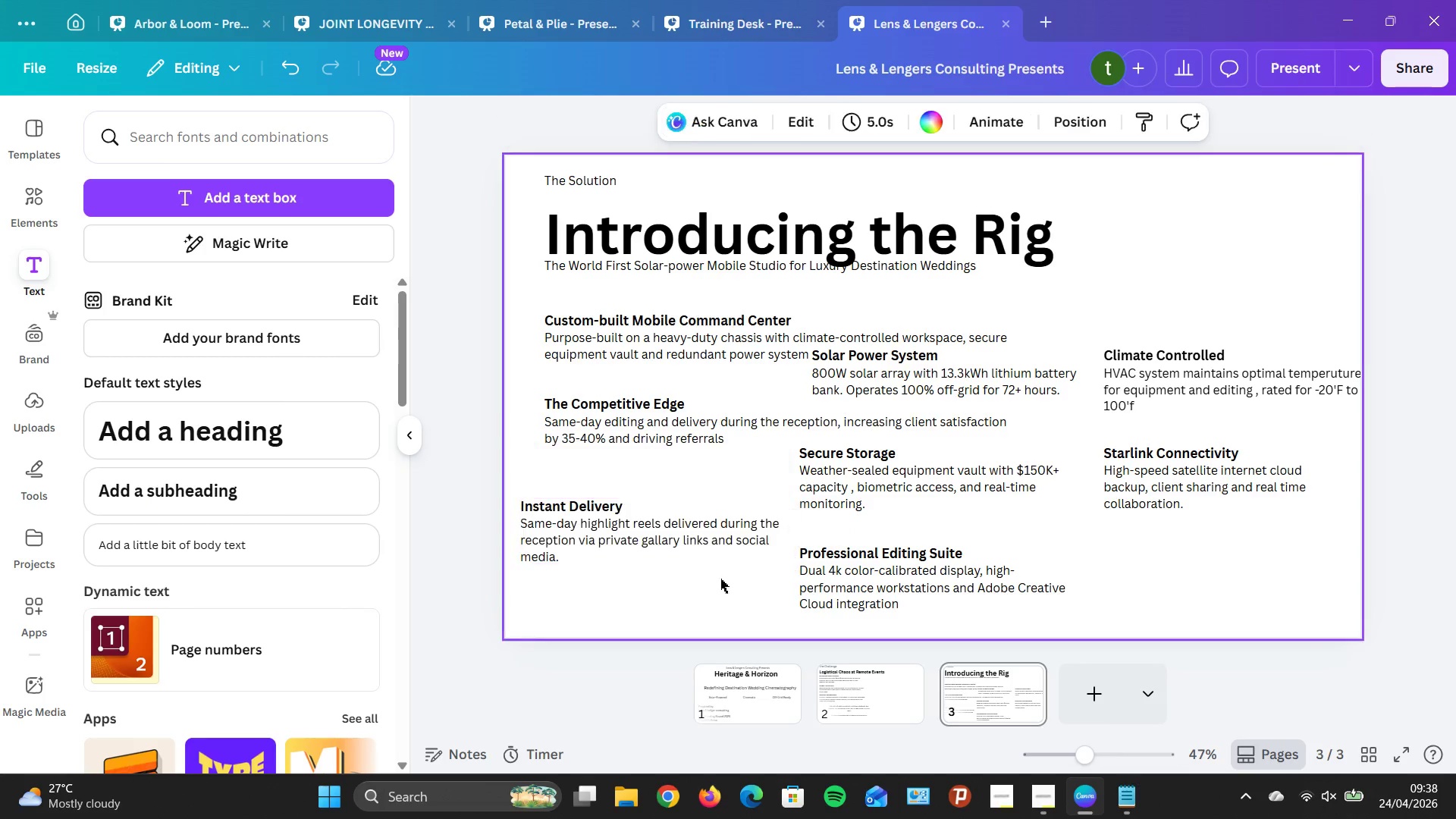 
left_click_drag(start_coordinate=[695, 516], to_coordinate=[1278, 559])
 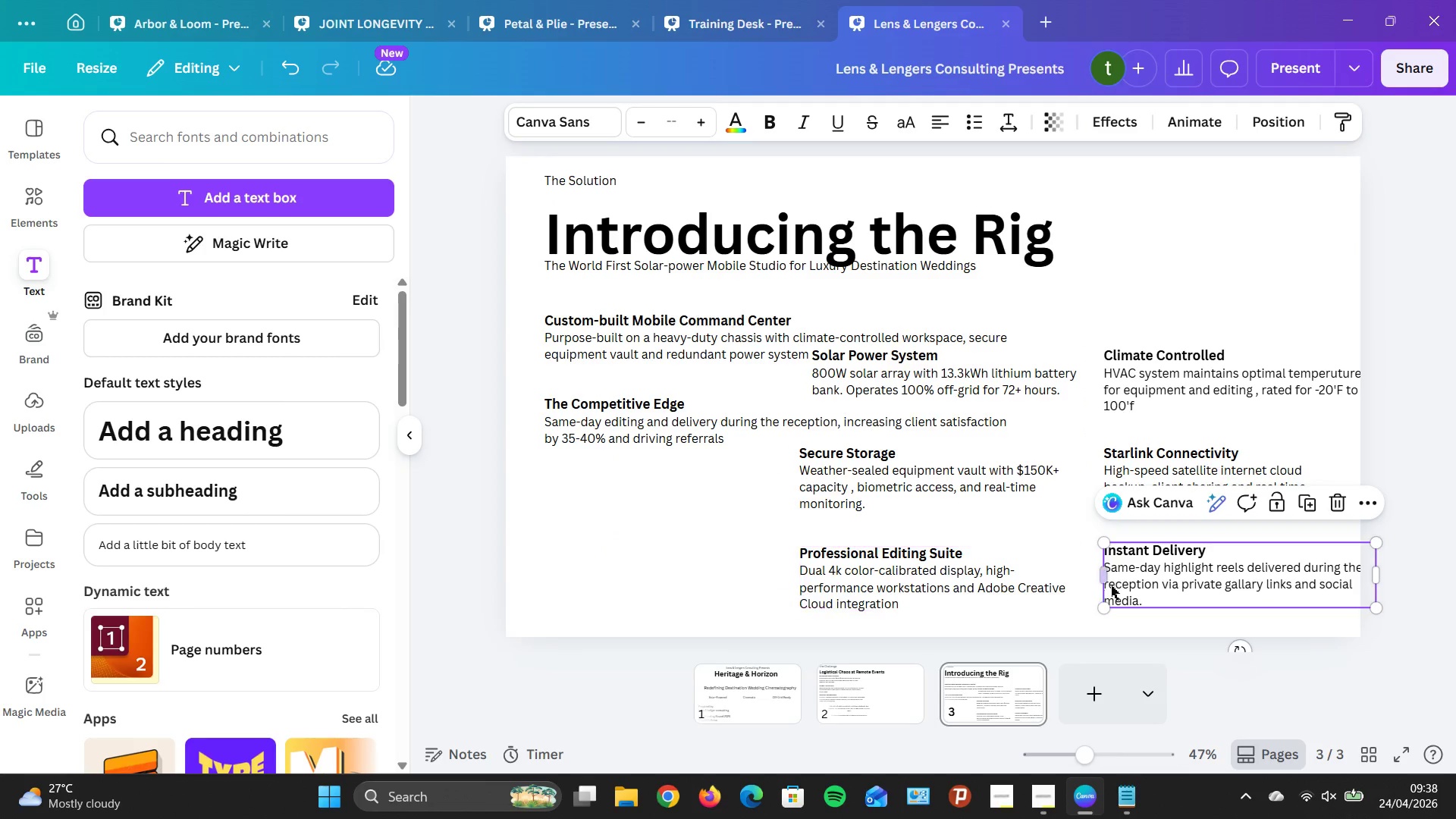 
wait(5.52)
 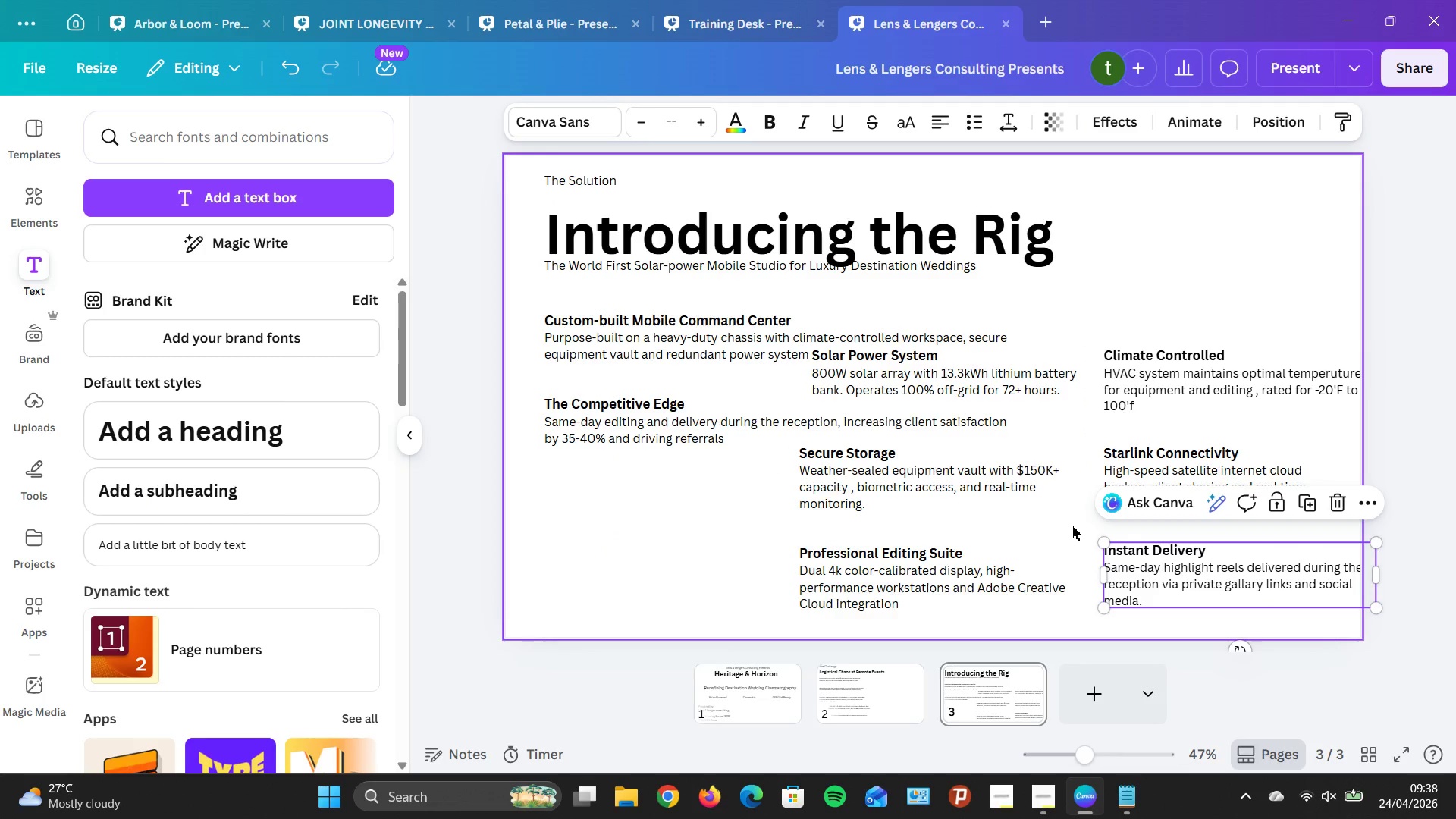 
left_click_drag(start_coordinate=[1103, 328], to_coordinate=[1190, 600])
 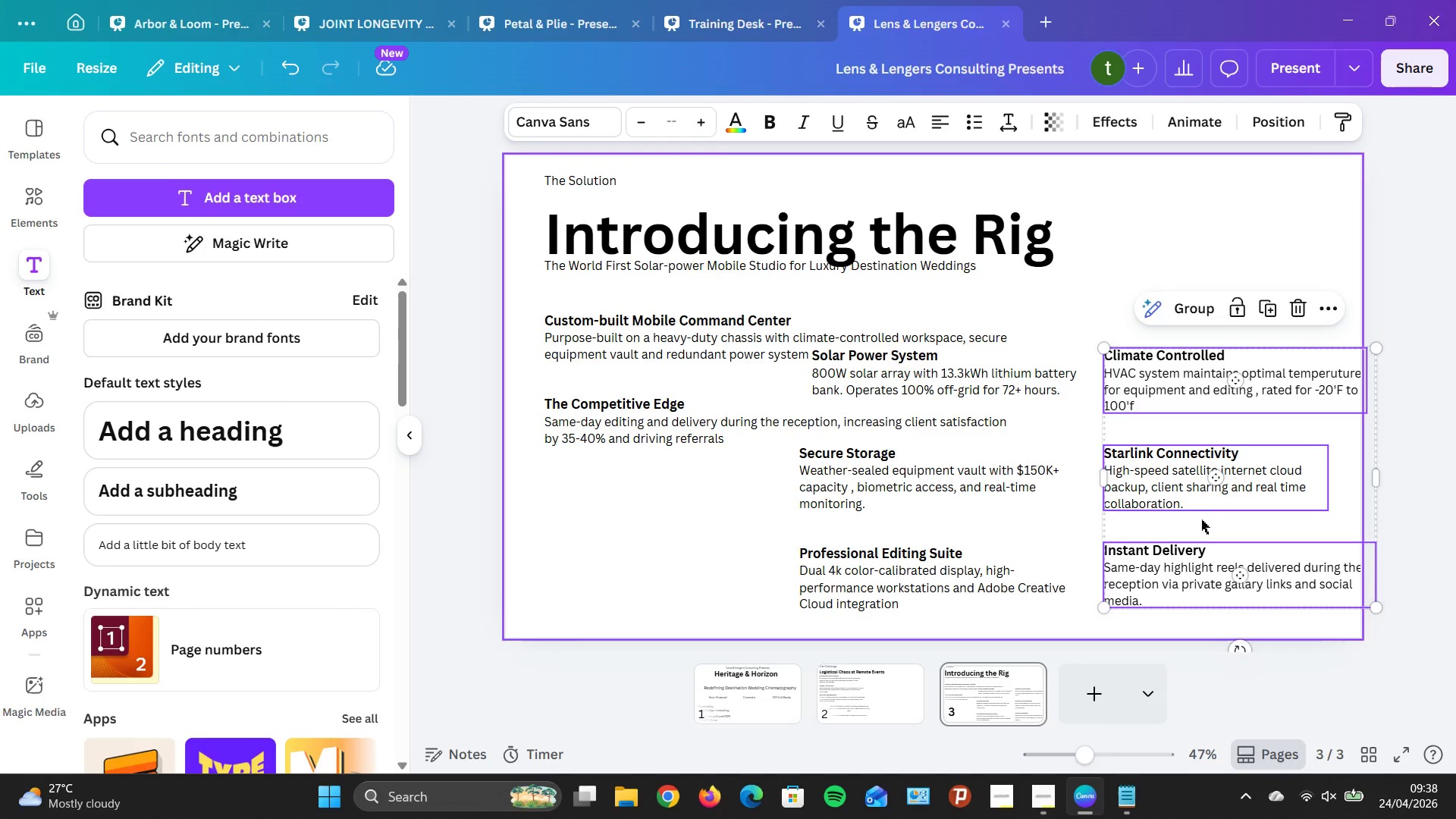 
hold_key(key=ArrowLeft, duration=0.95)
 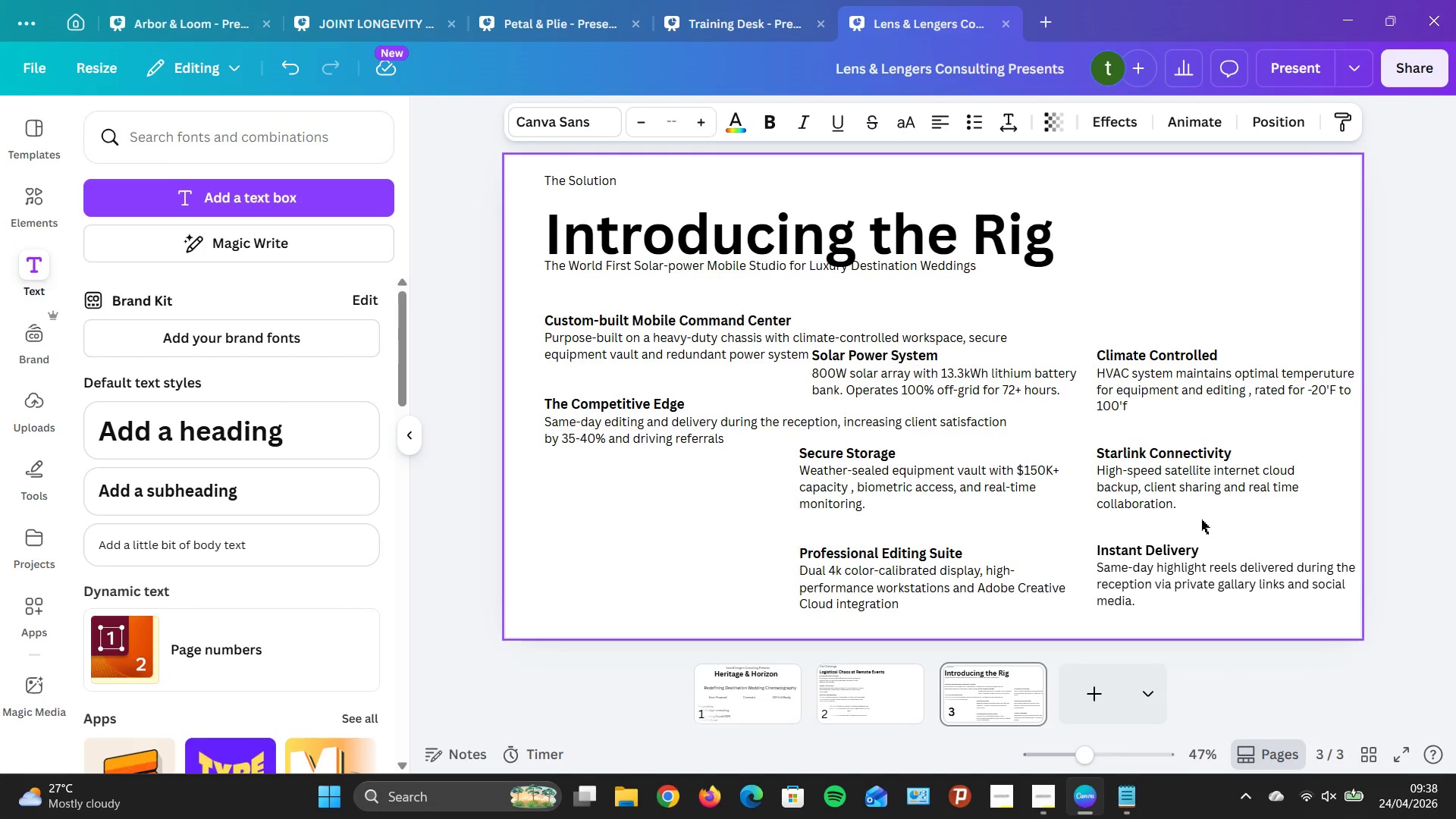 
key(ArrowLeft)
 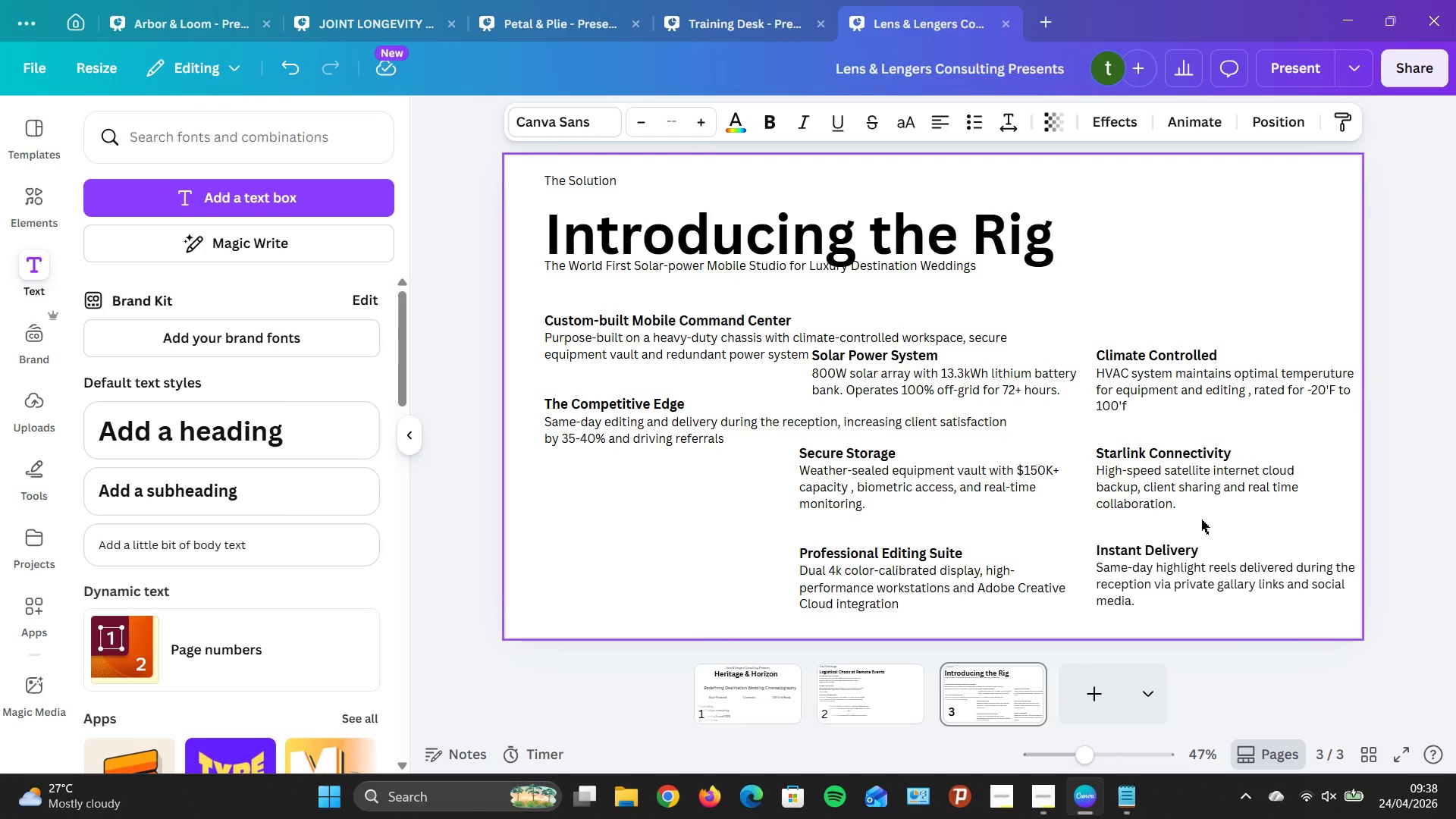 
key(ArrowLeft)
 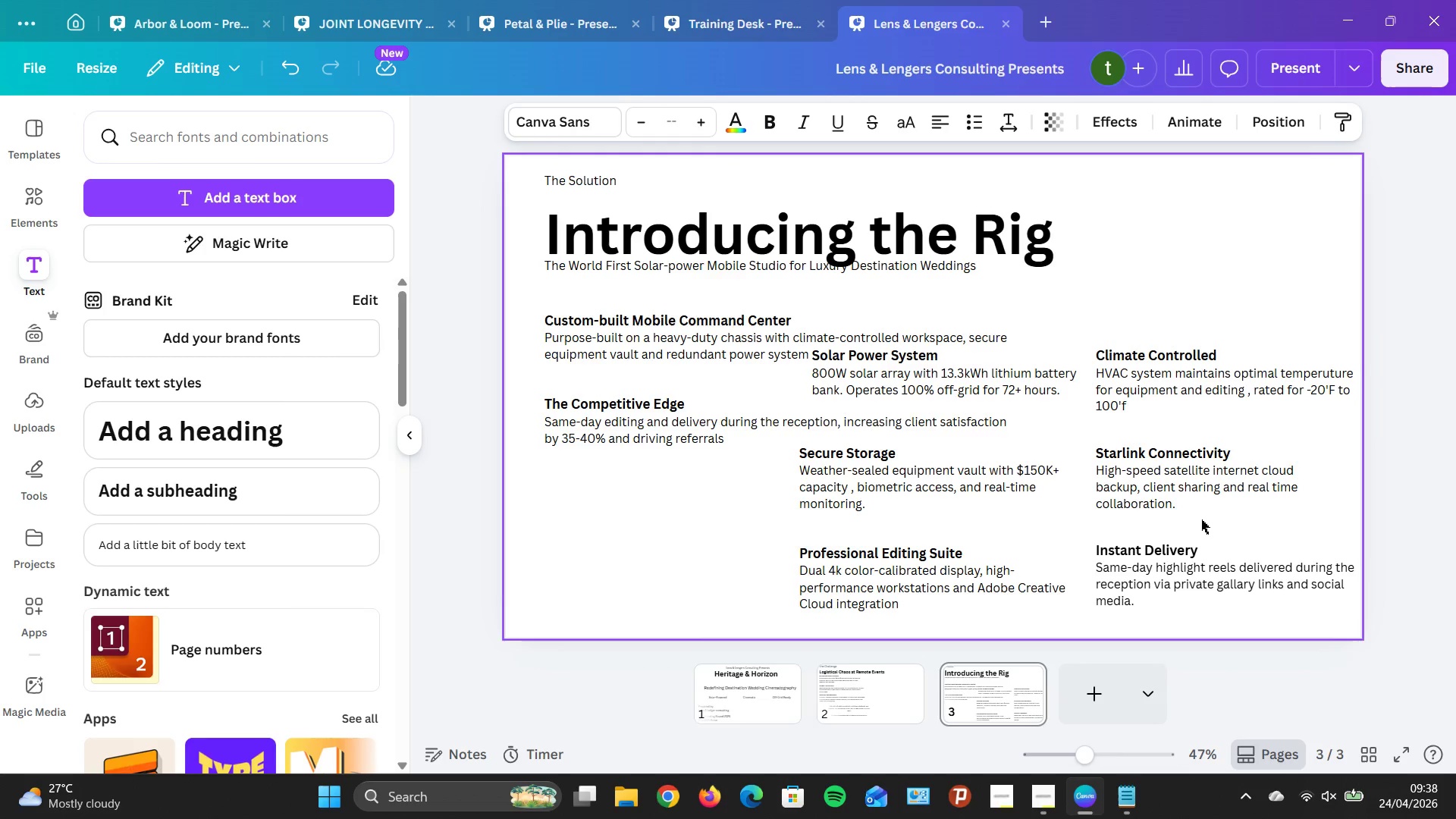 
key(ArrowLeft)
 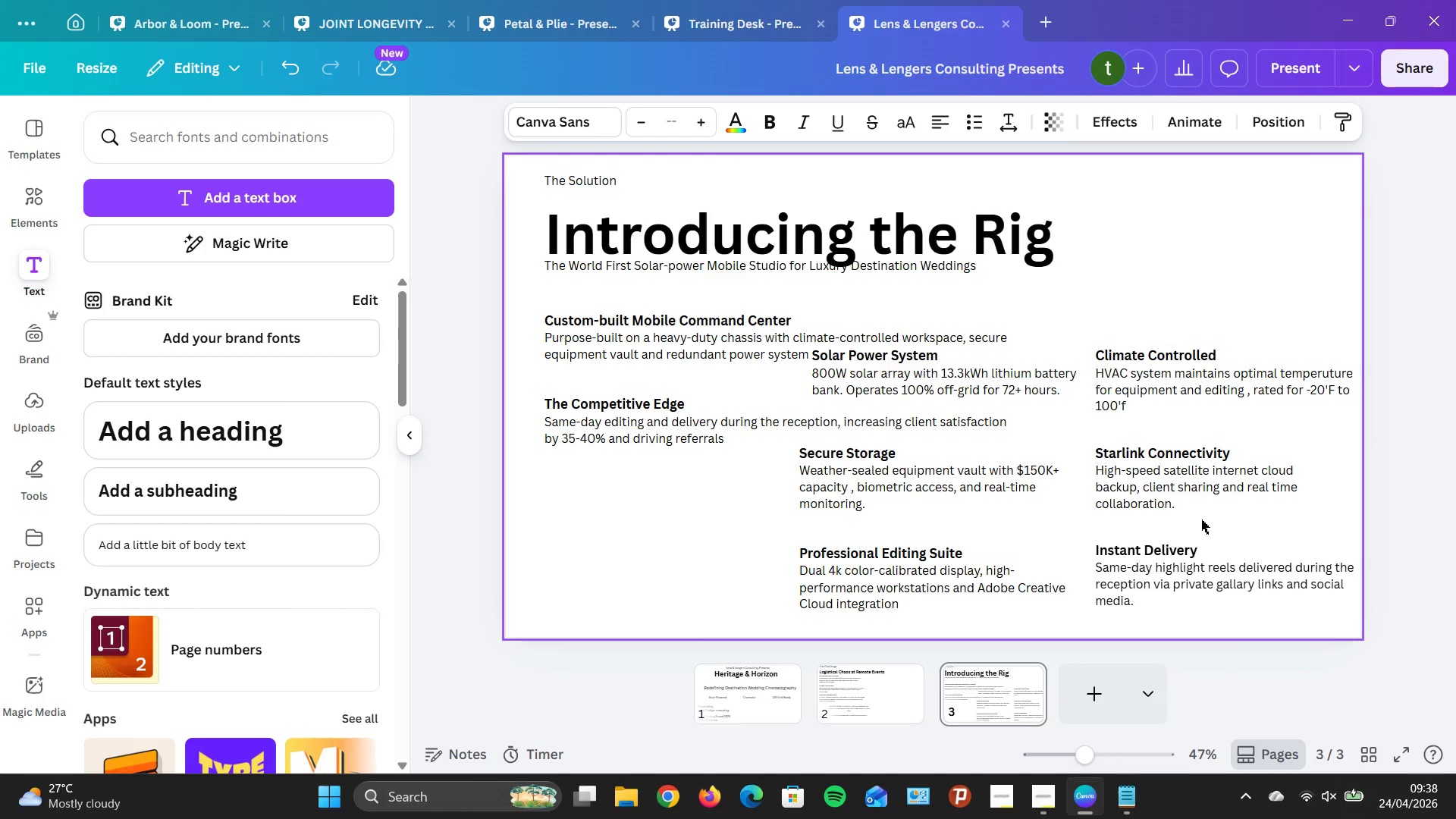 
key(ArrowLeft)
 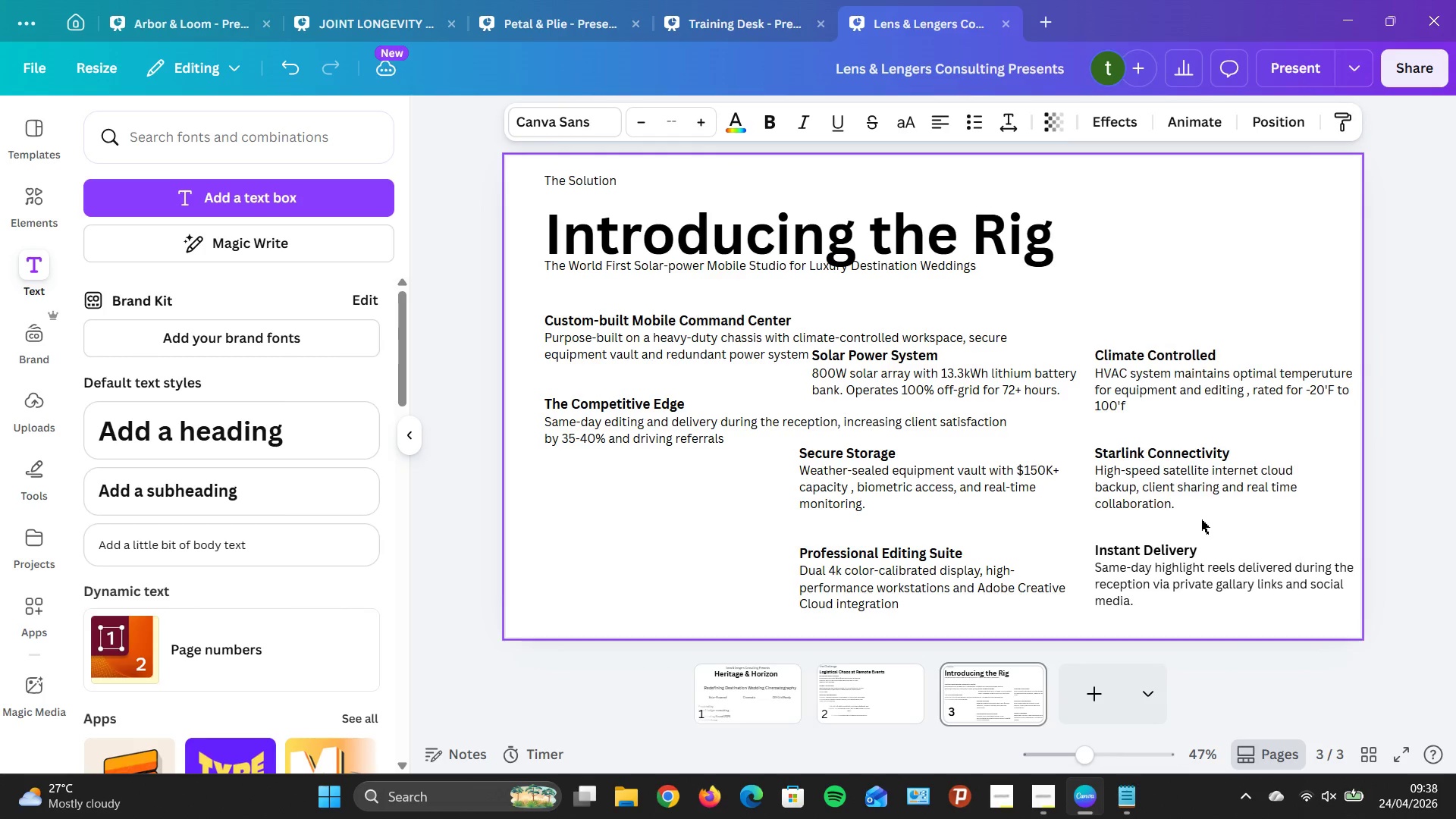 
key(ArrowLeft)
 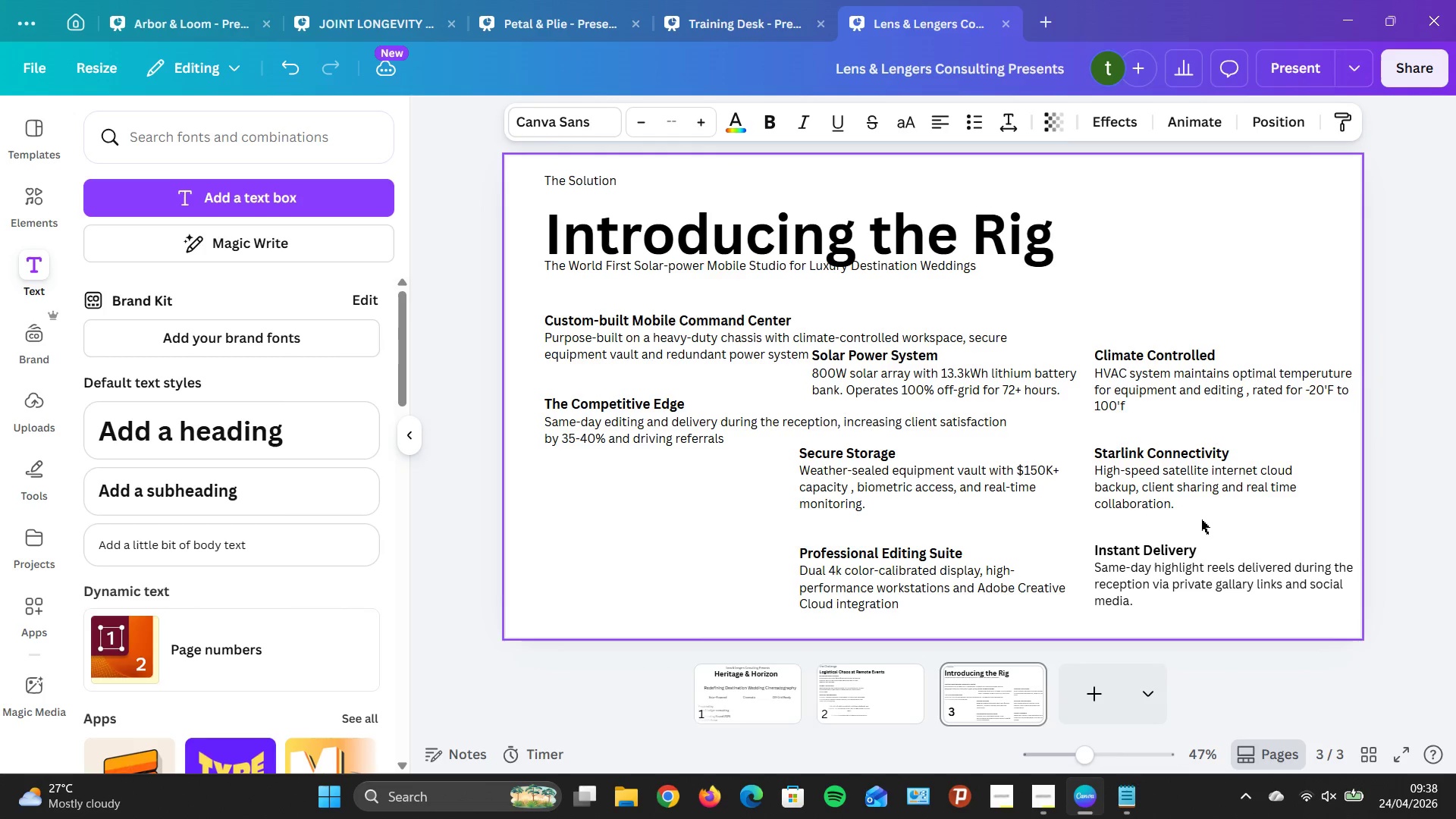 
key(ArrowLeft)
 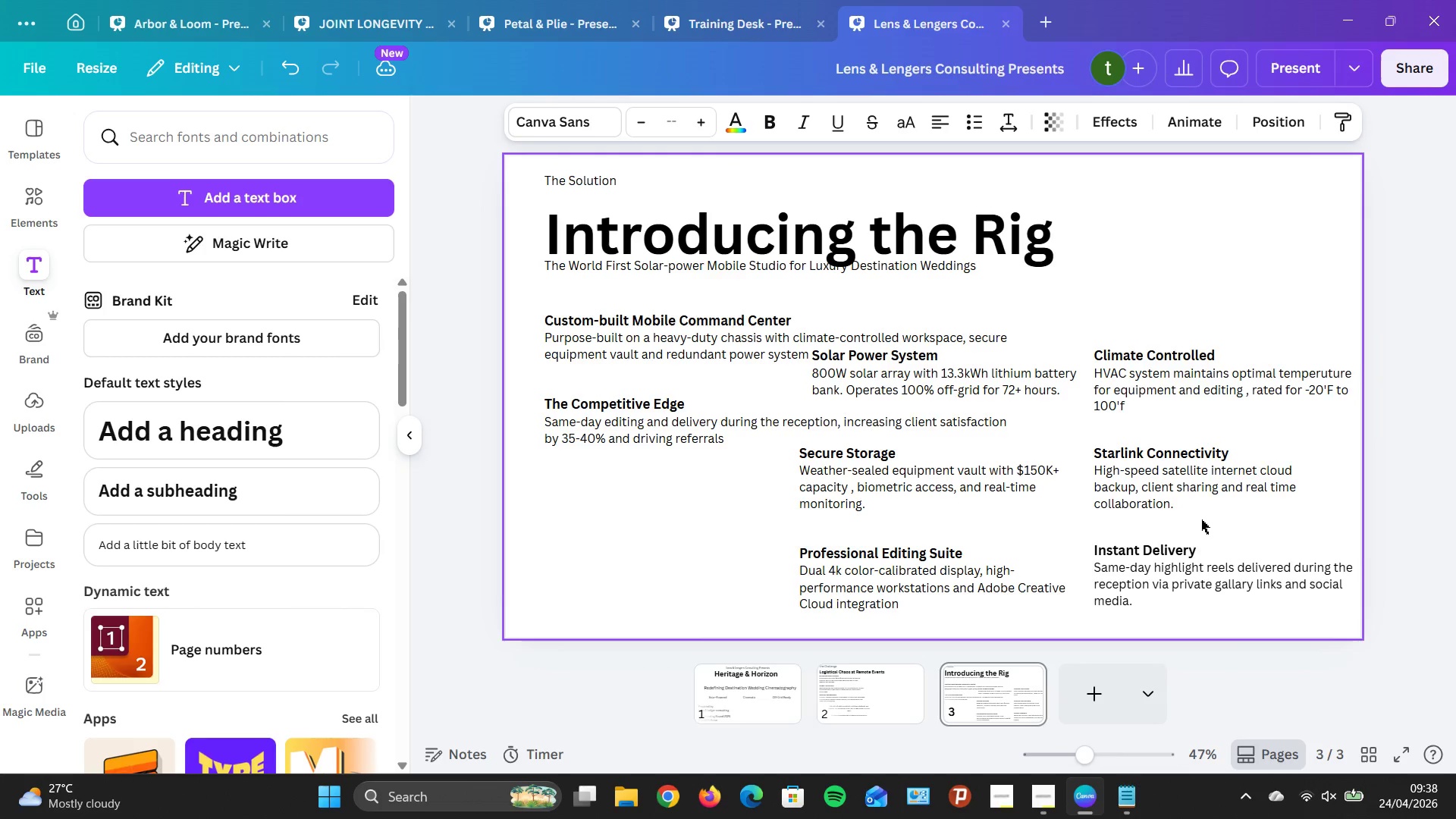 
key(ArrowLeft)
 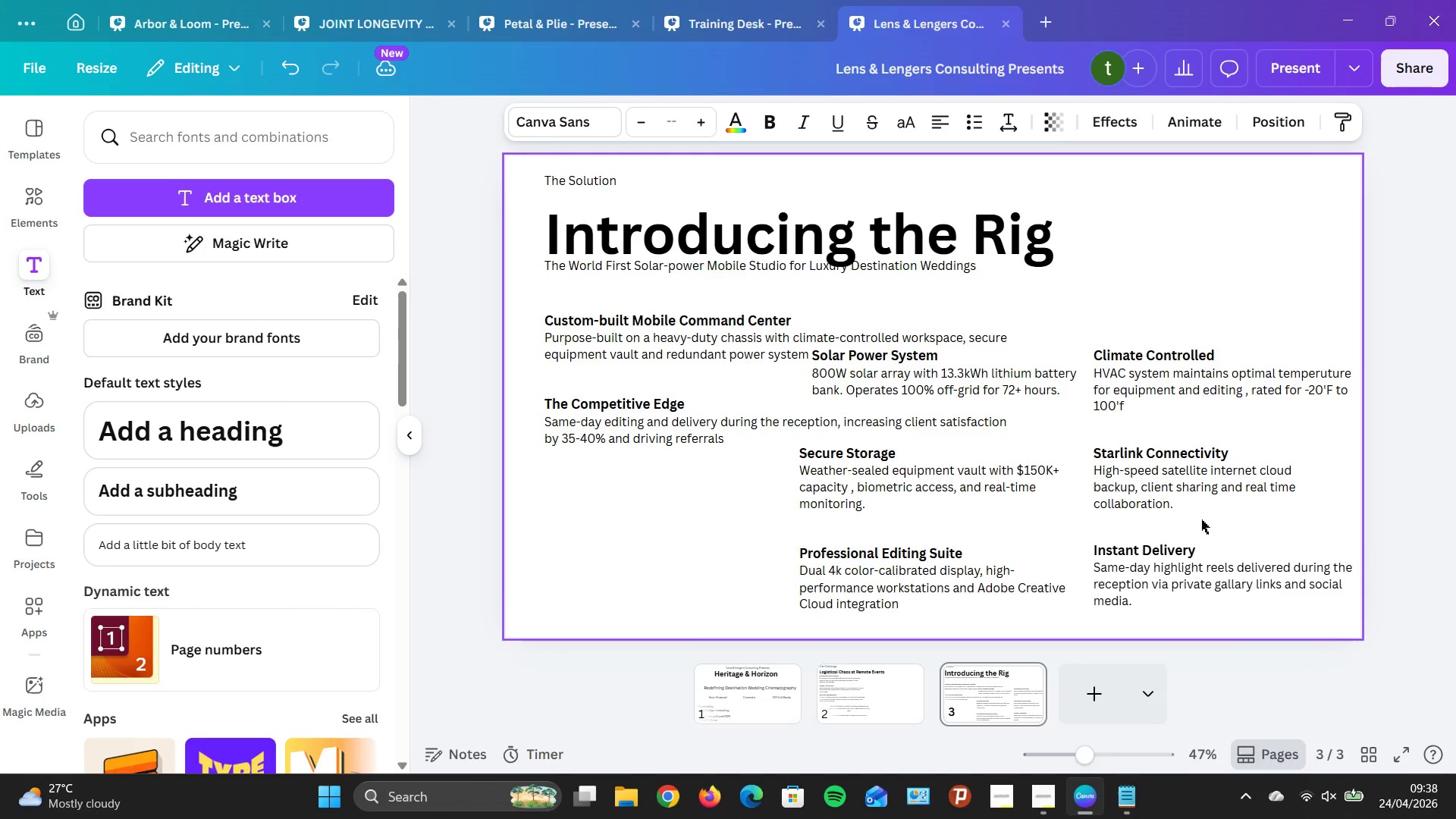 
key(ArrowLeft)
 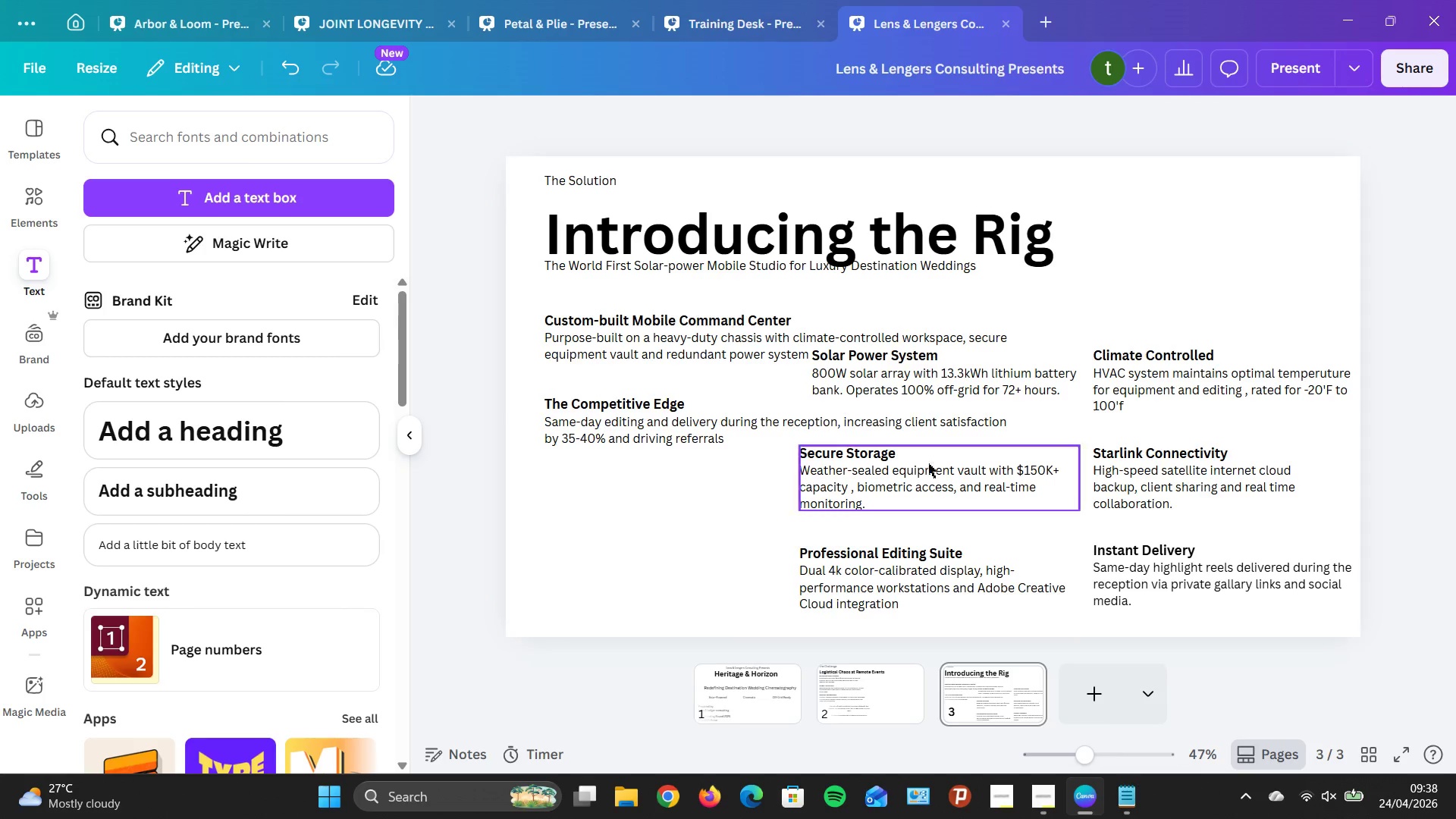 
wait(15.97)
 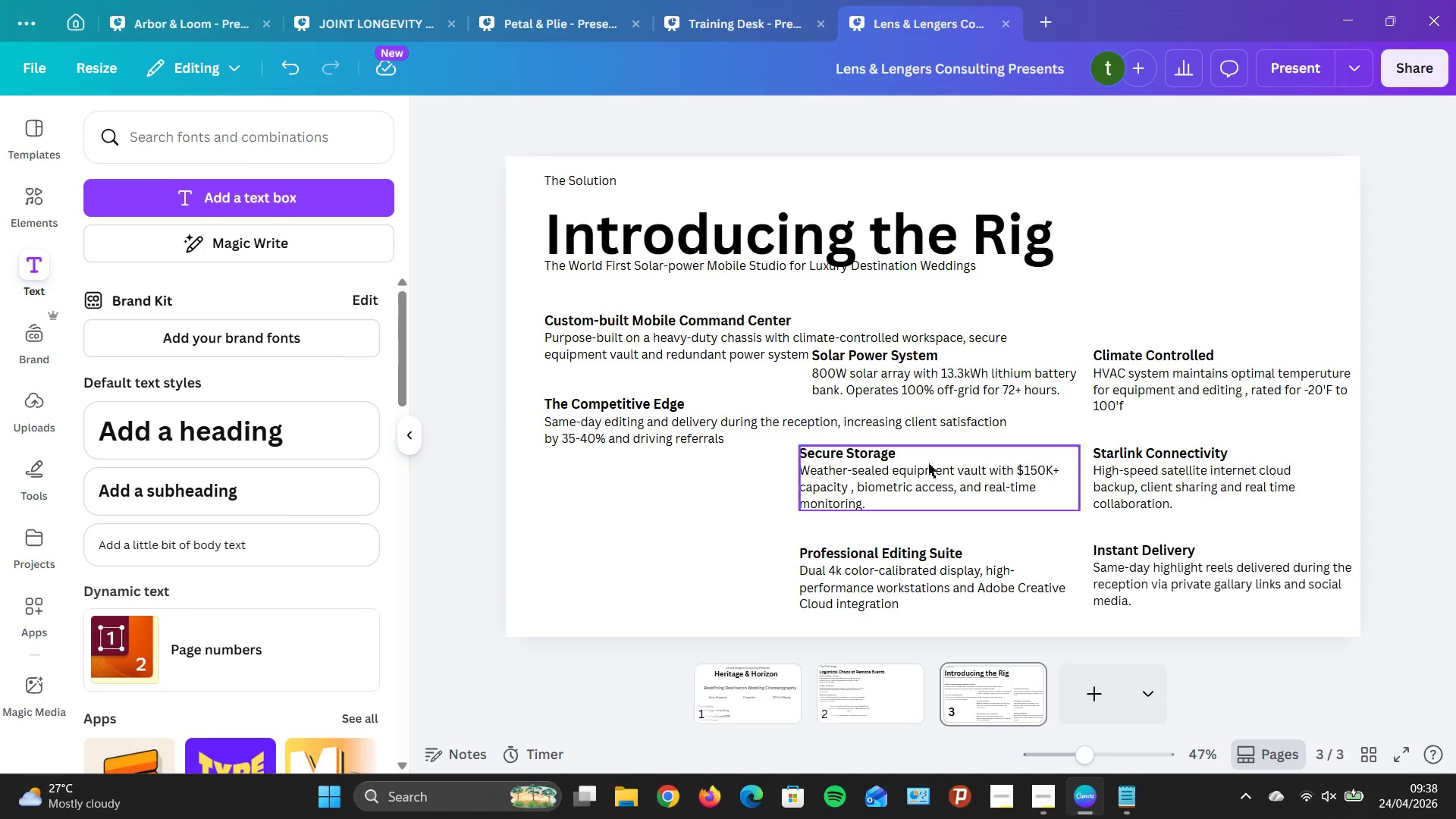 
left_click([1069, 673])
 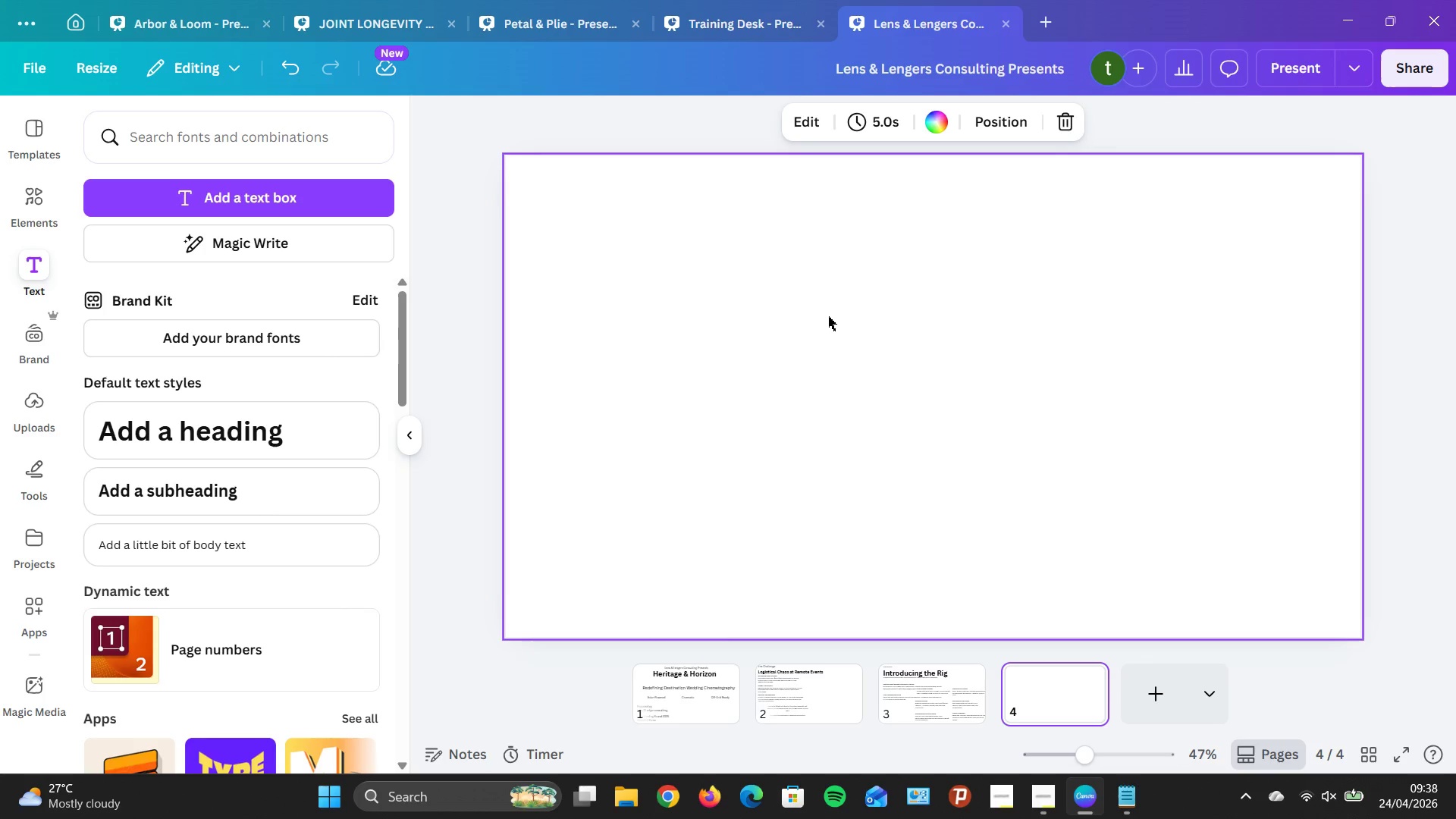 
wait(5.56)
 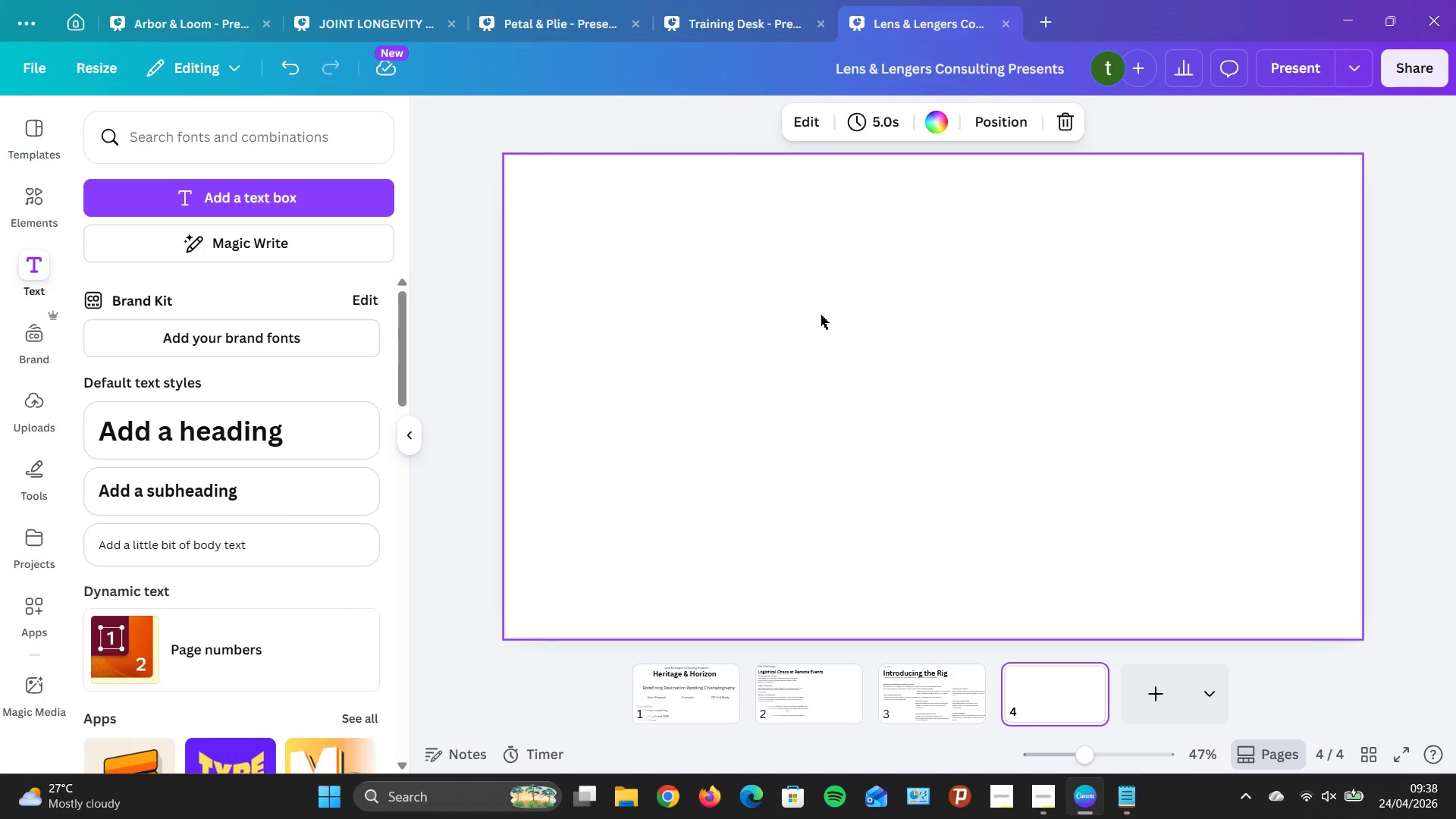 
left_click([290, 187])
 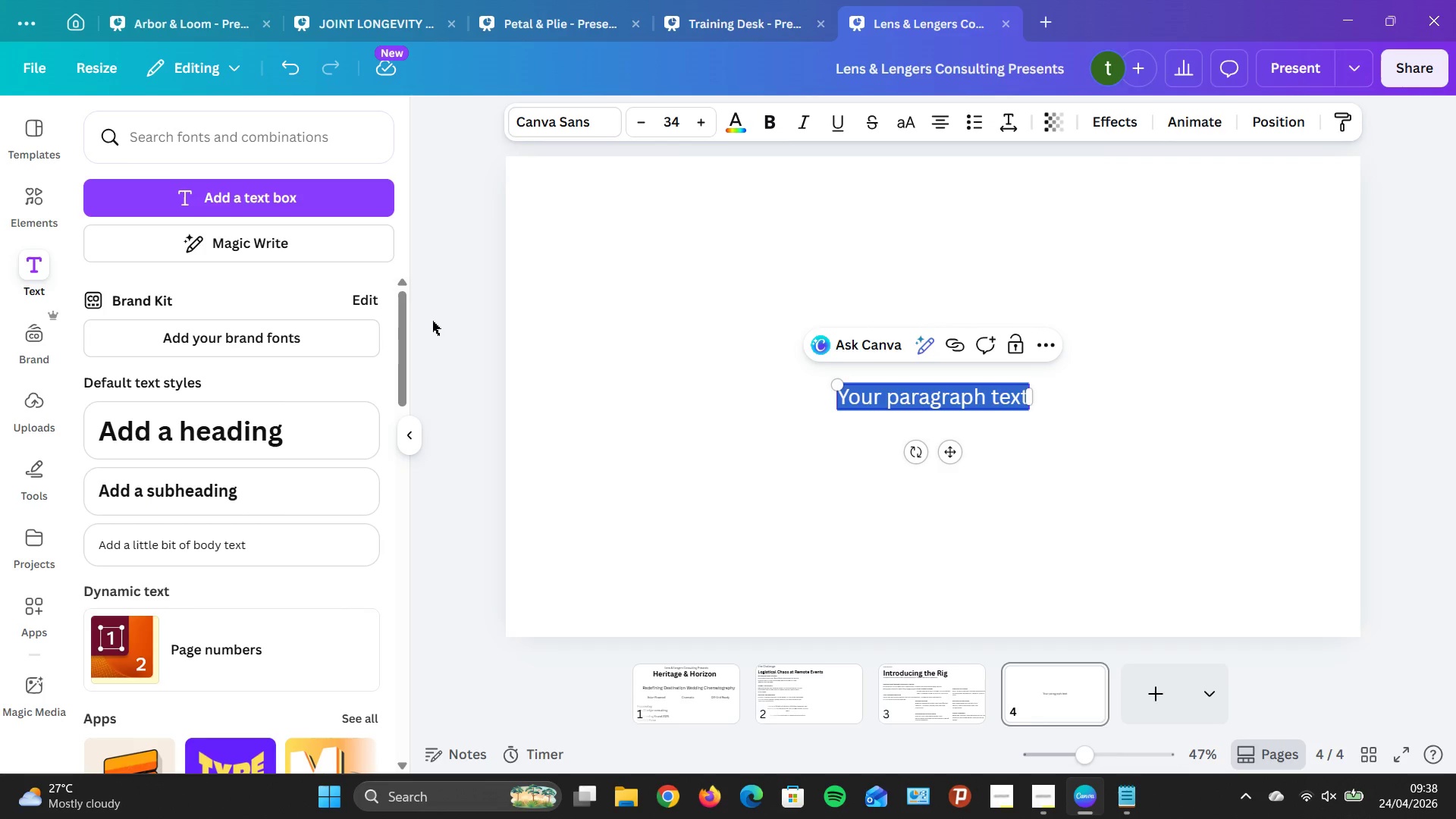 
type(Market Opportunity)
 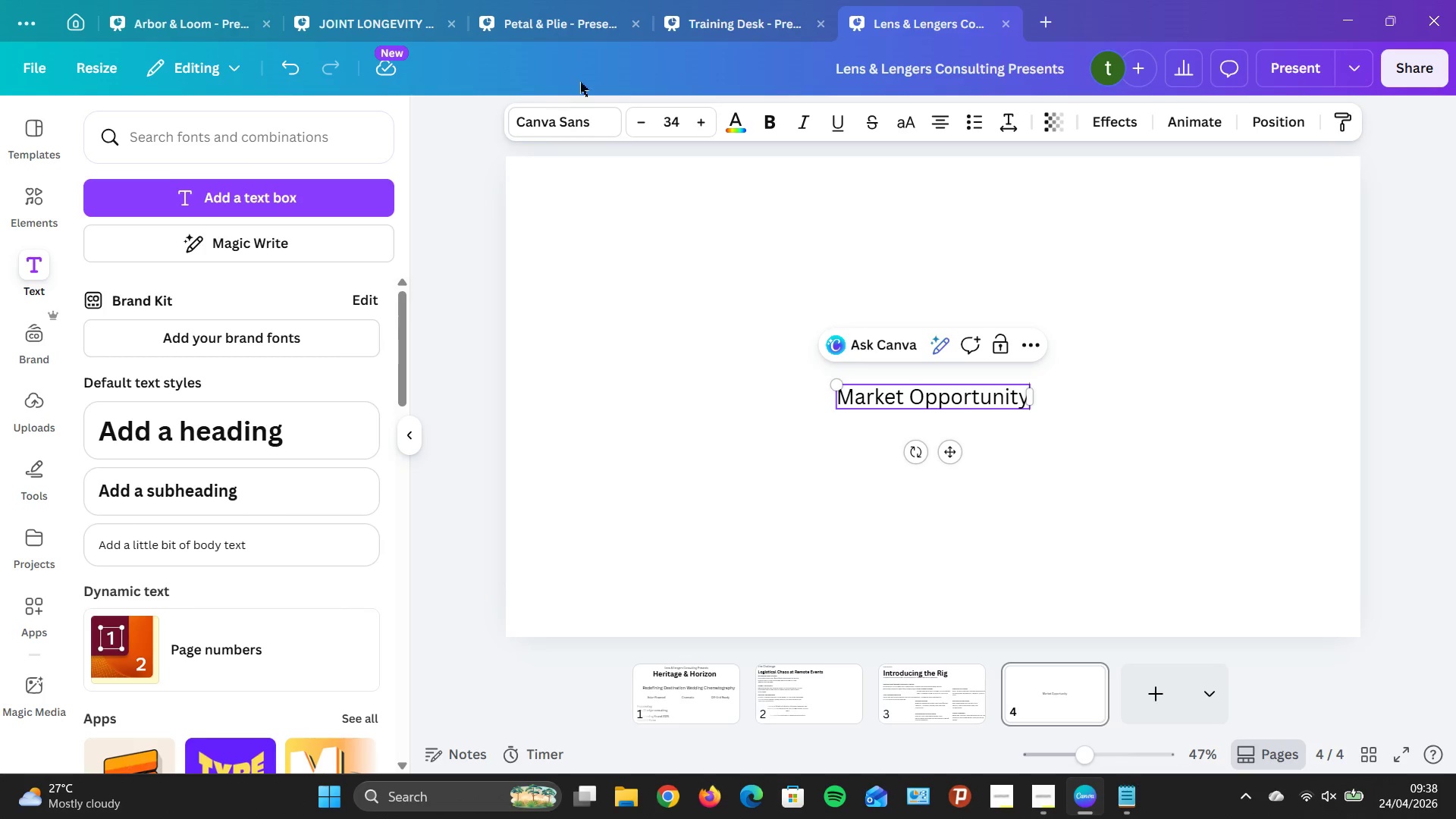 
double_click([640, 129])
 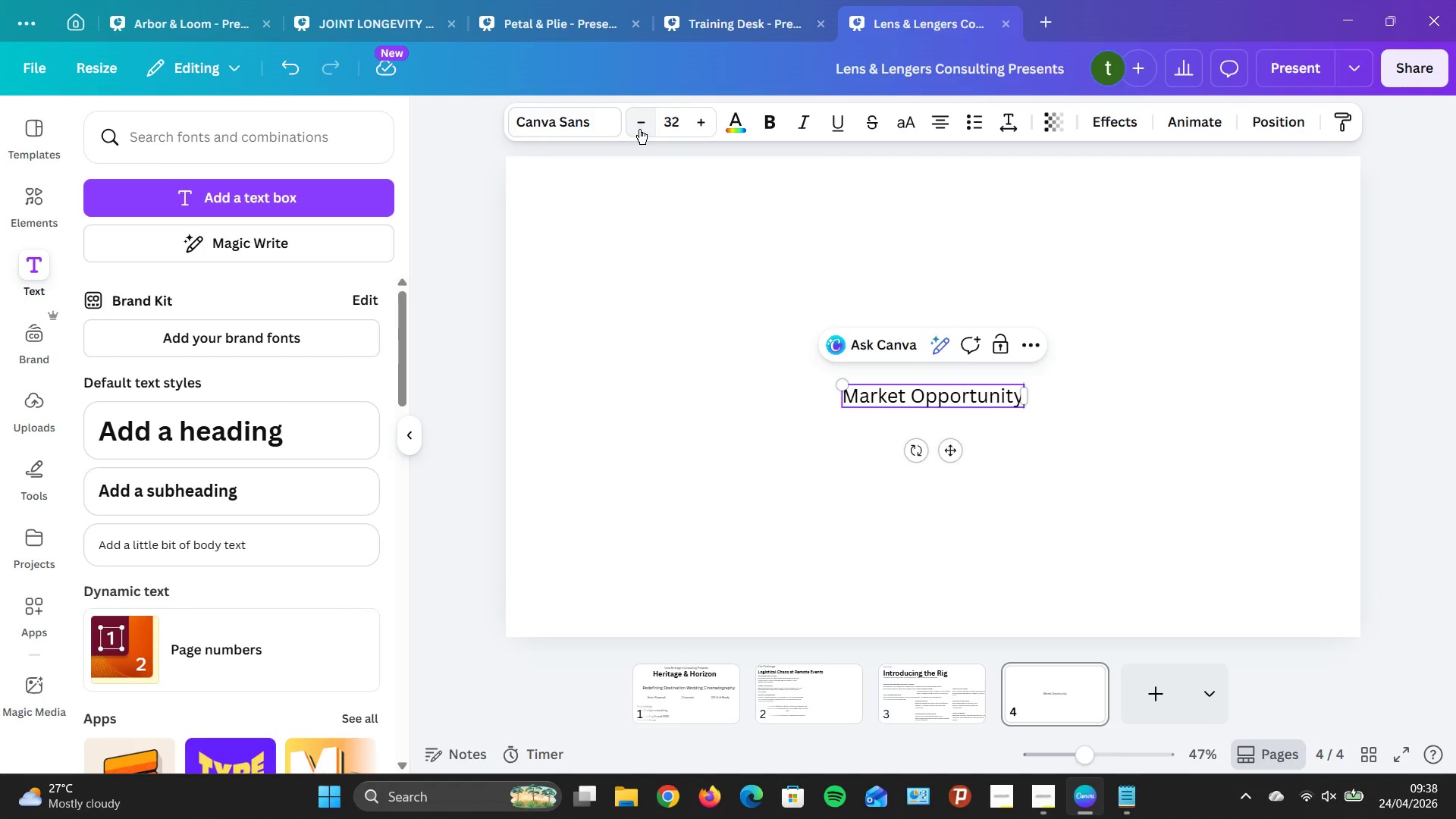 
triple_click([639, 129])
 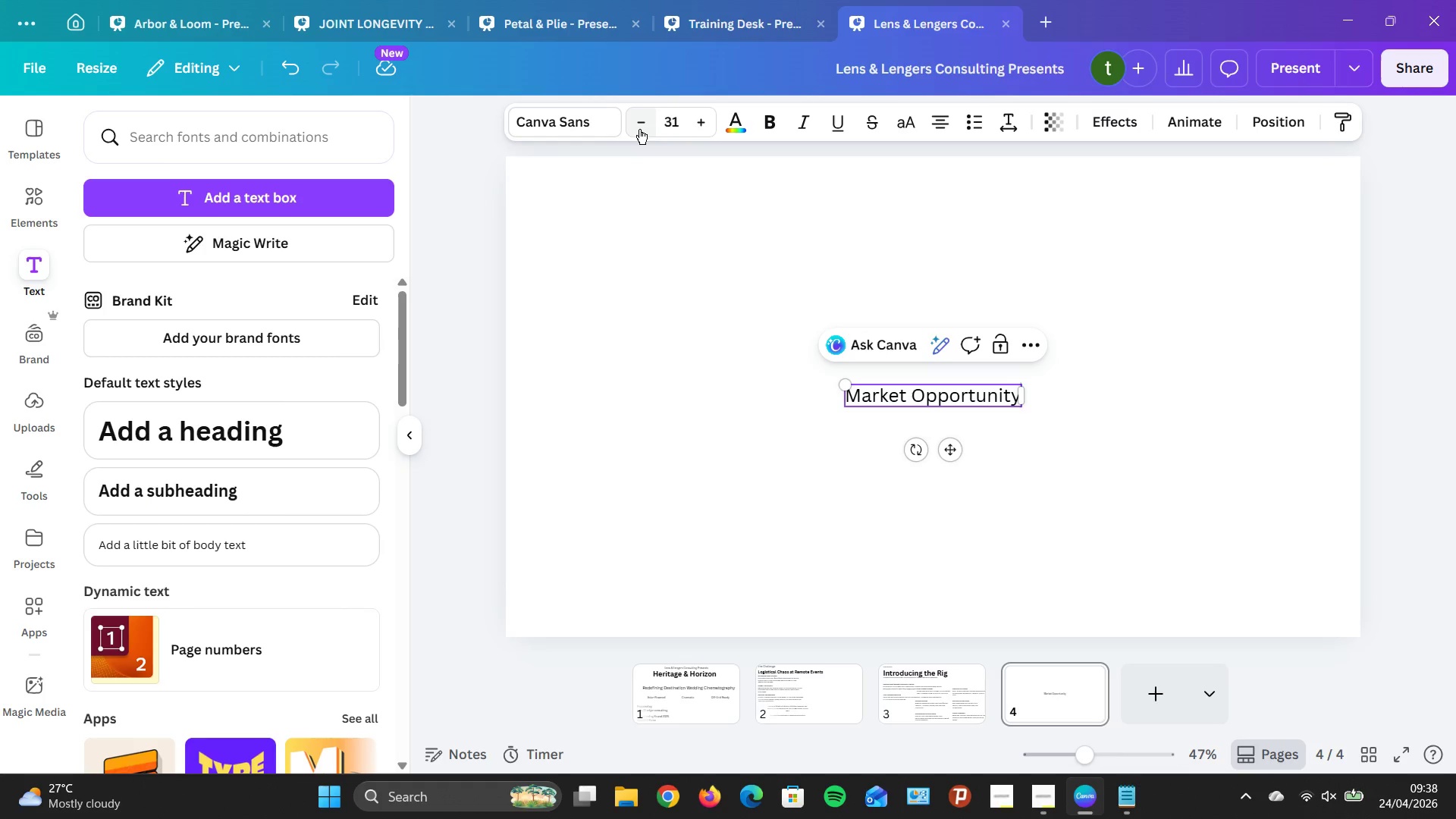 
triple_click([639, 129])
 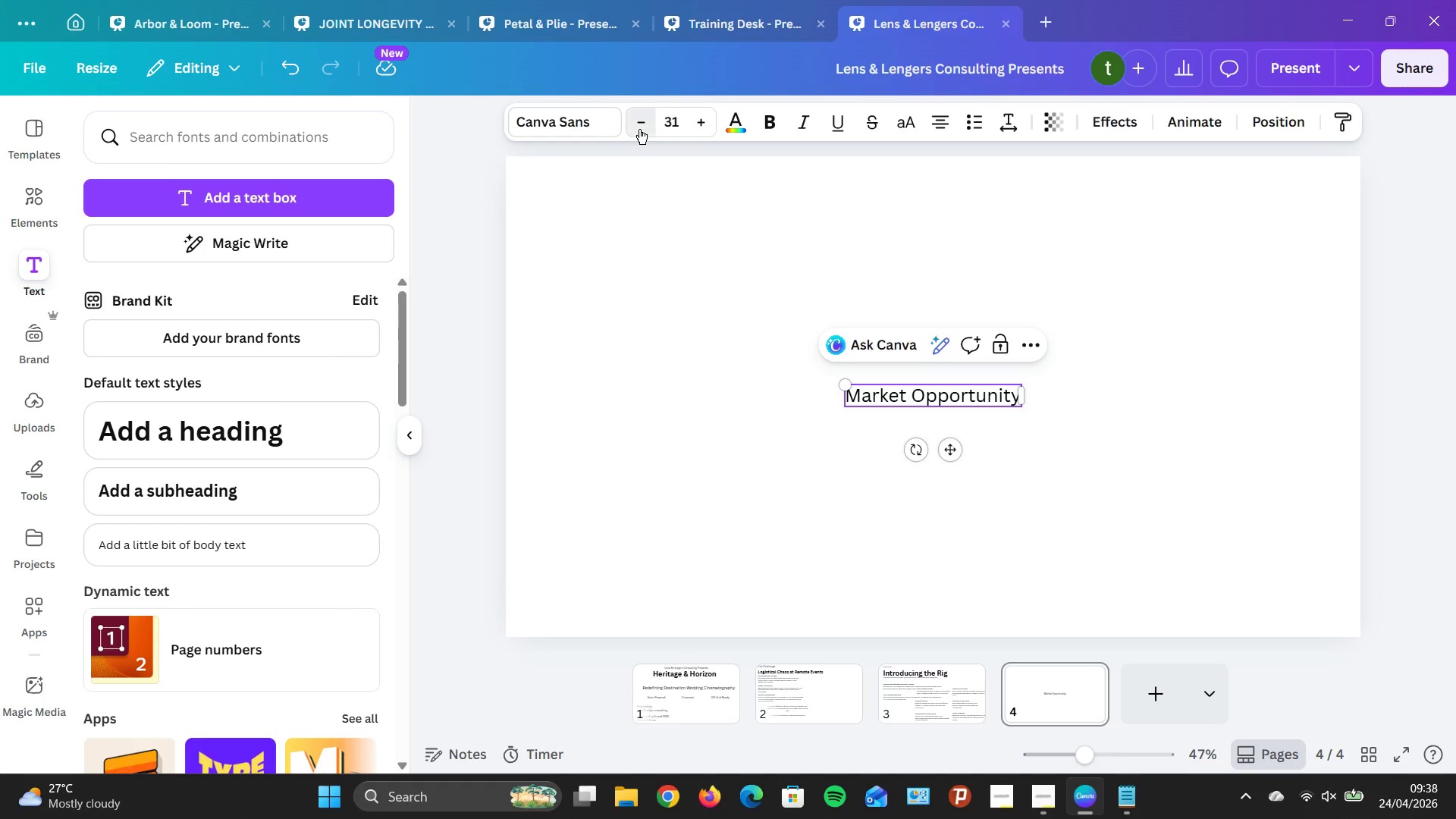 
triple_click([639, 129])
 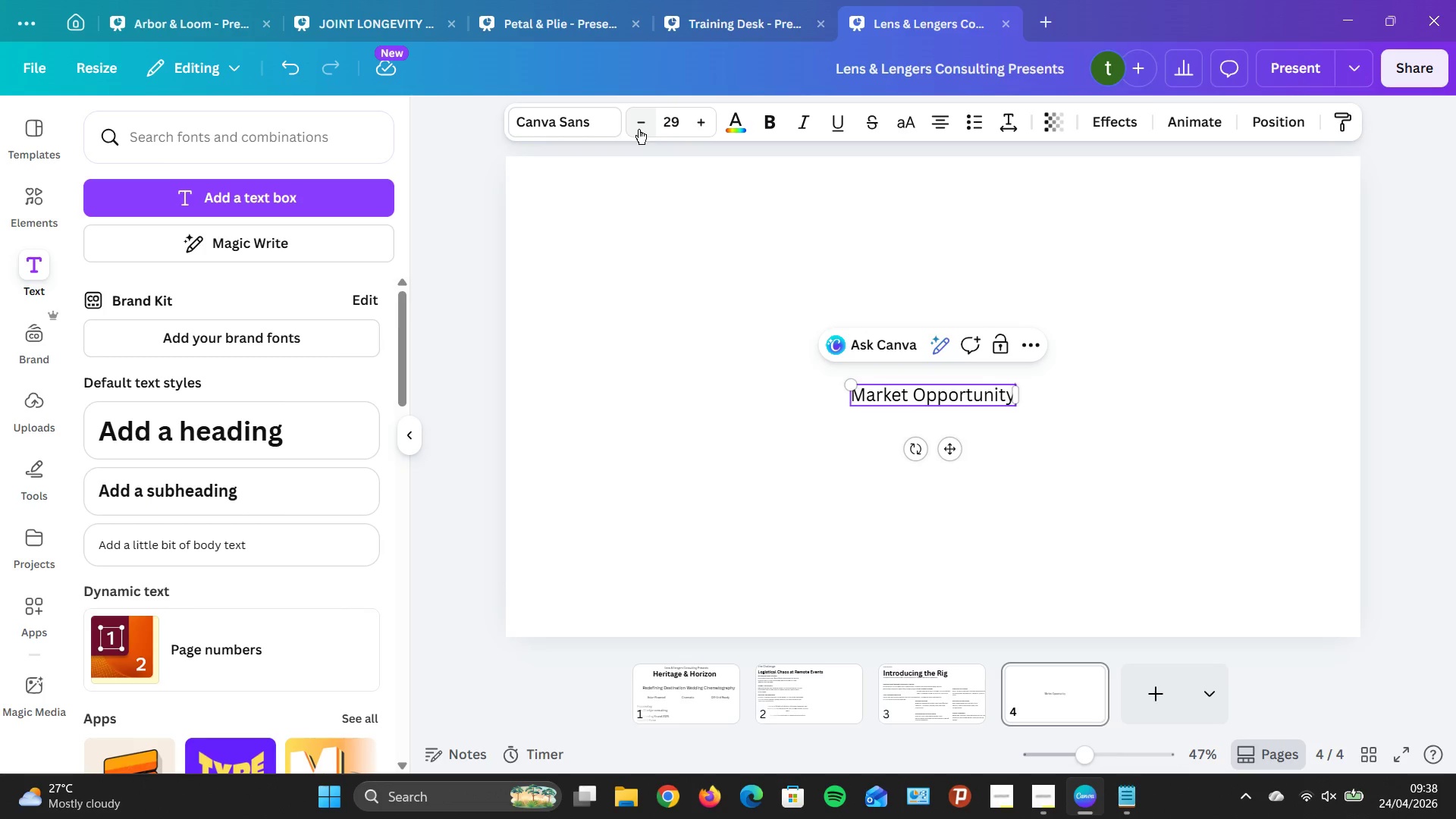 
triple_click([639, 129])
 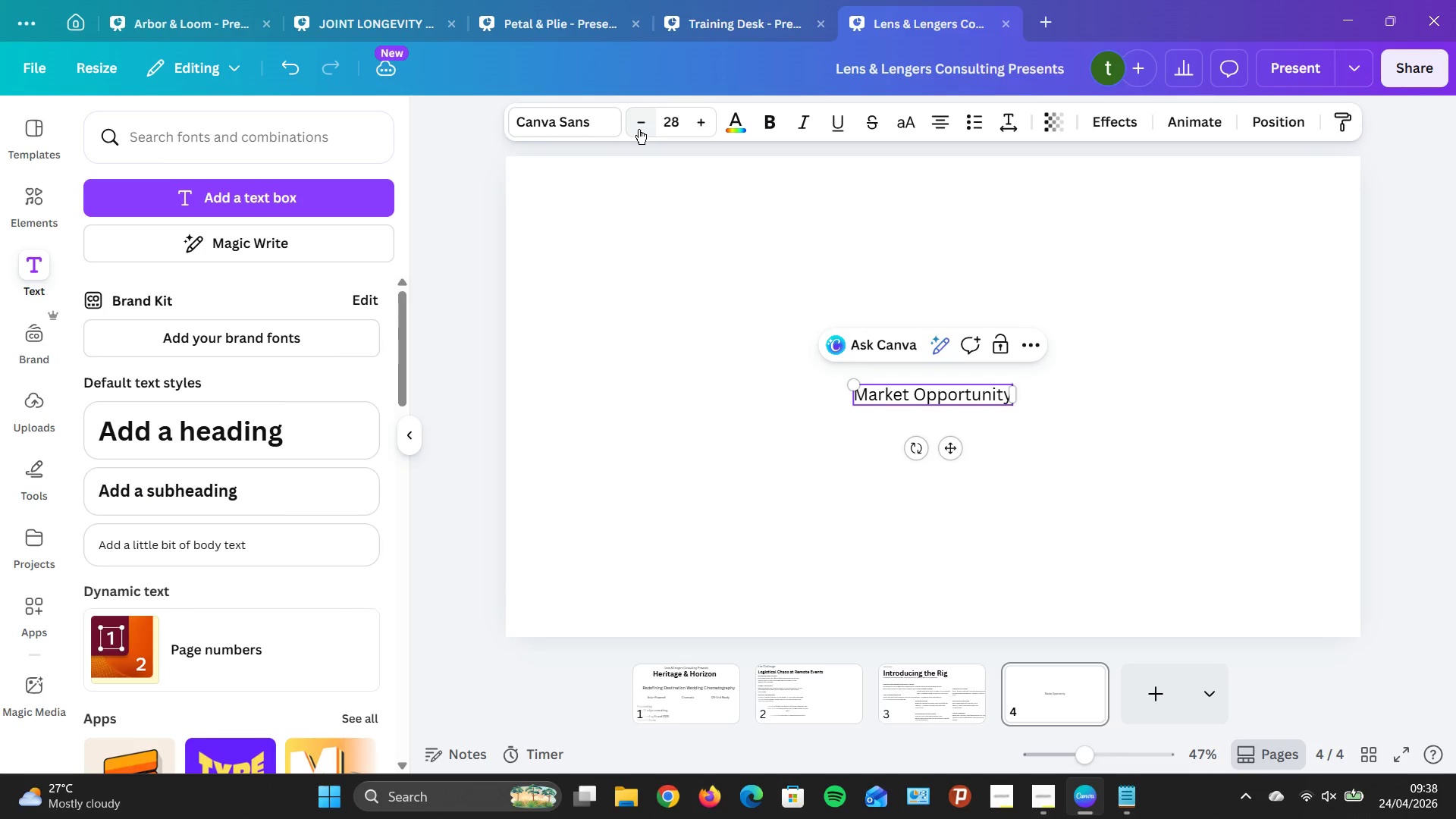 
triple_click([639, 129])
 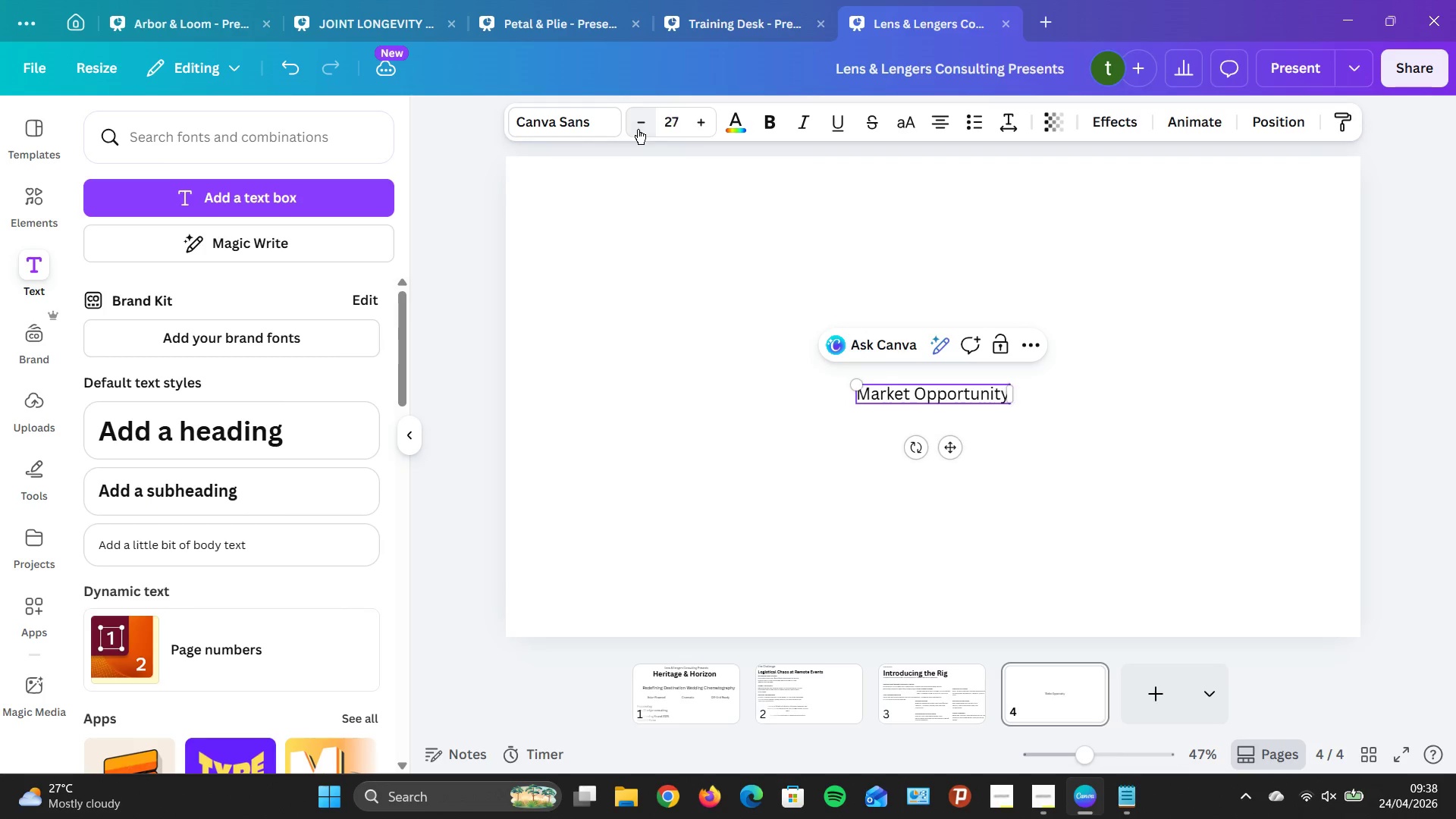 
triple_click([638, 129])
 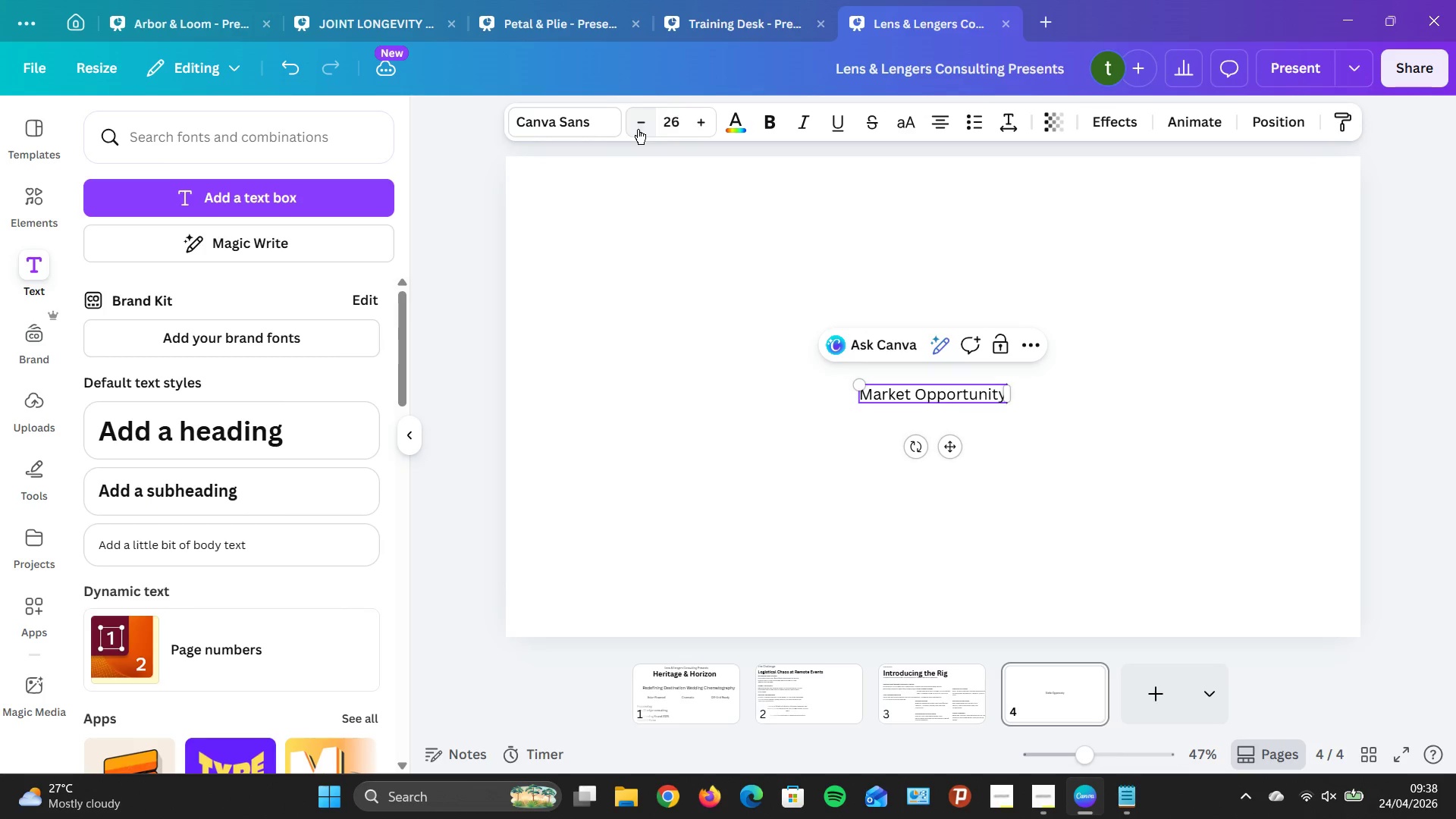 
triple_click([638, 129])
 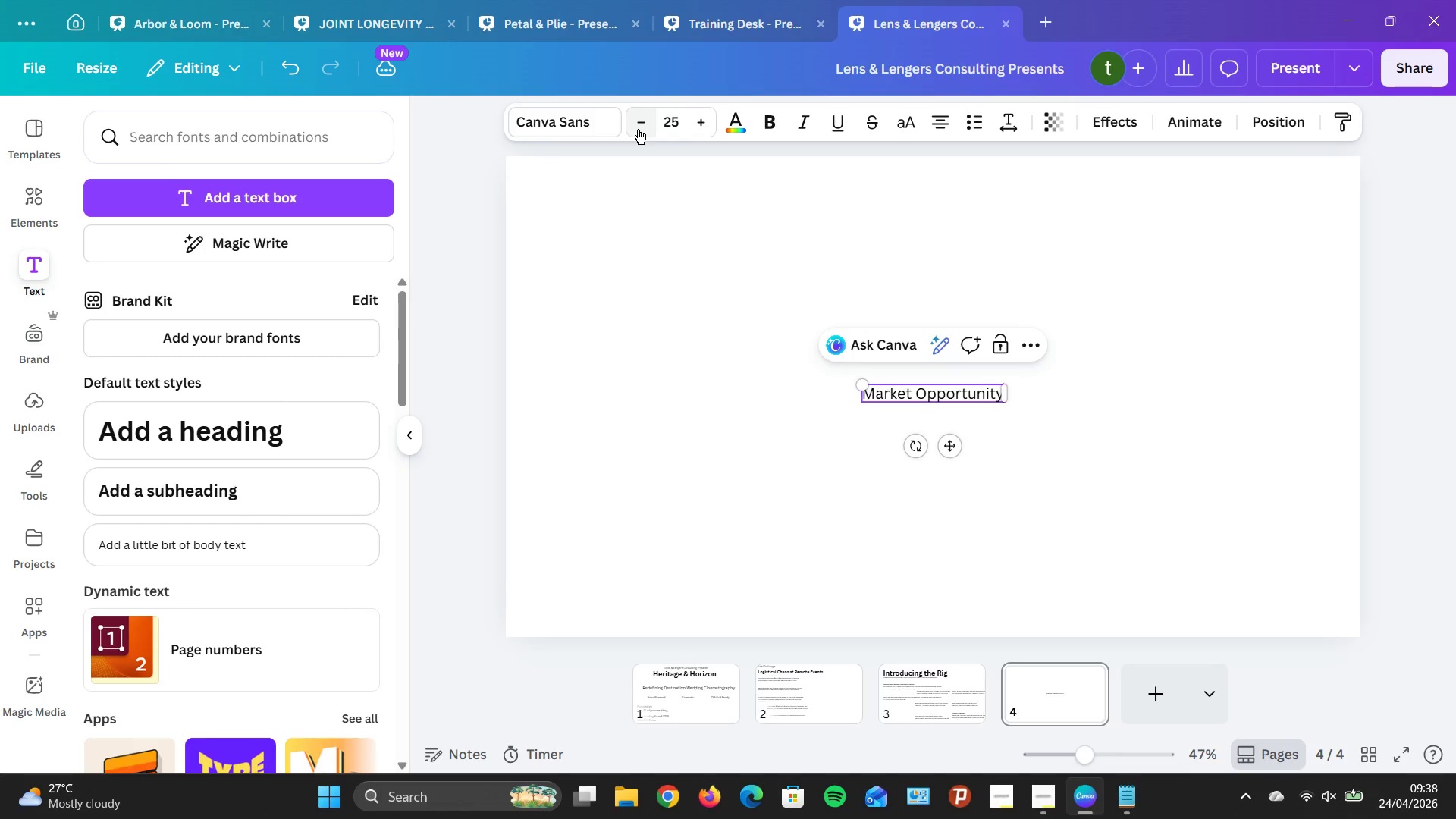 
triple_click([638, 129])
 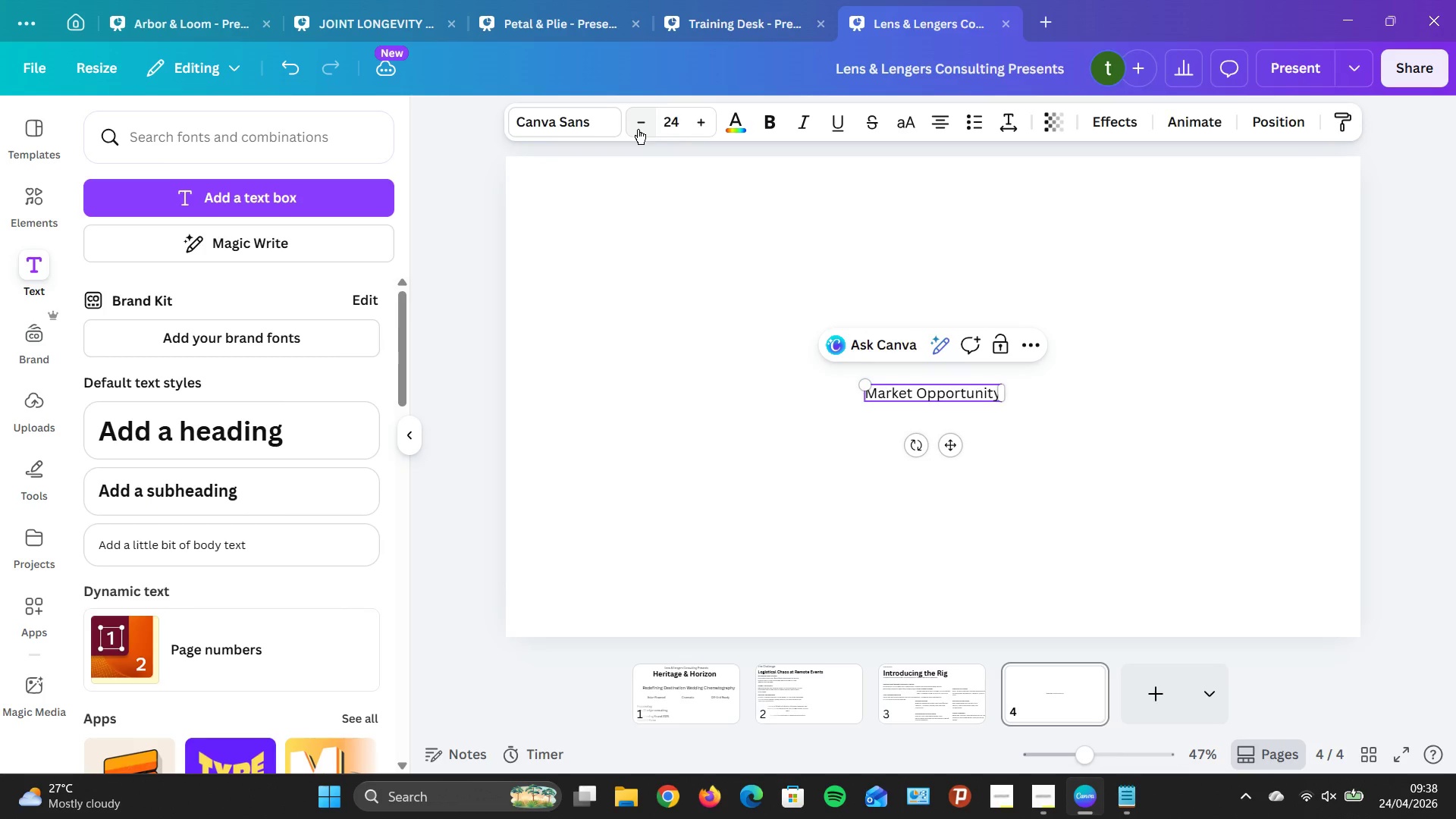 
left_click([638, 129])
 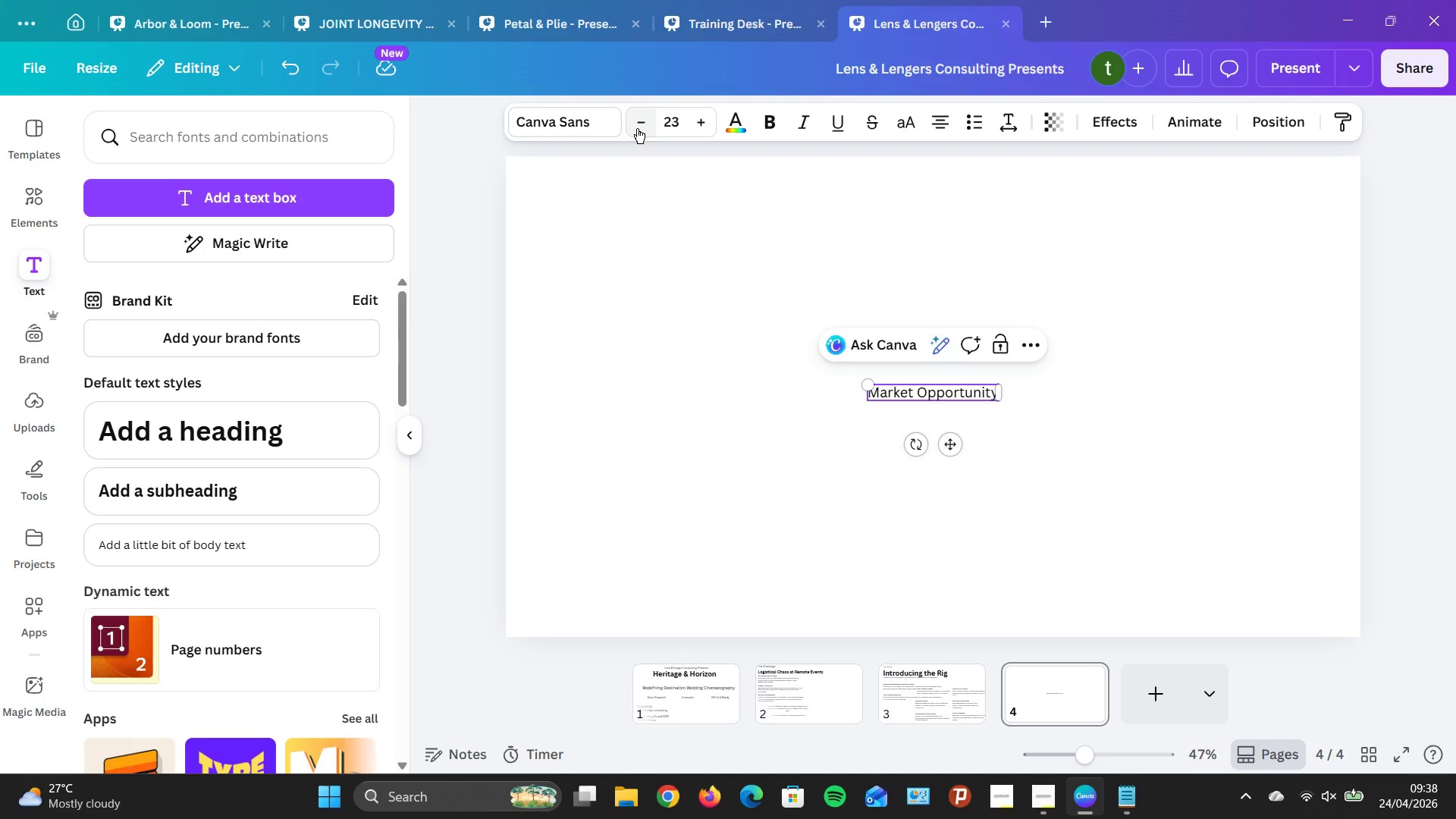 
left_click([637, 128])
 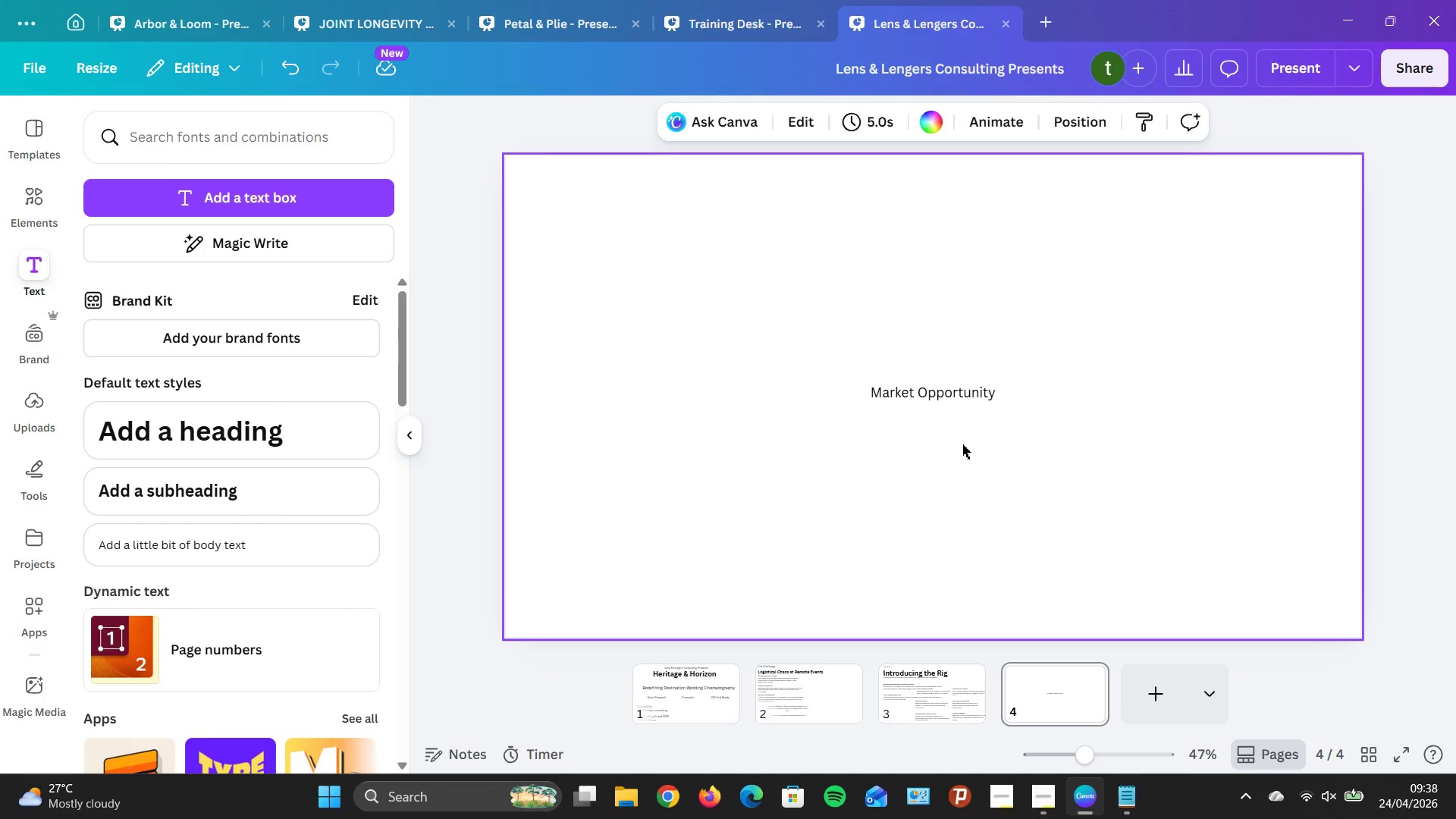 
left_click([944, 402])
 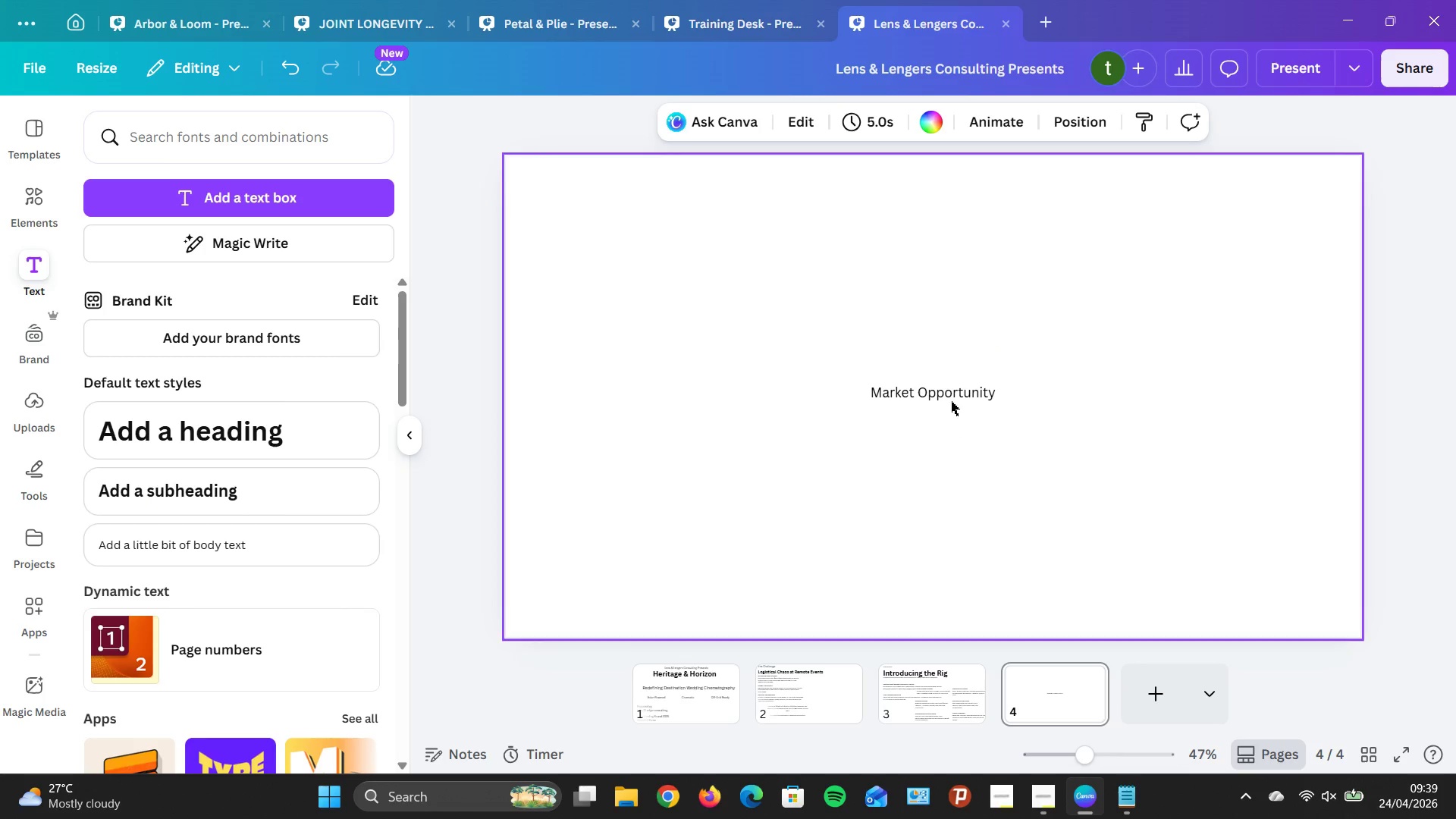 
left_click([952, 393])
 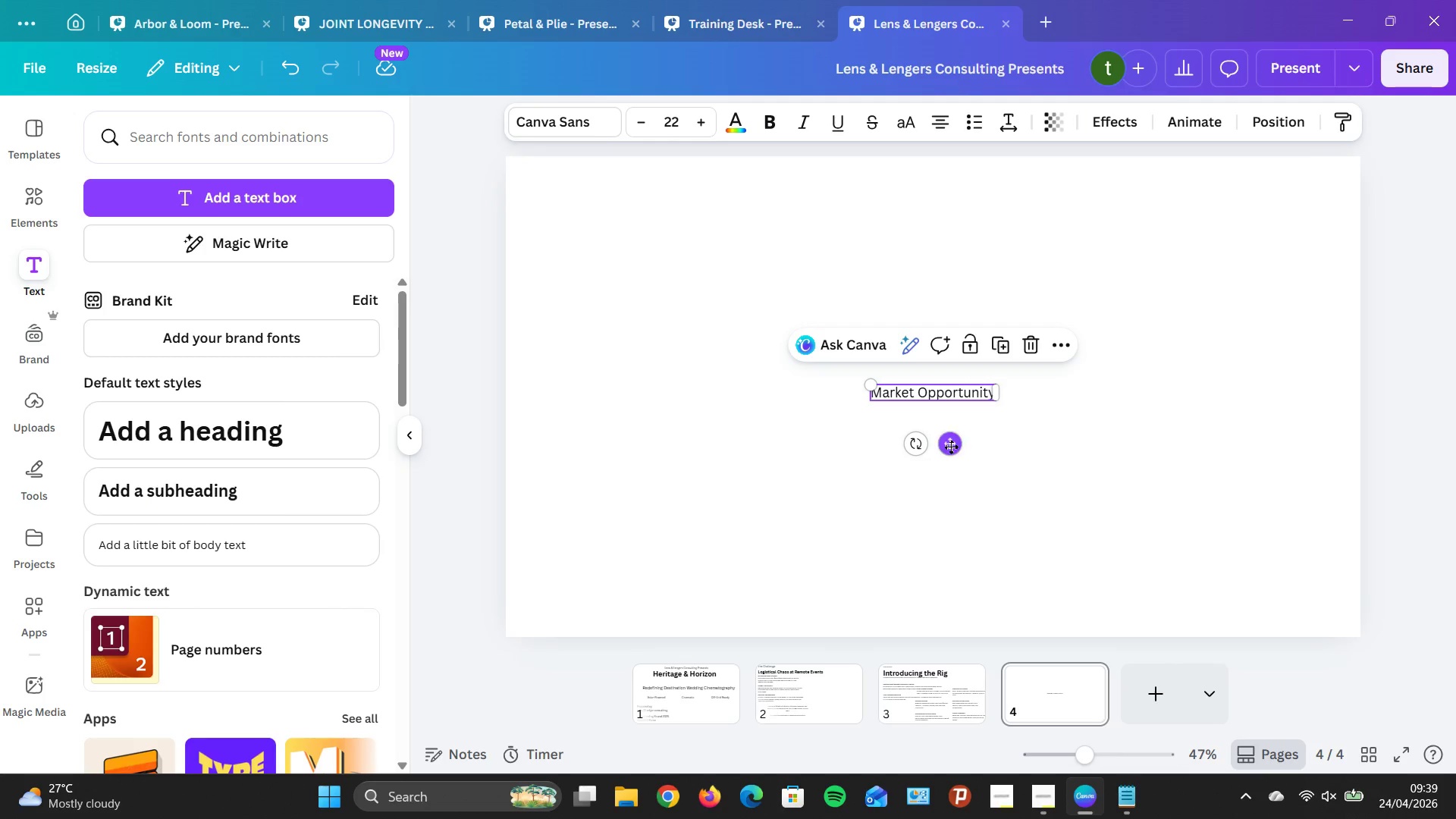 
left_click_drag(start_coordinate=[951, 447], to_coordinate=[615, 250])
 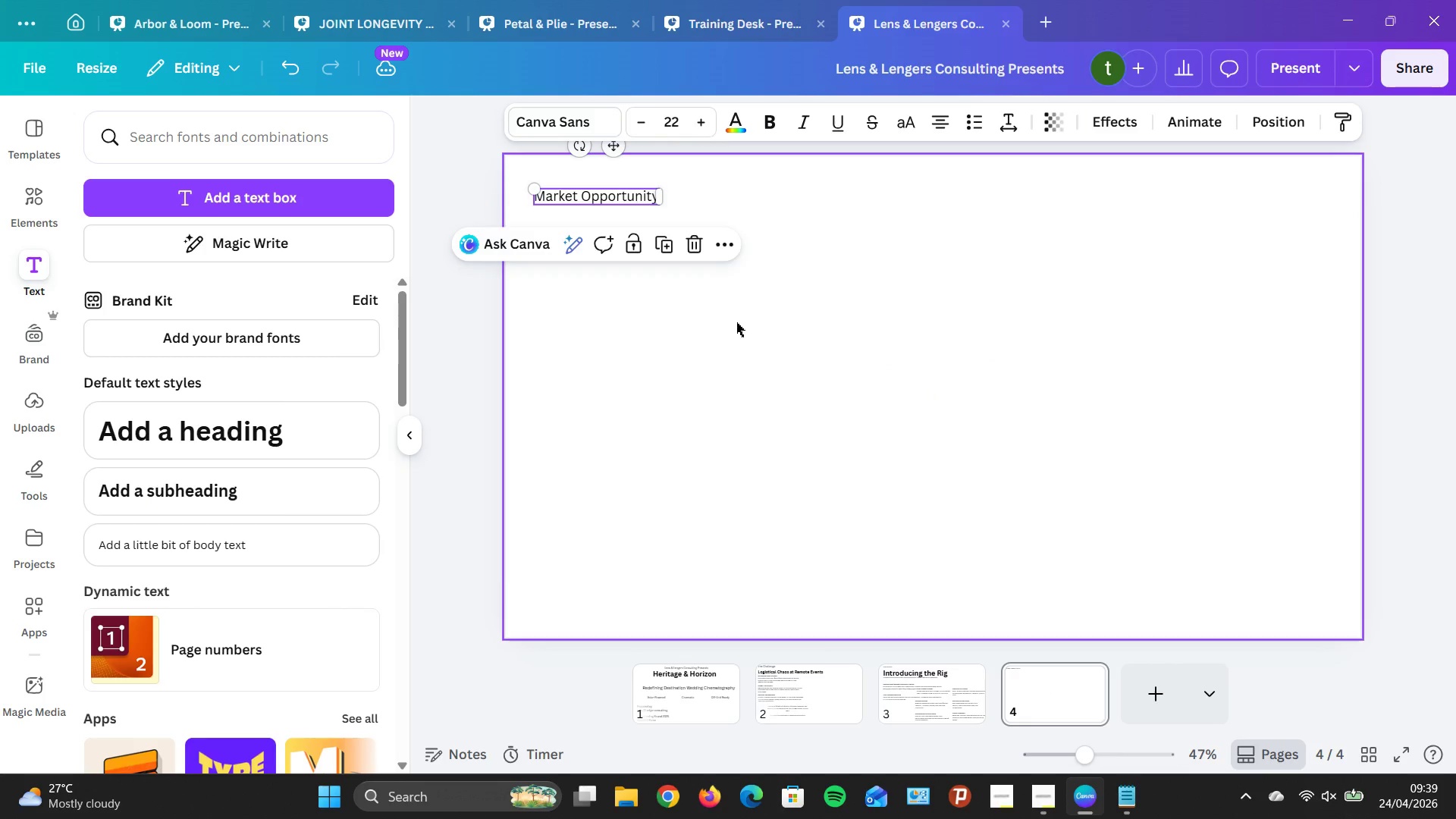 
left_click([736, 322])
 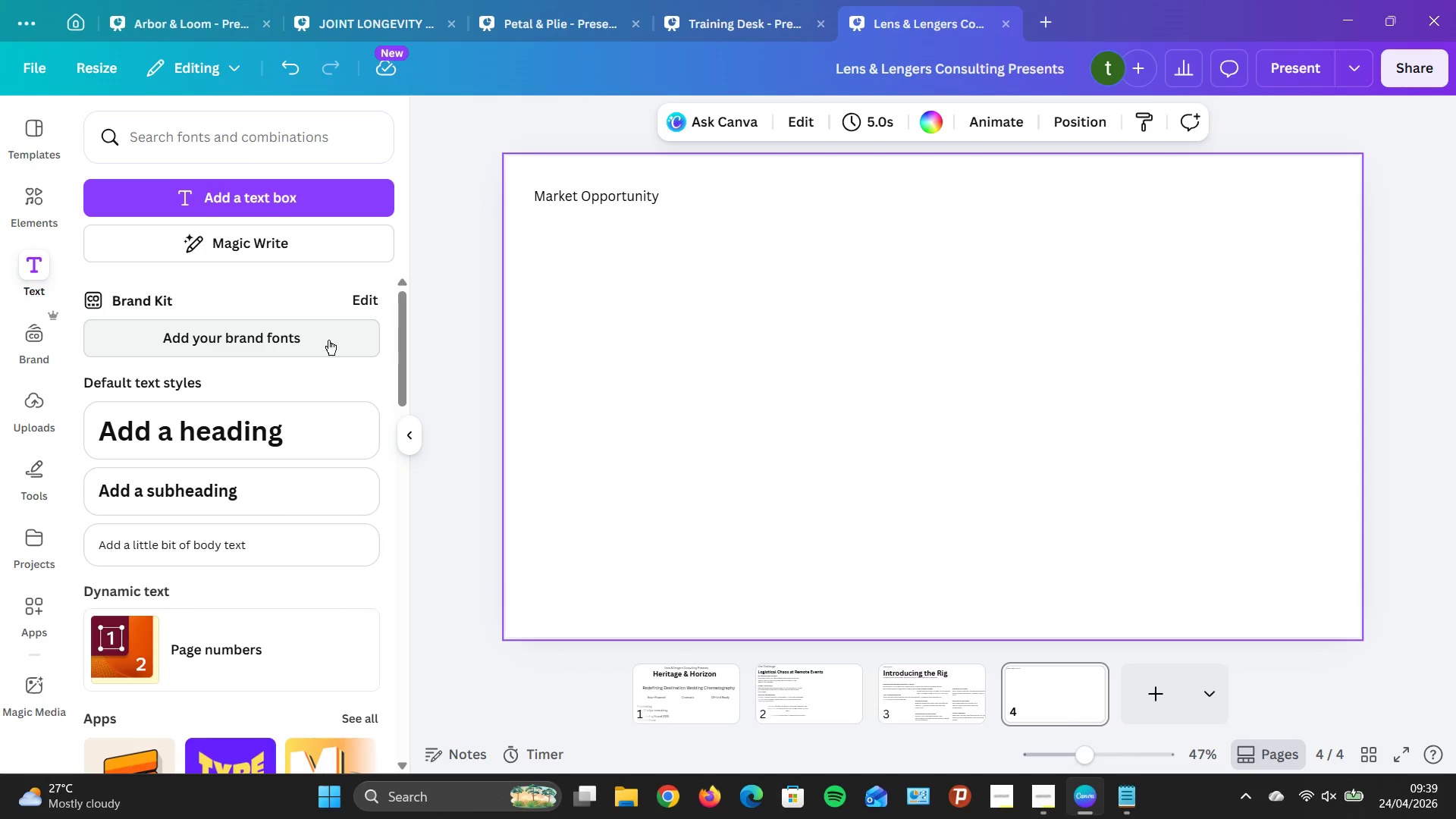 
left_click([262, 501])
 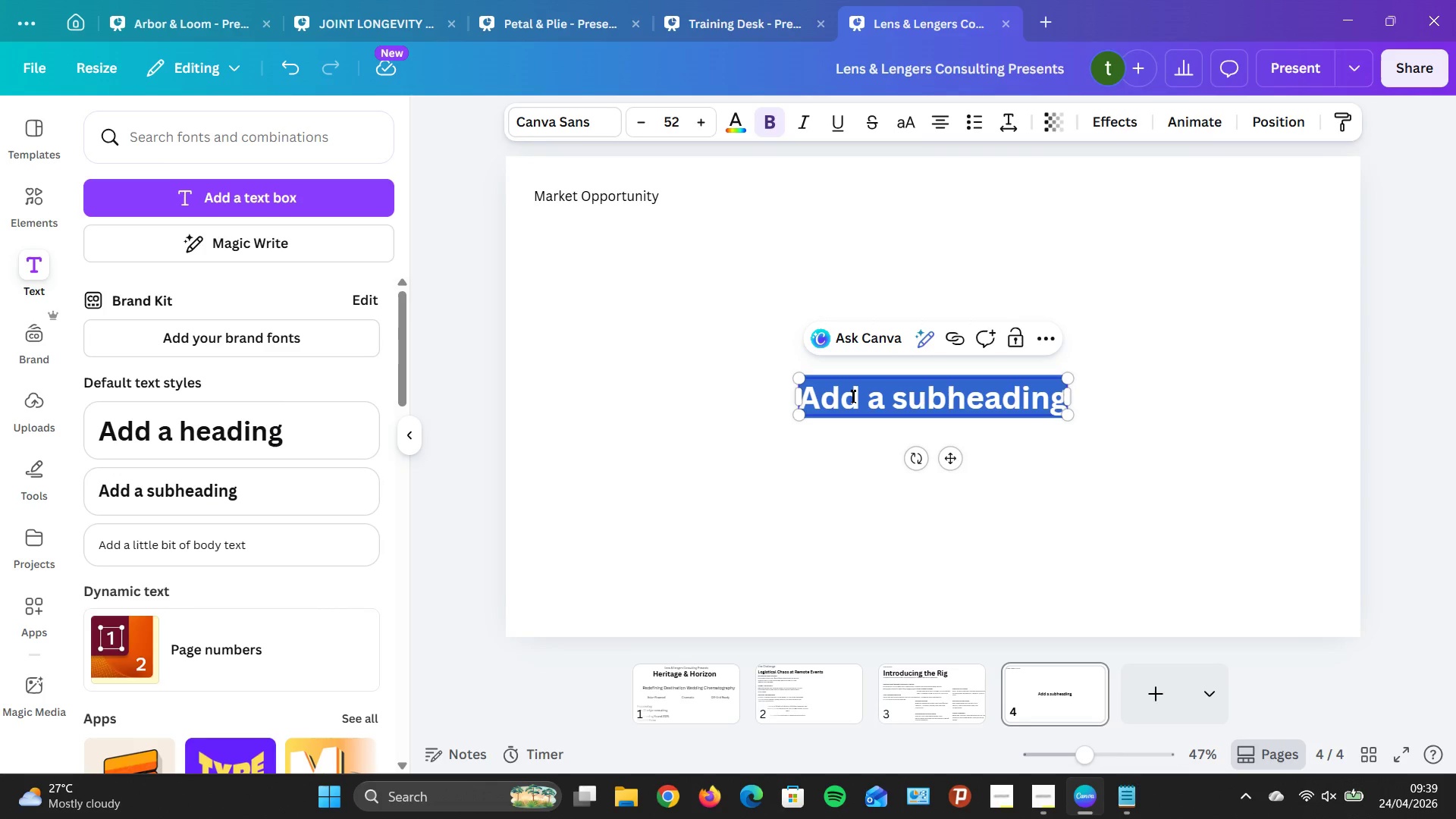 
type(The )
 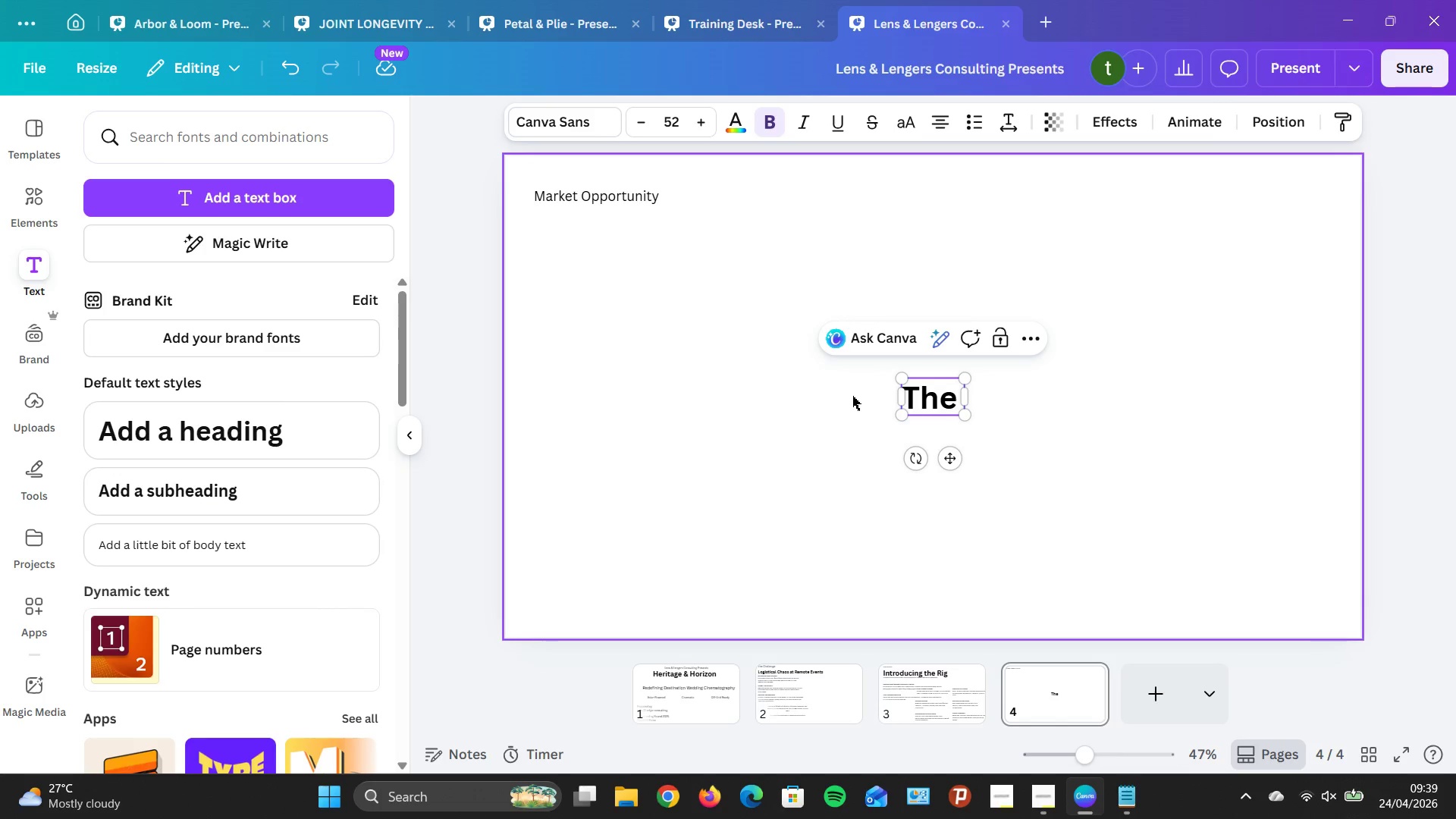 
type(d)
key(Backspace)
type(Destination Wedding Boom)
 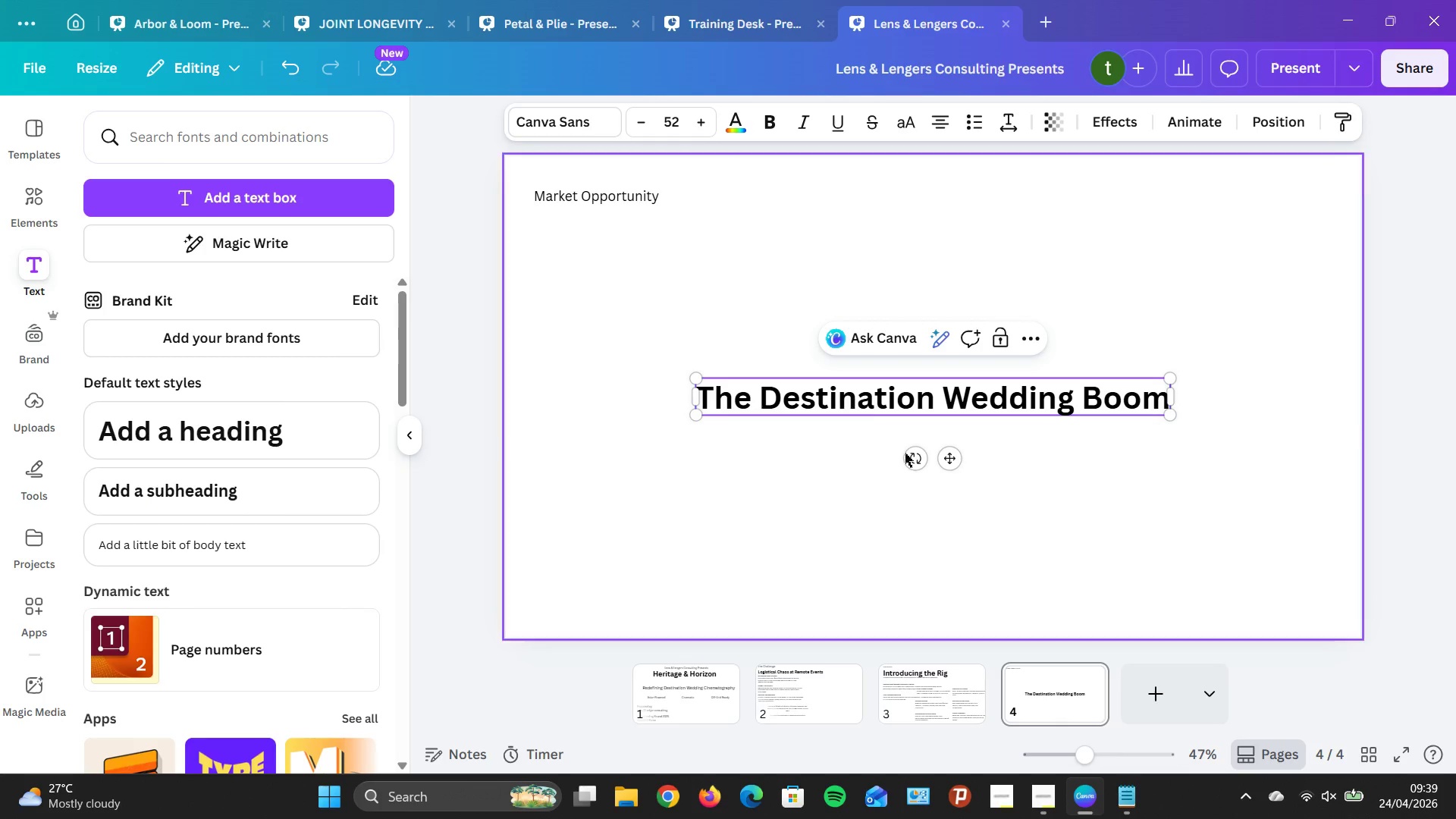 
wait(5.75)
 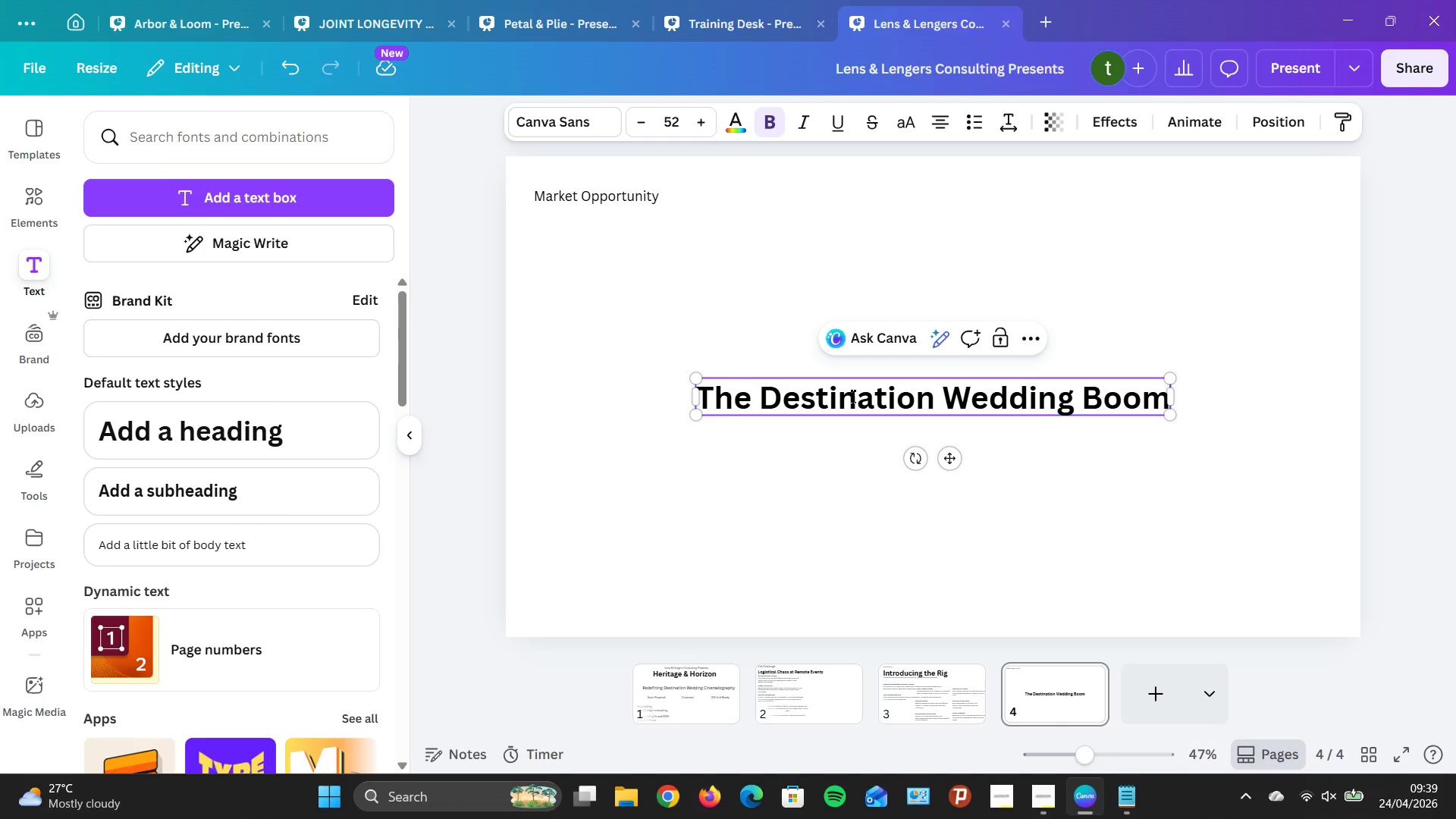 
double_click([960, 394])
 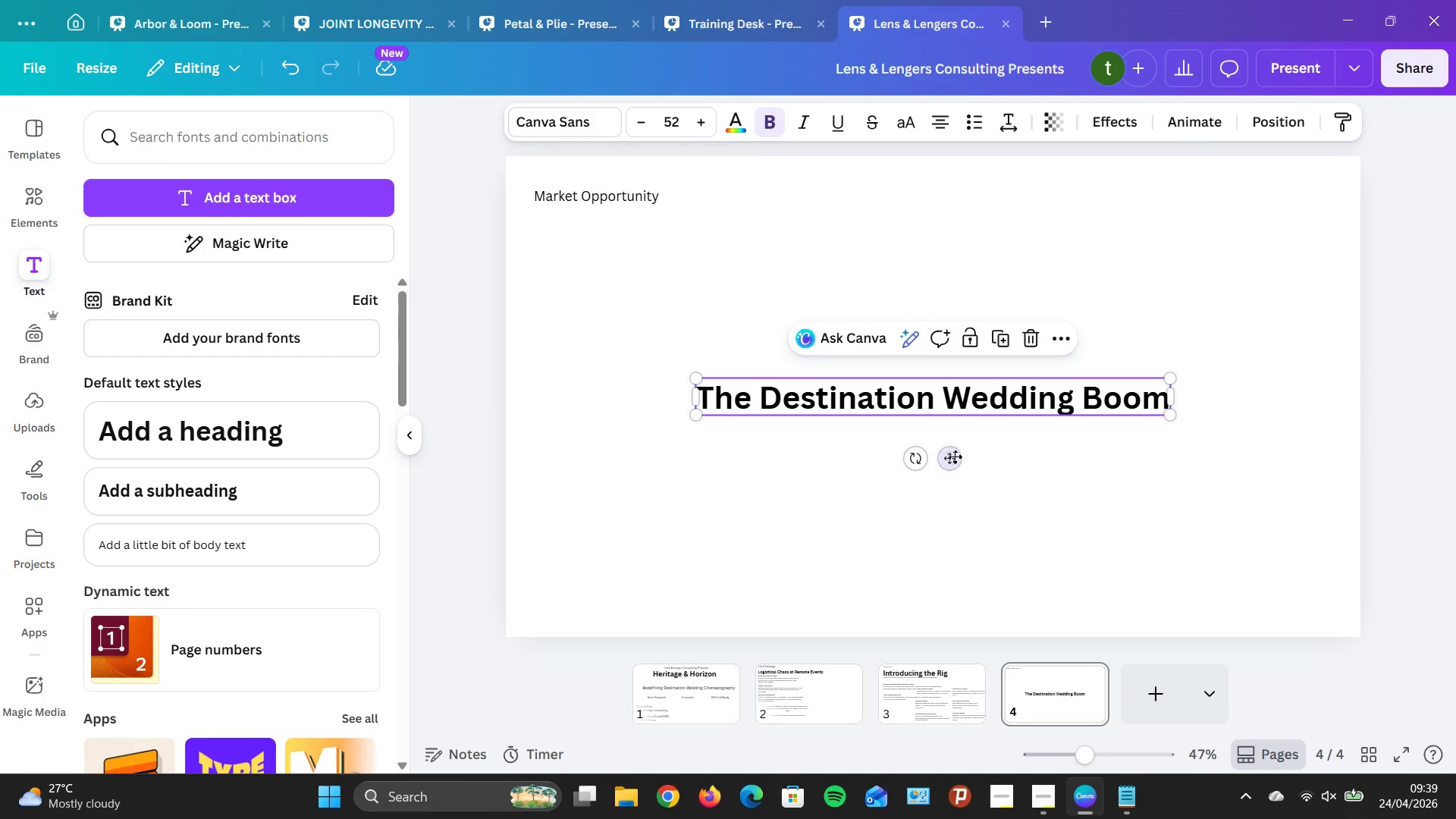 
left_click_drag(start_coordinate=[953, 457], to_coordinate=[787, 288])
 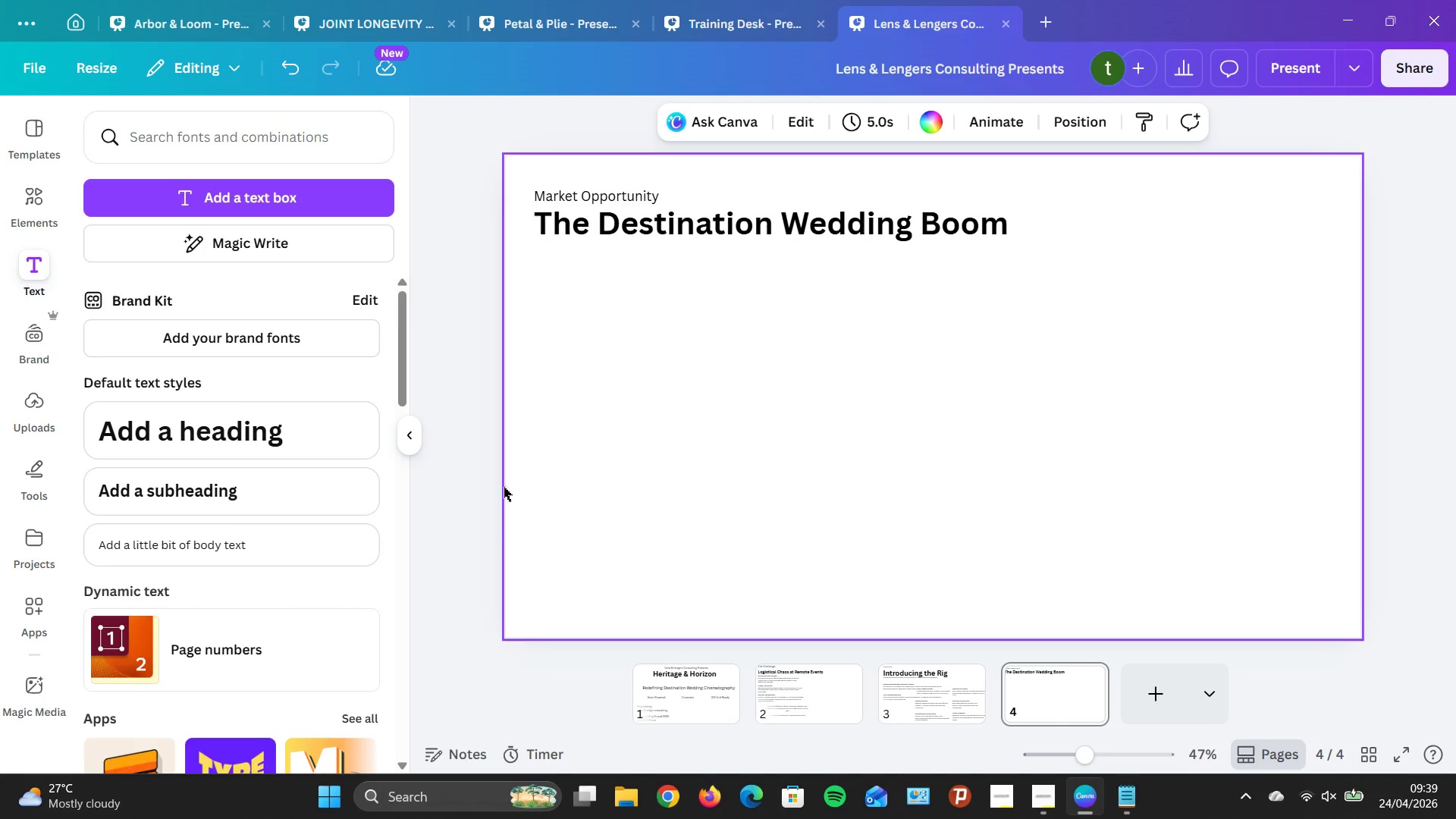 
left_click_drag(start_coordinate=[627, 359], to_coordinate=[633, 362])
 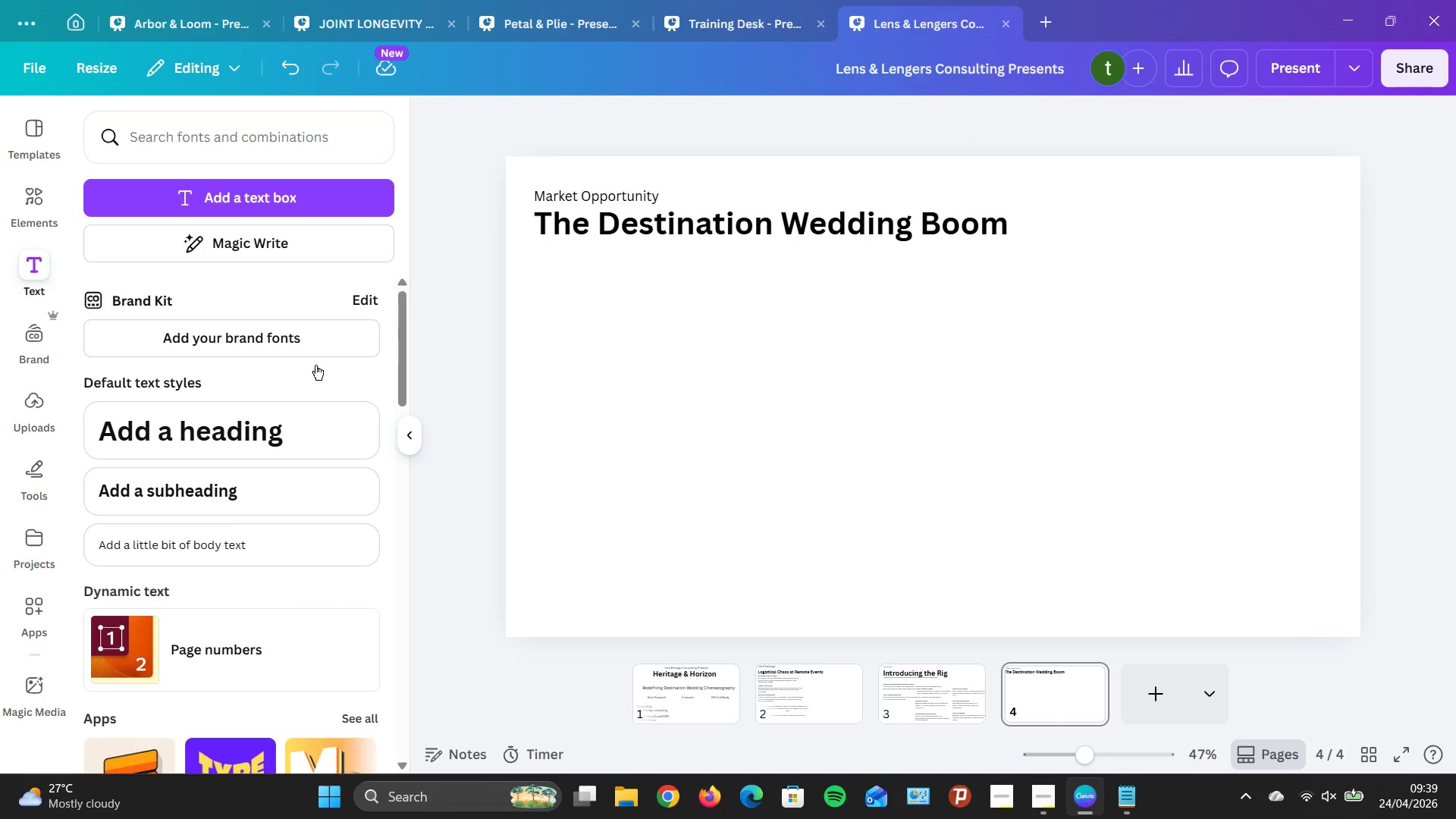 
left_click([241, 545])
 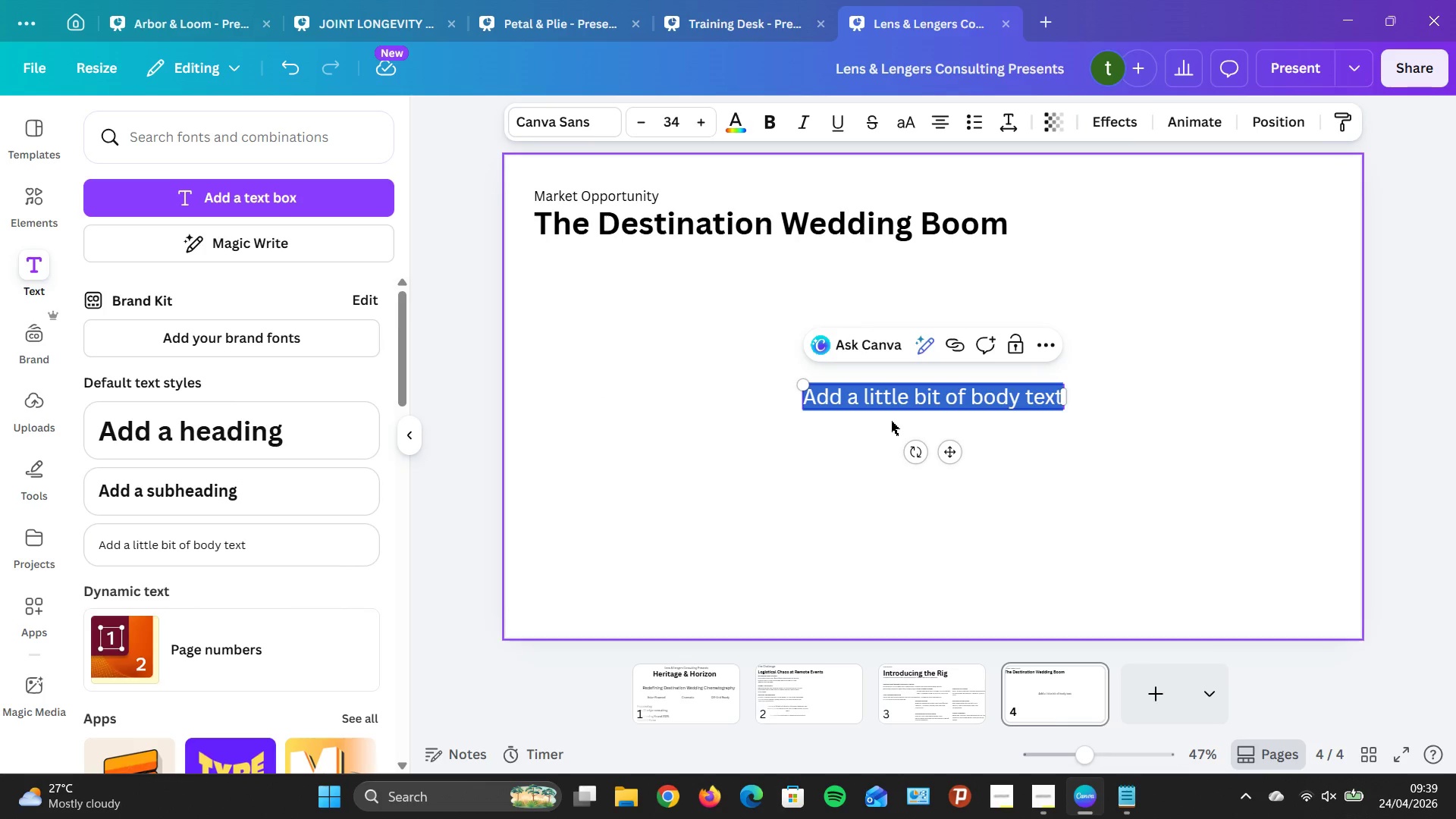 
key(Backspace)
 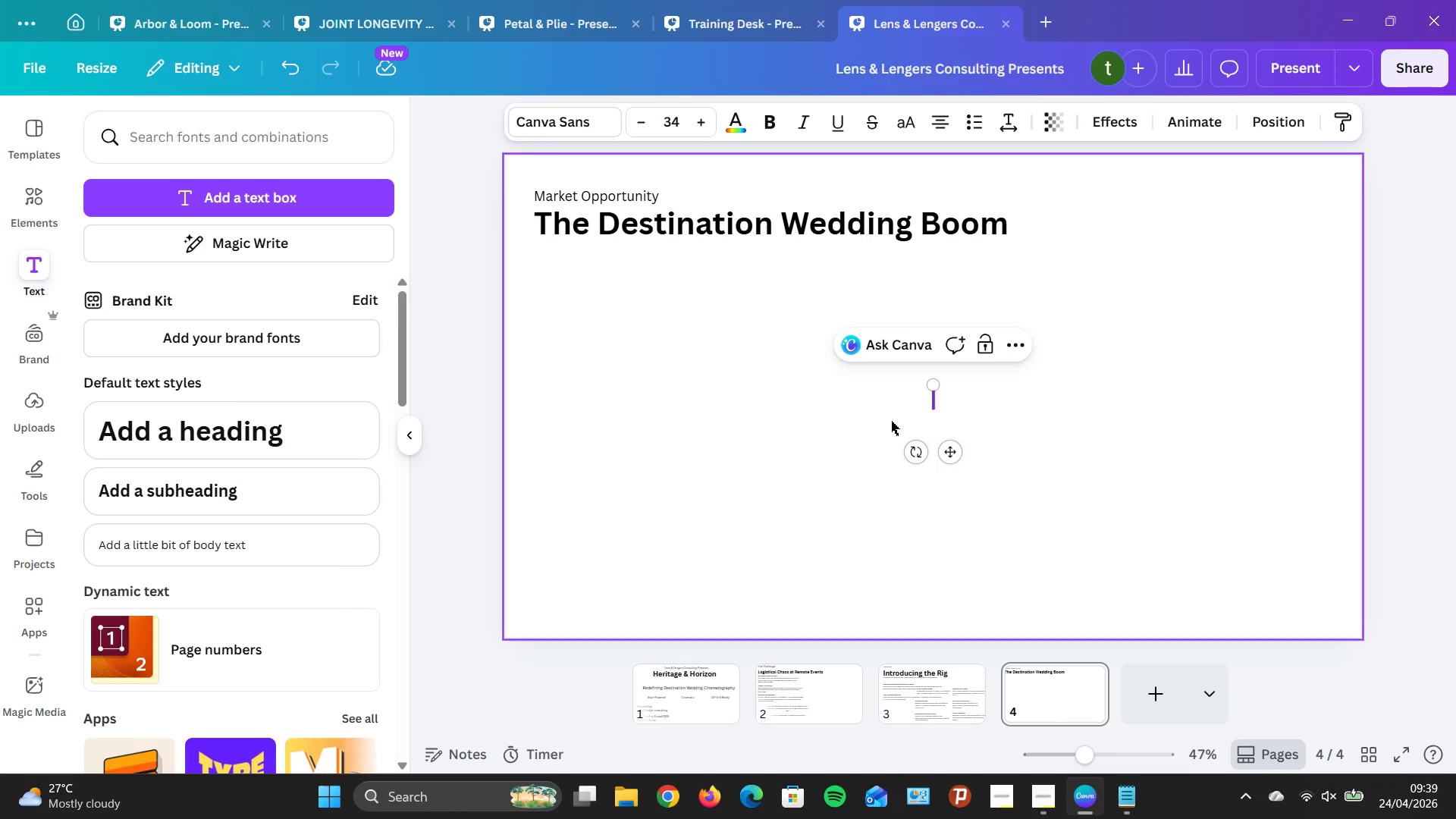 
key(CapsLock)
 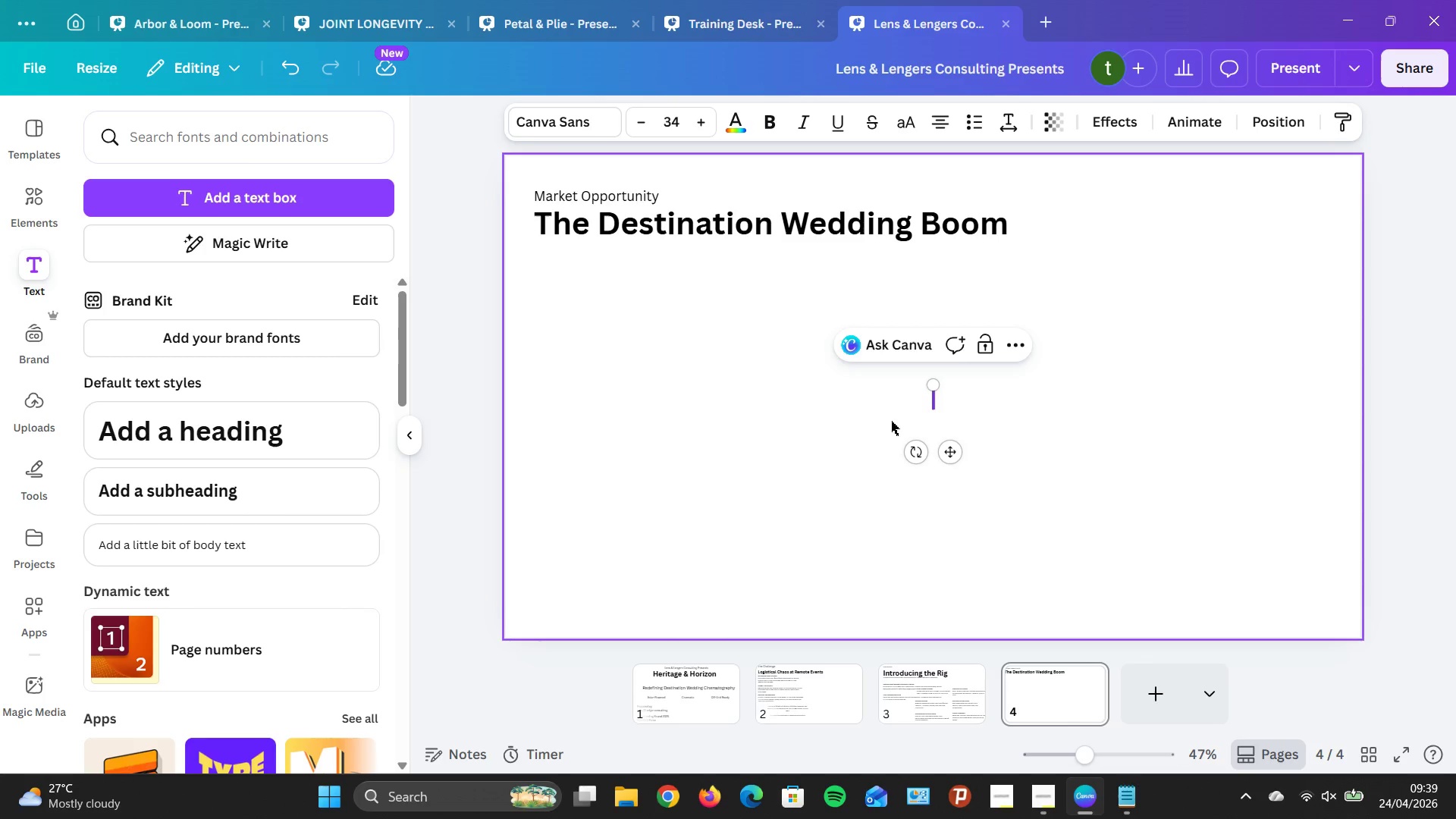 
key(A)
 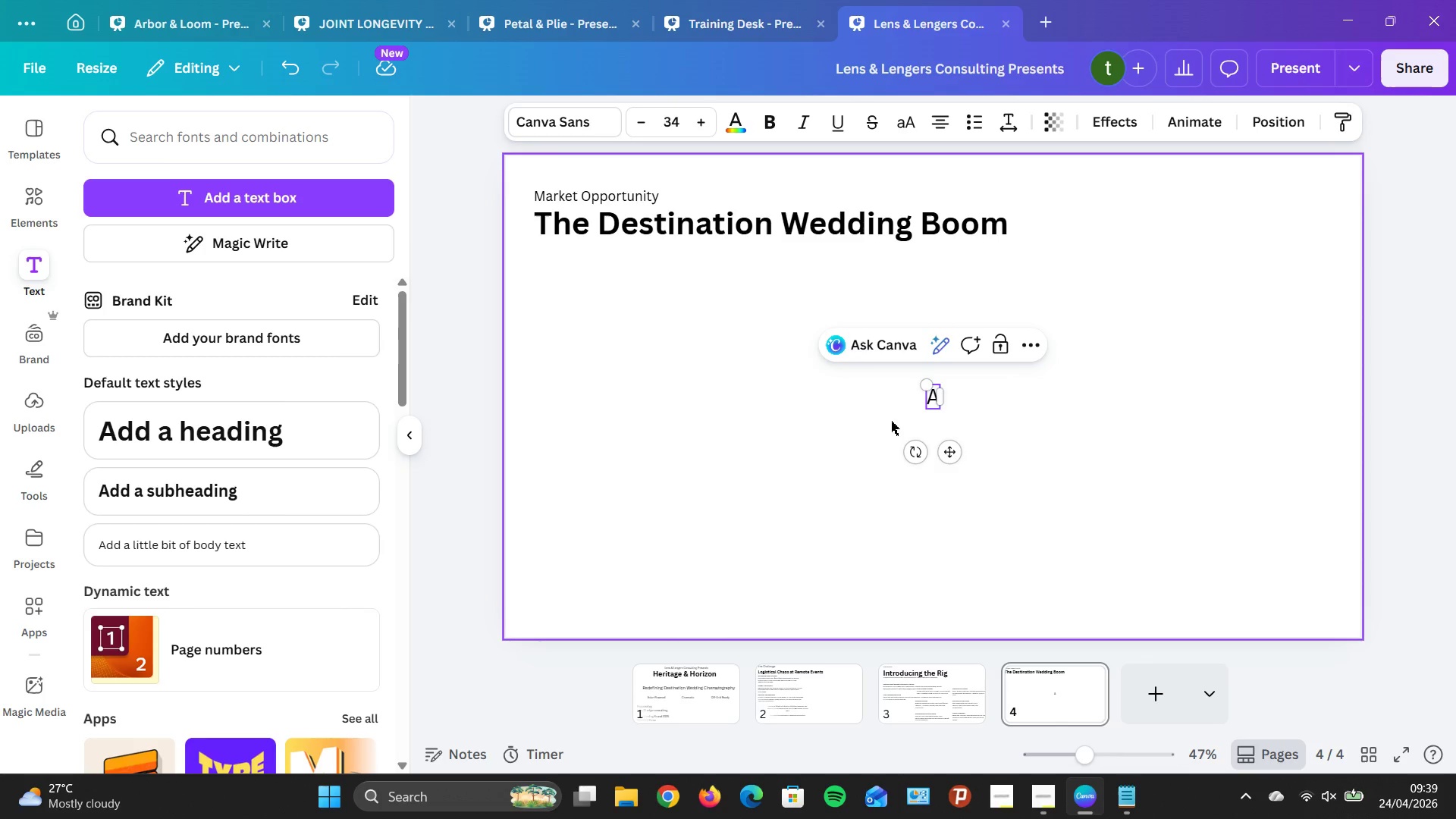 
key(Space)
 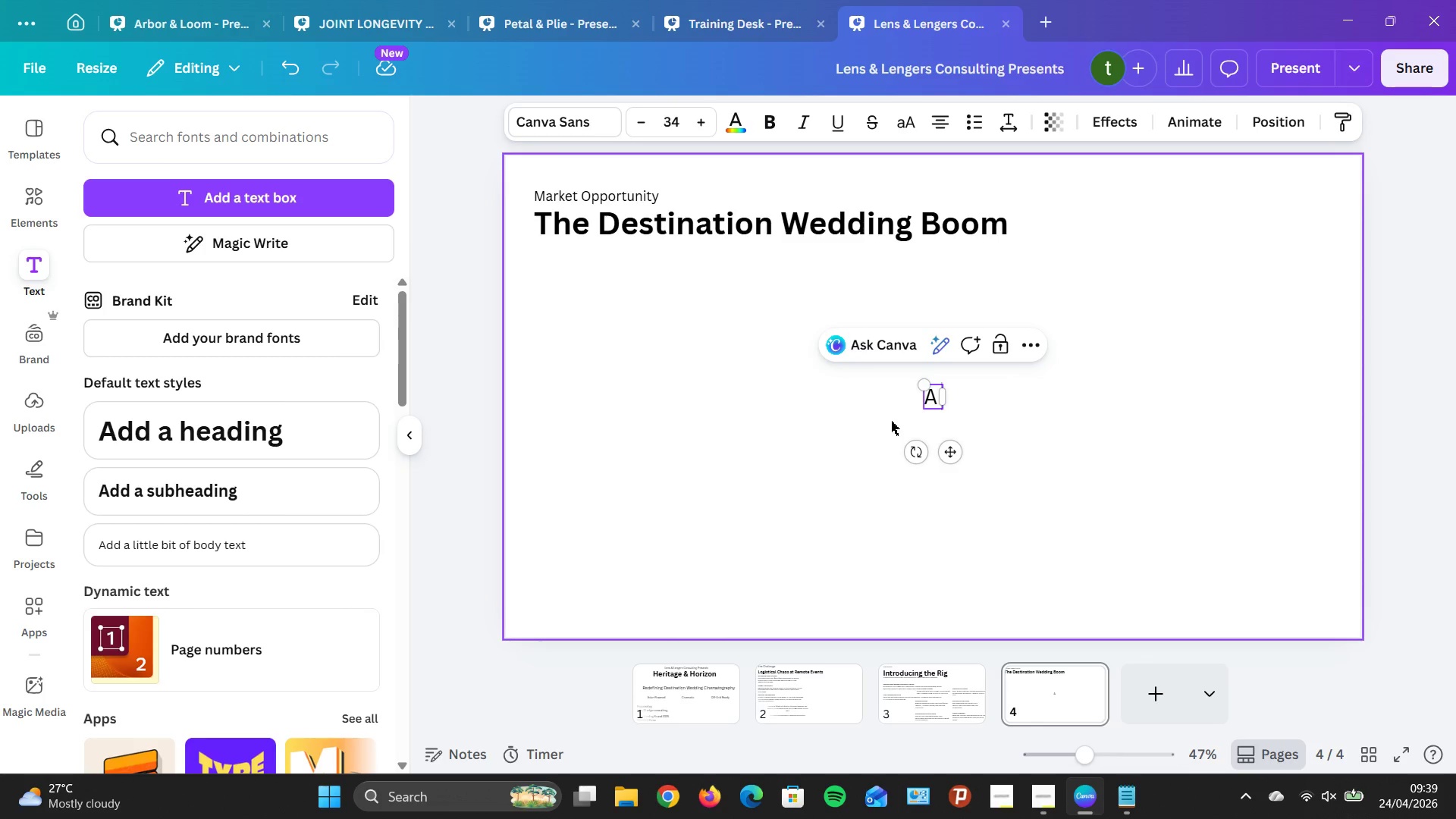 
type($42.8 Billion Market Grow at 30)
 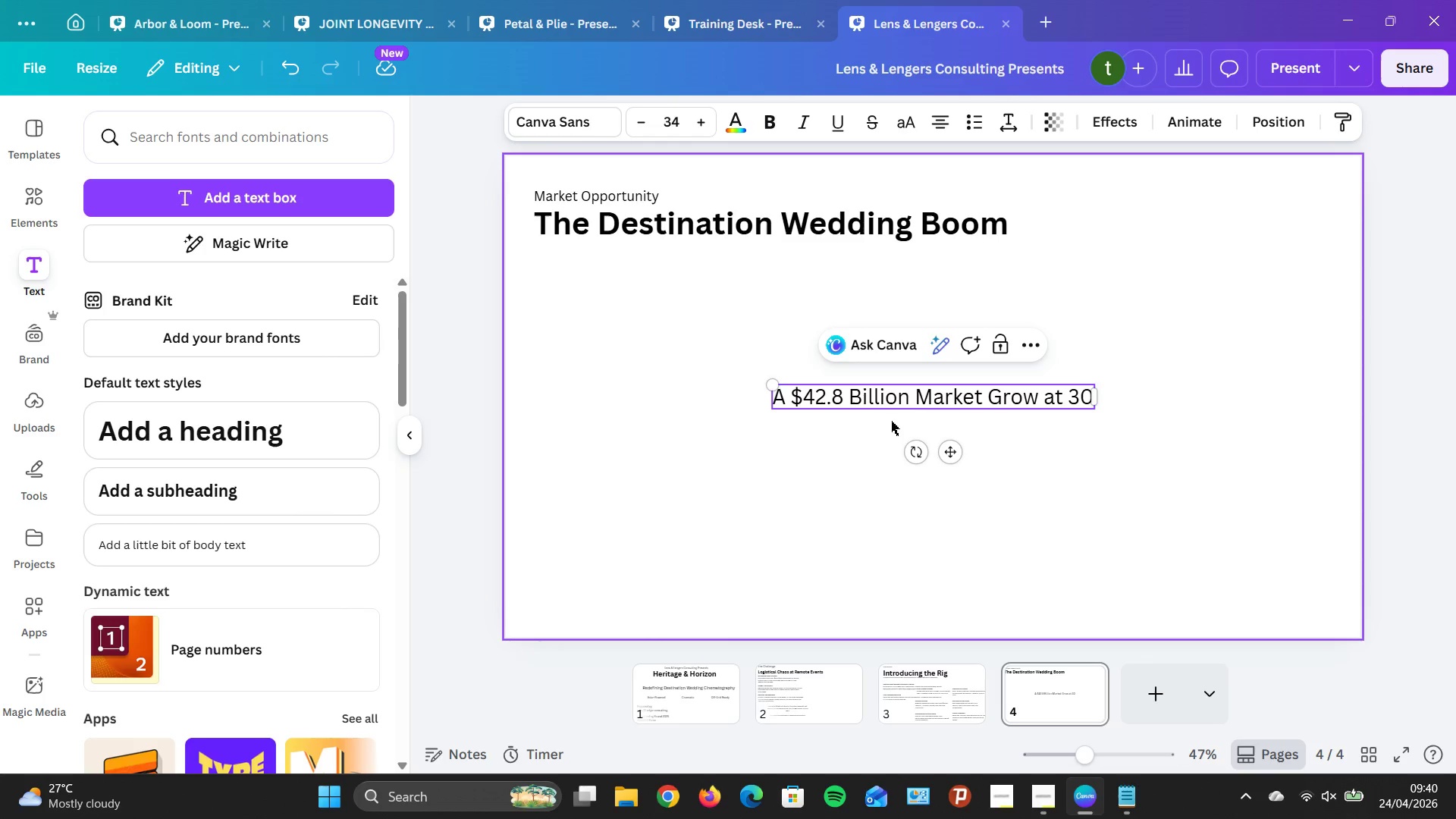 
wait(6.89)
 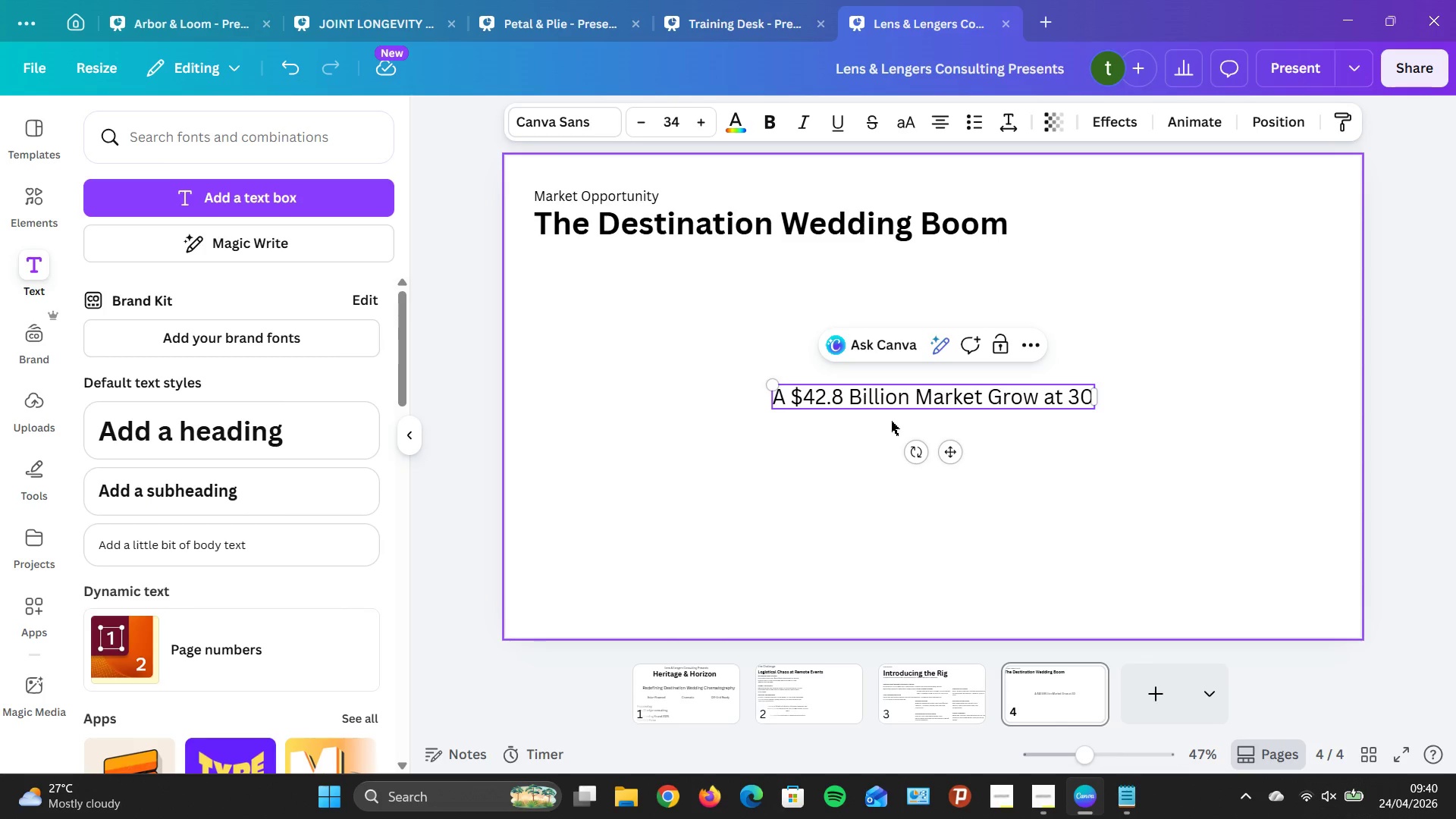 
type(% CAGR)
 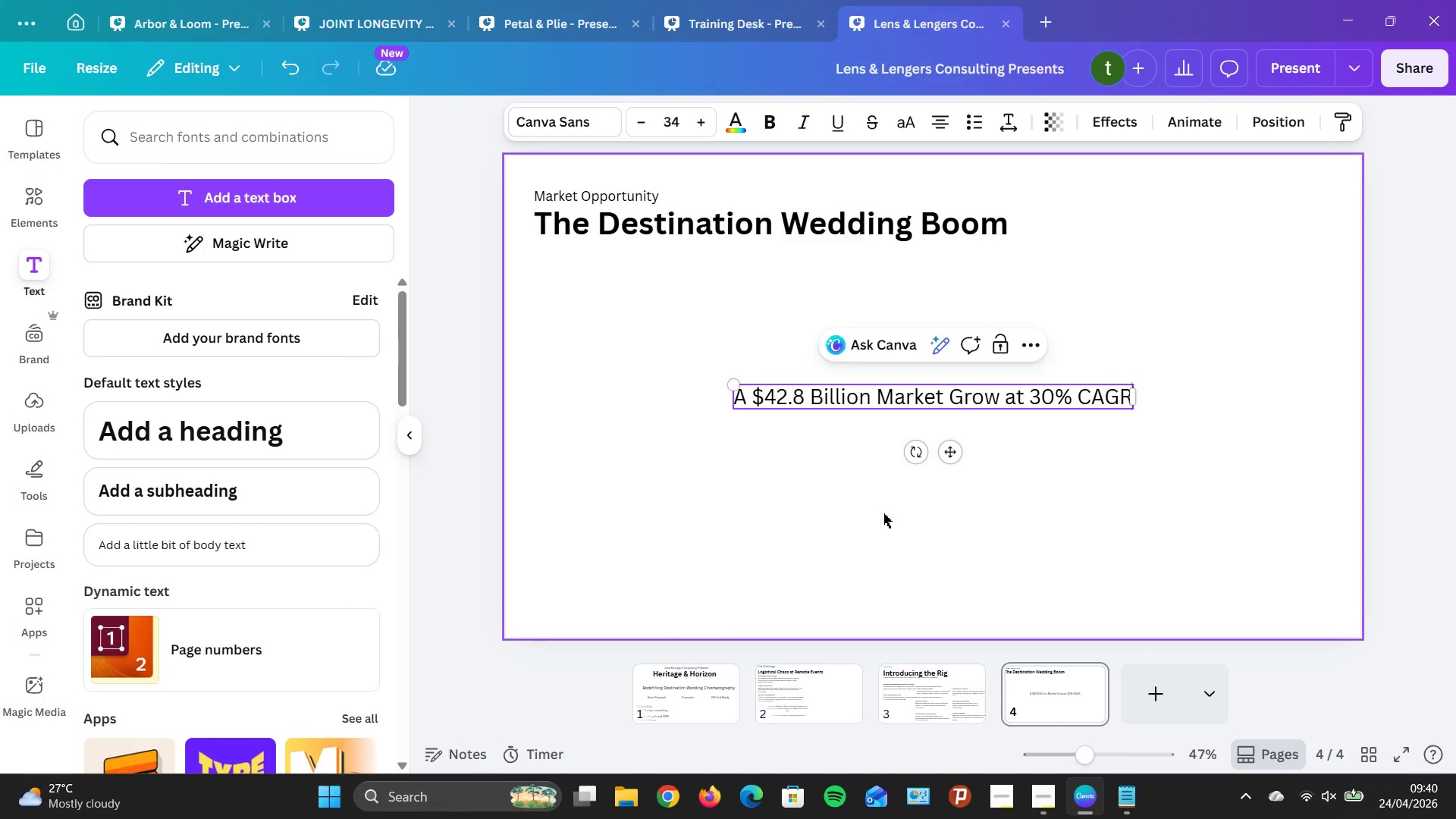 
left_click([793, 485])
 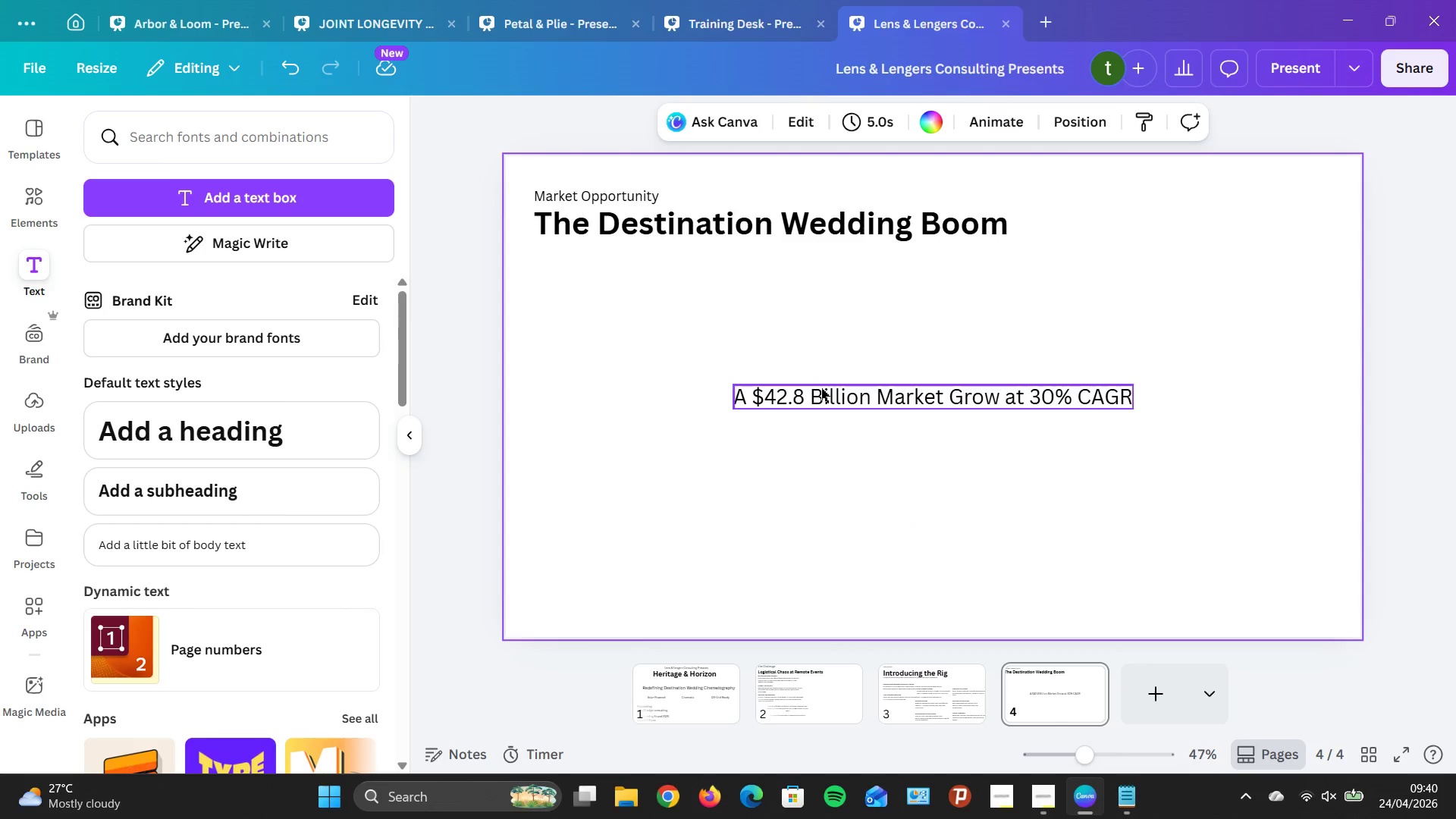 
left_click([839, 403])
 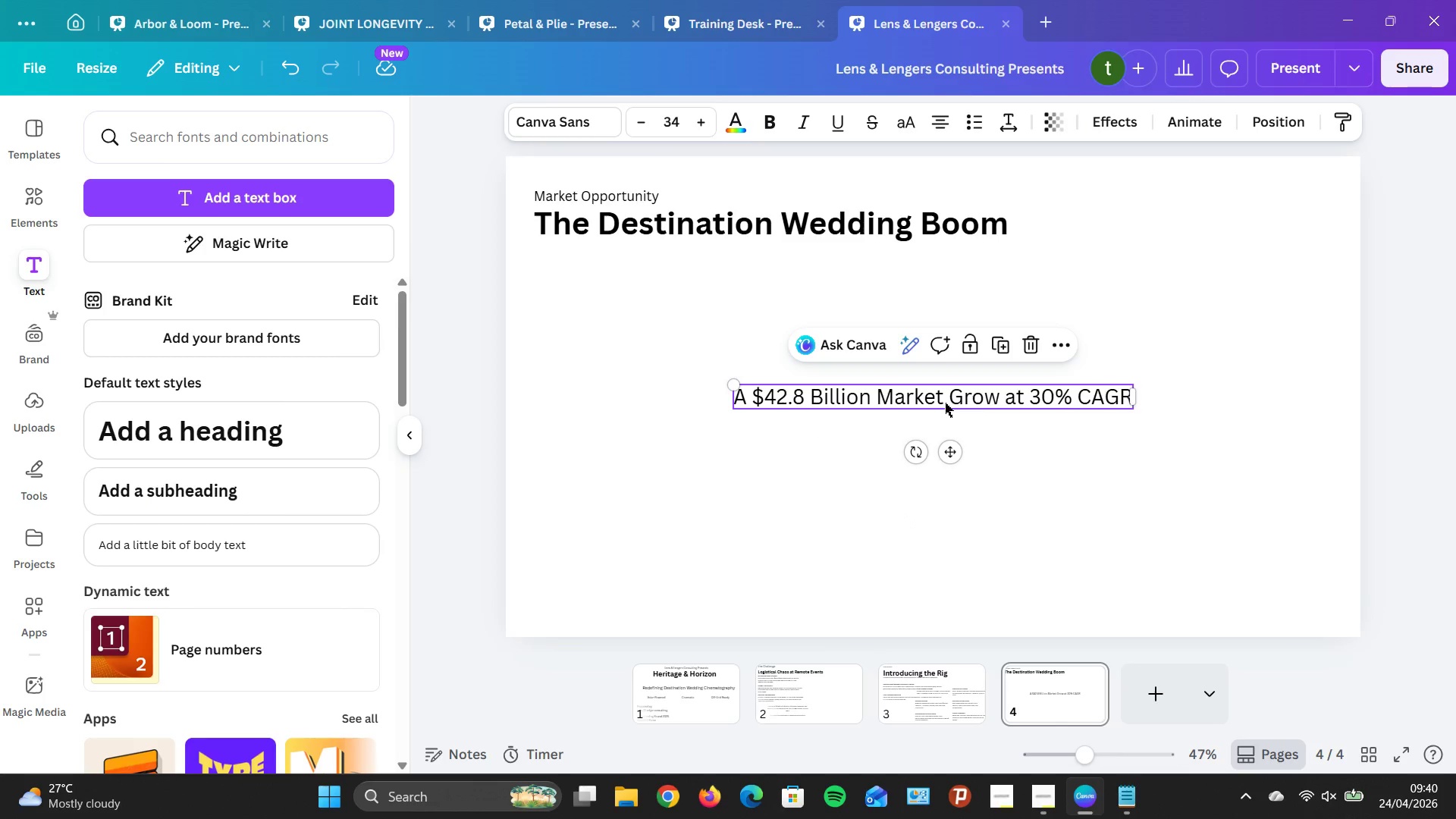 
wait(7.33)
 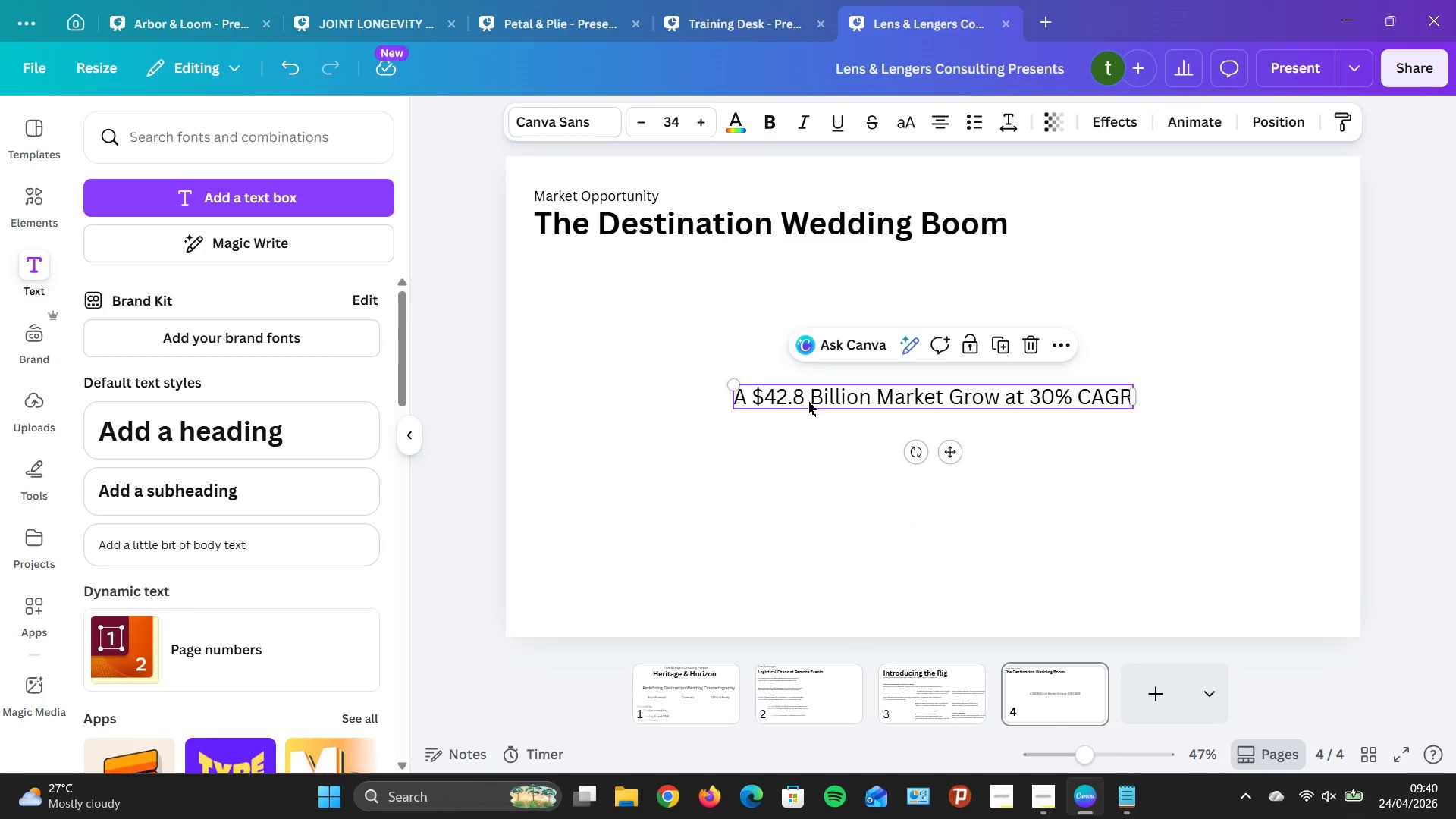 
left_click([946, 402])
 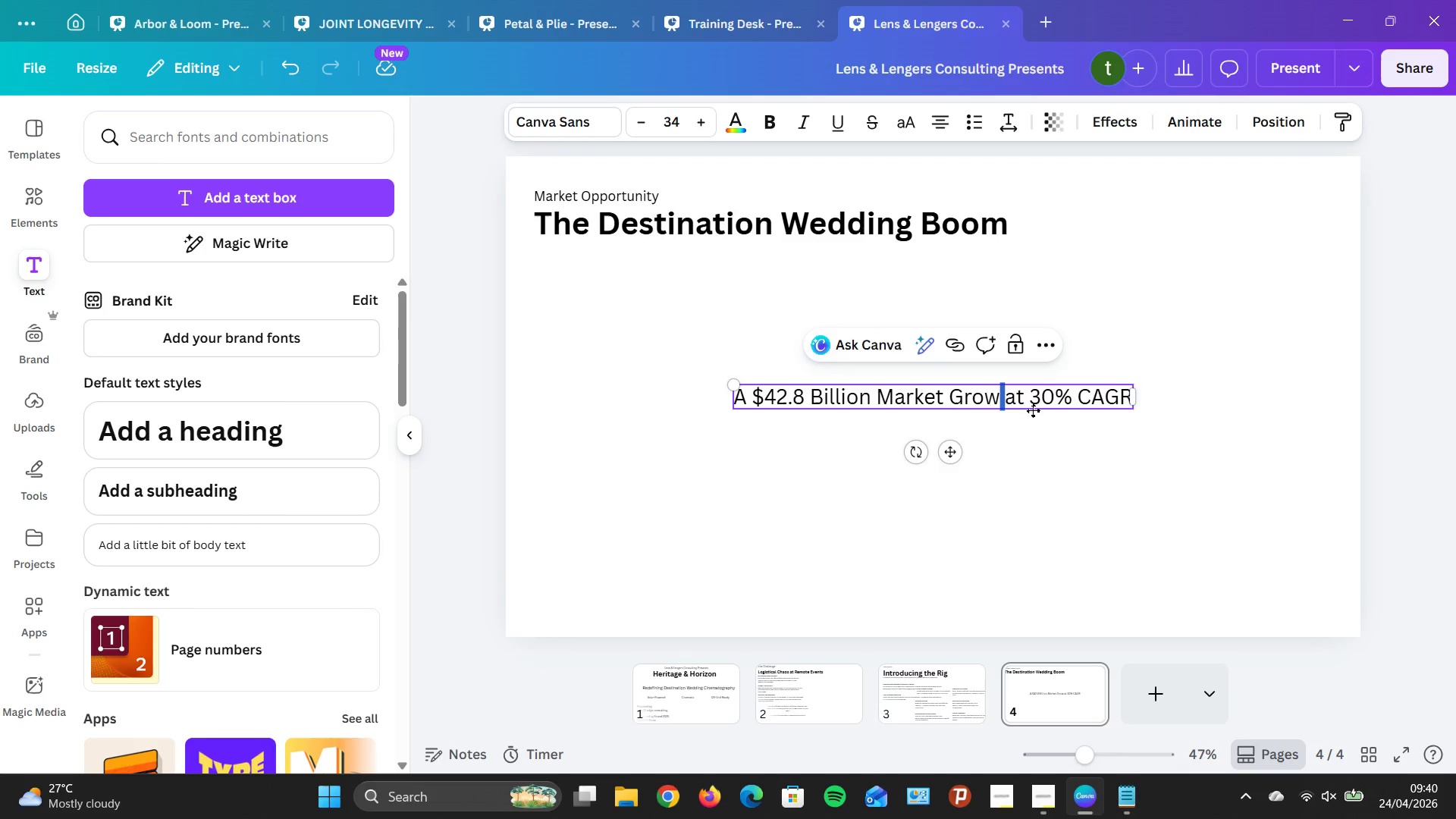 
left_click([1003, 403])
 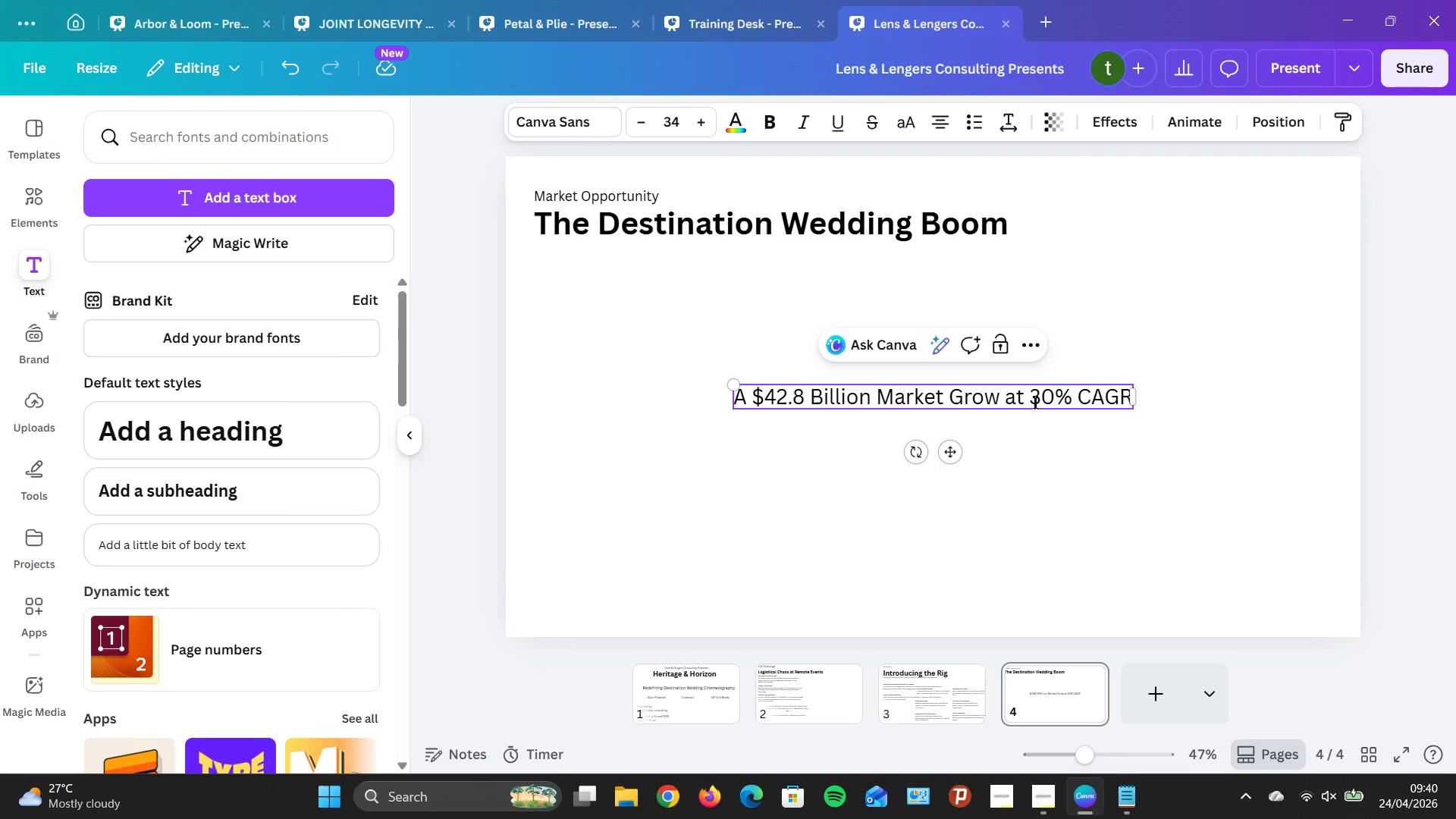 
wait(8.7)
 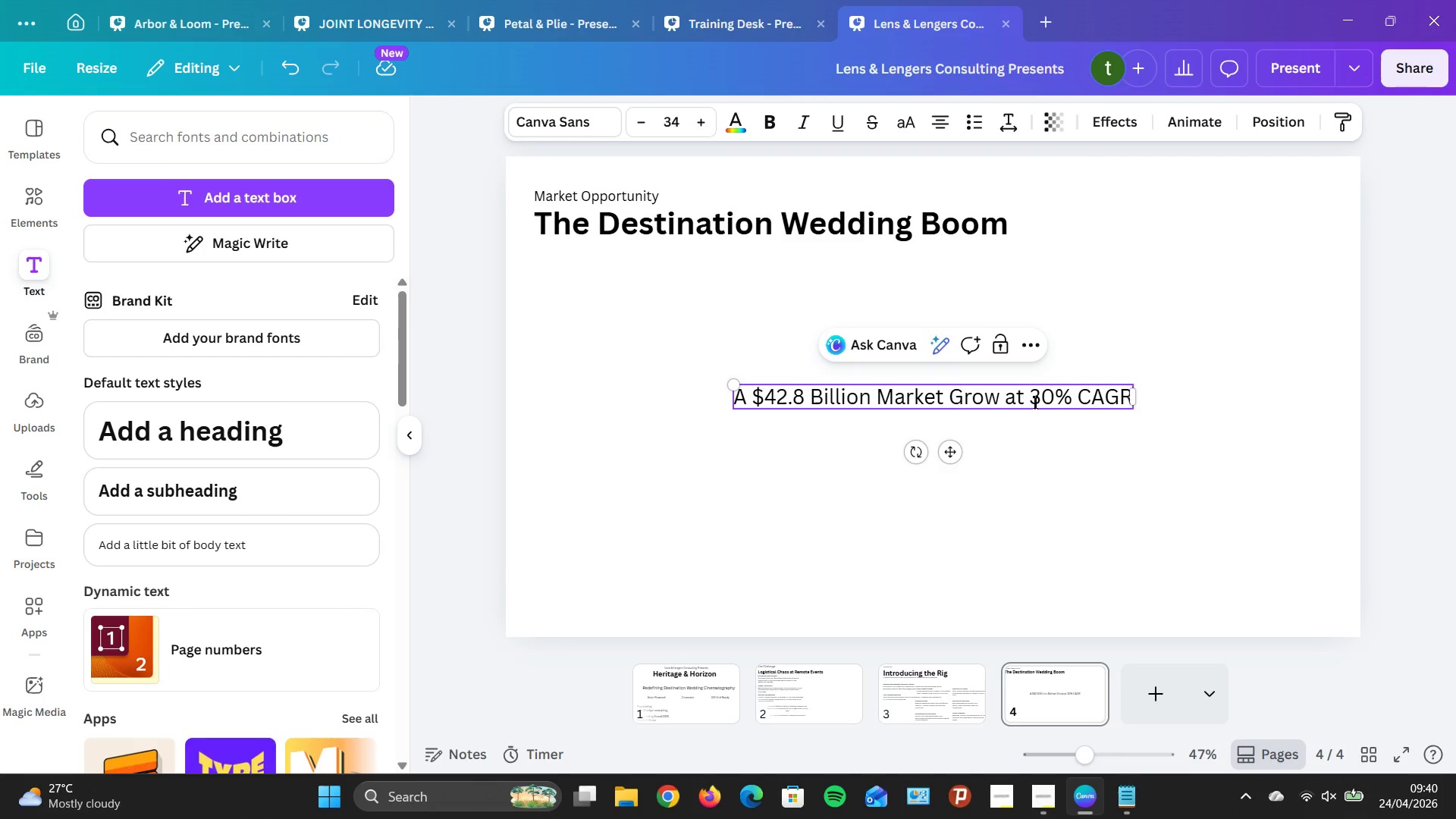 
key(ArrowLeft)
 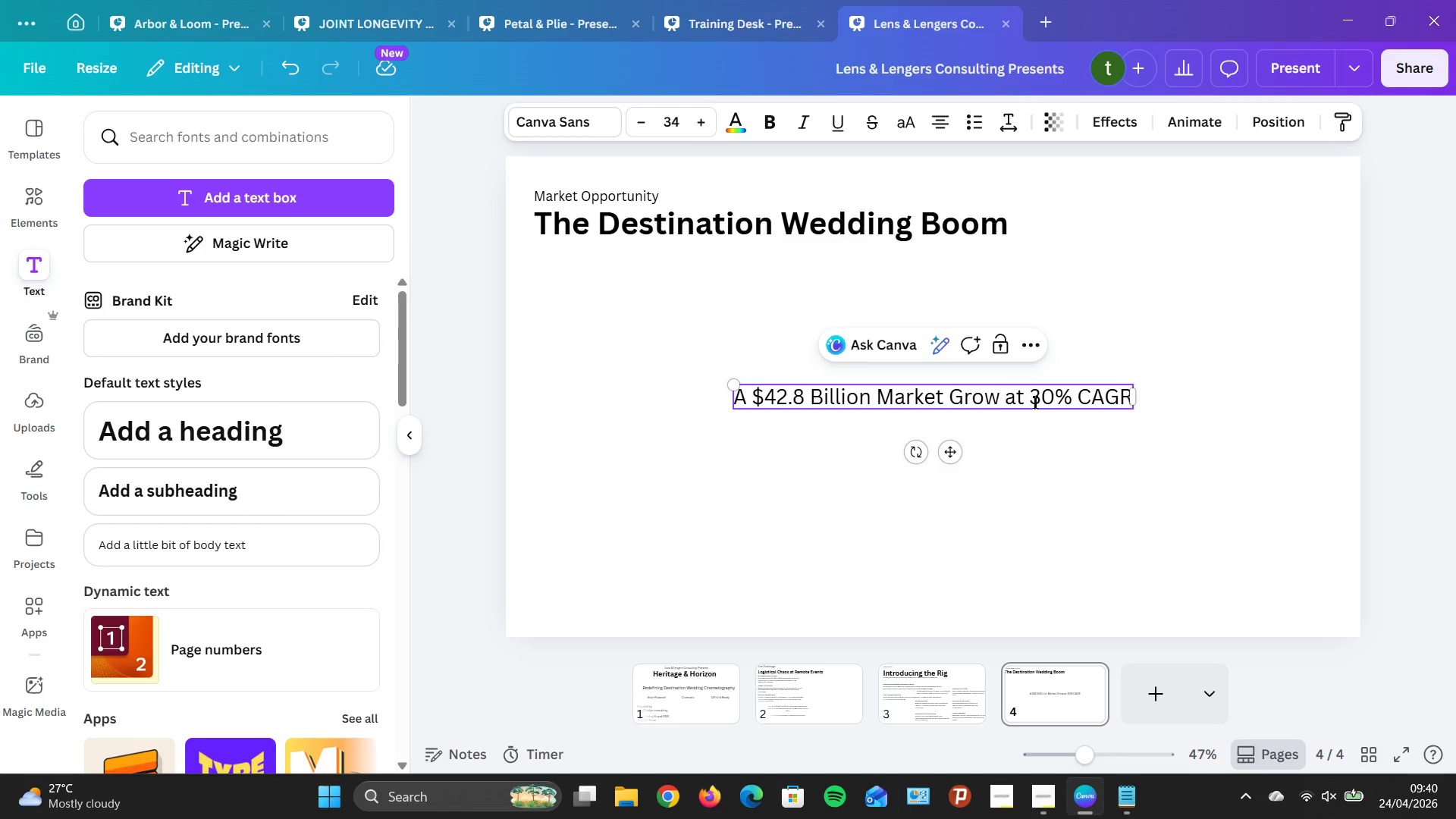 
type(IN)
key(Backspace)
key(Backspace)
type(ing)
 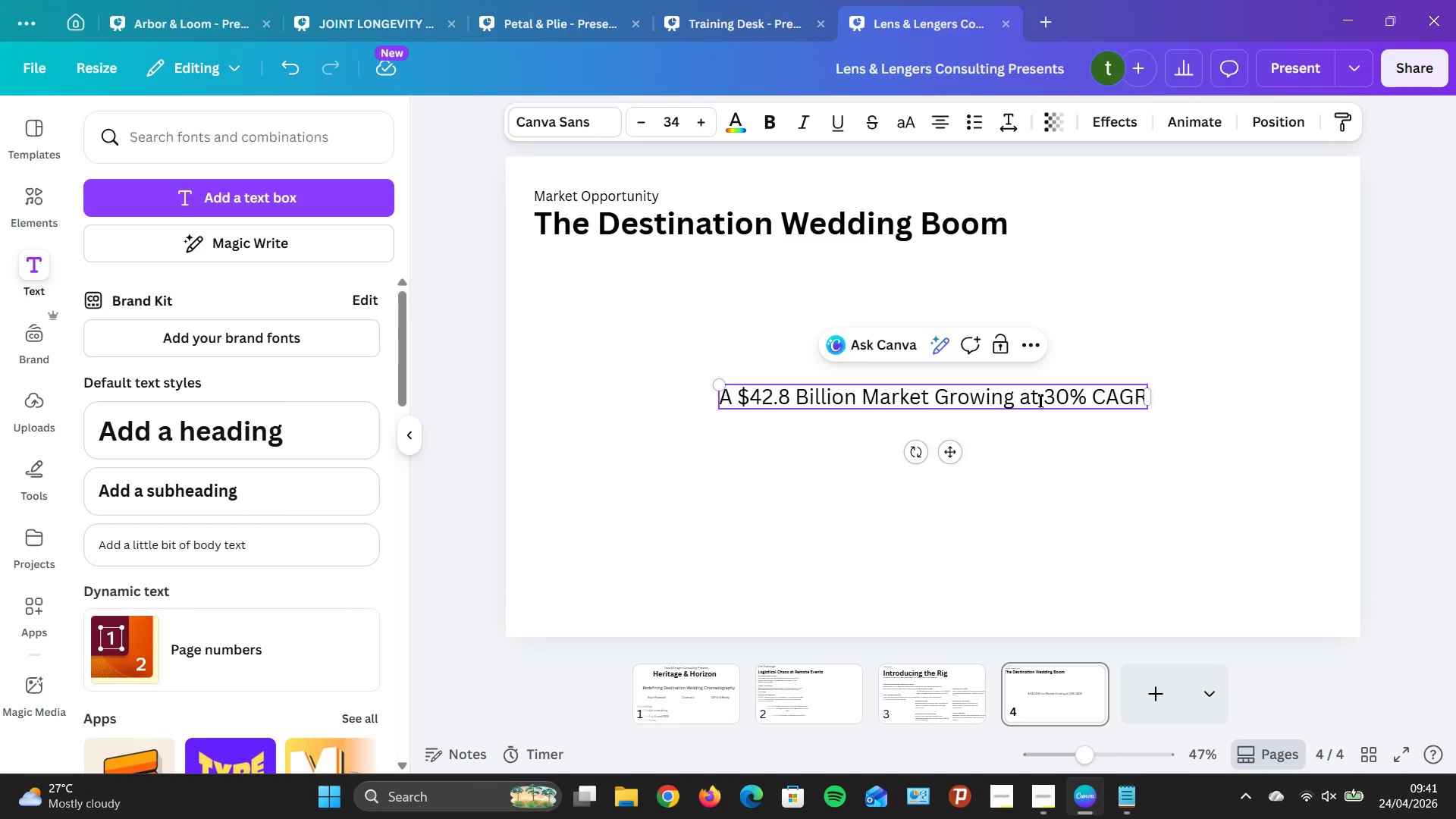 
wait(19.48)
 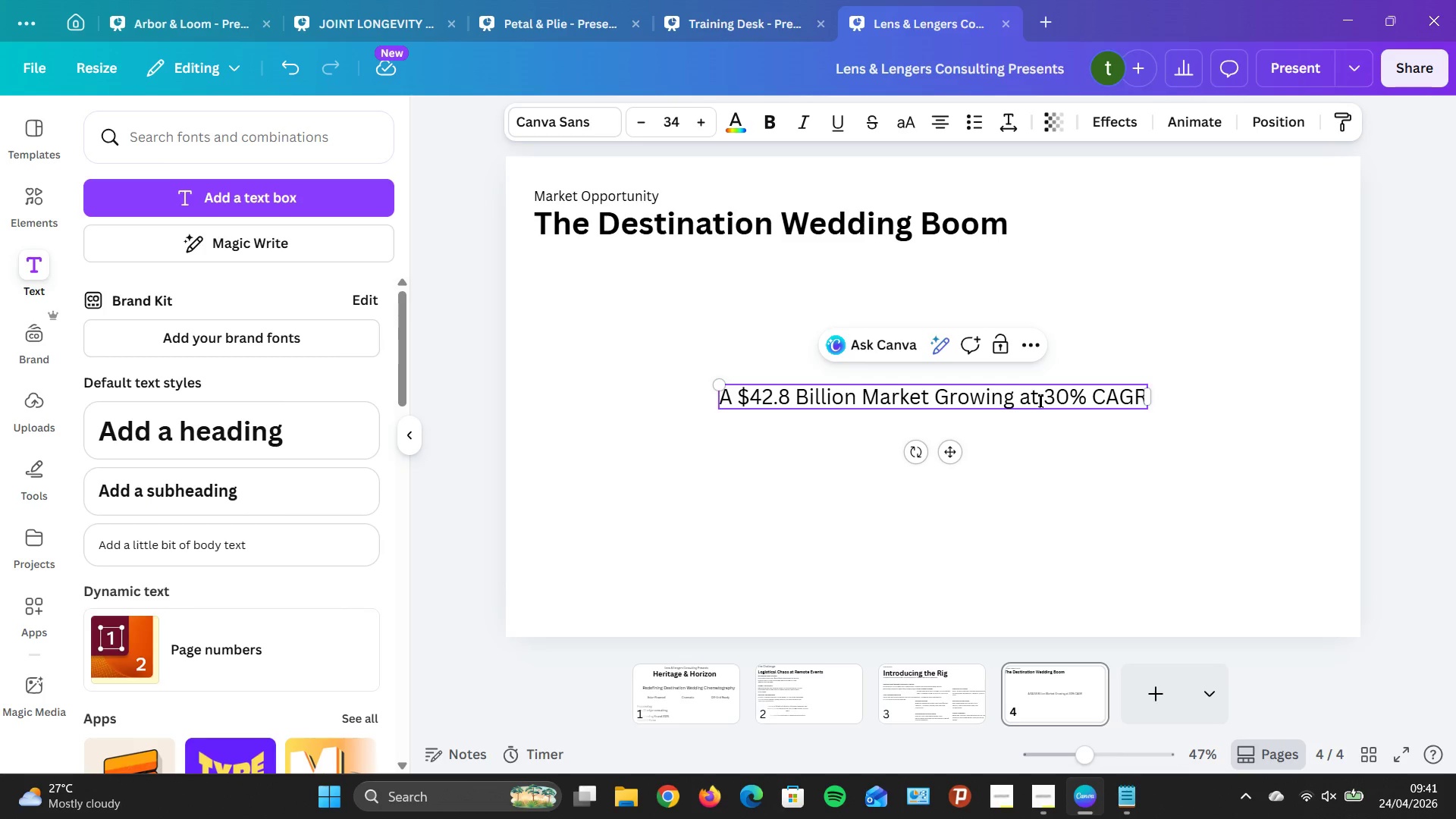 
left_click([1080, 472])
 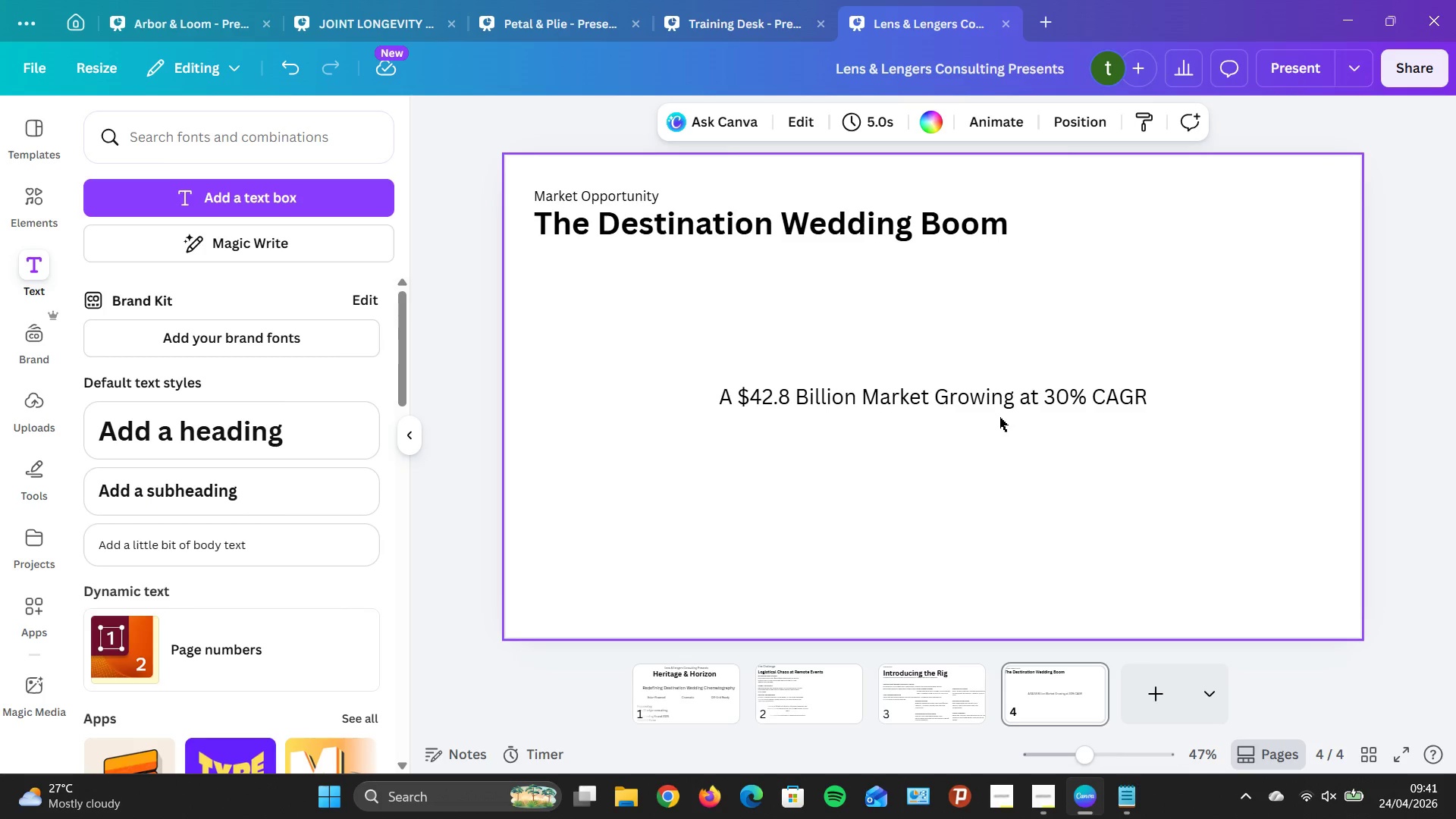 
left_click([990, 399])
 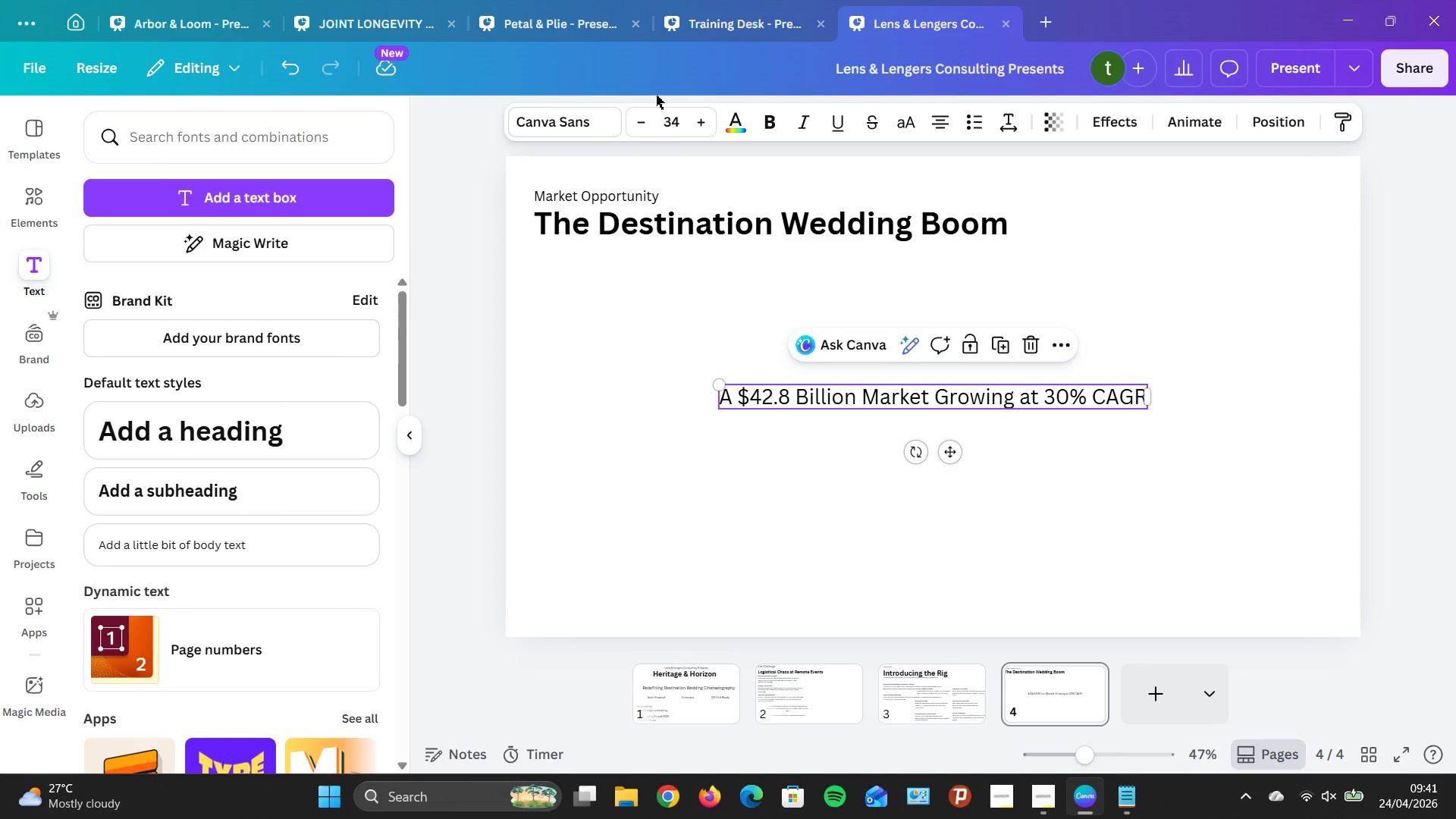 
double_click([635, 123])
 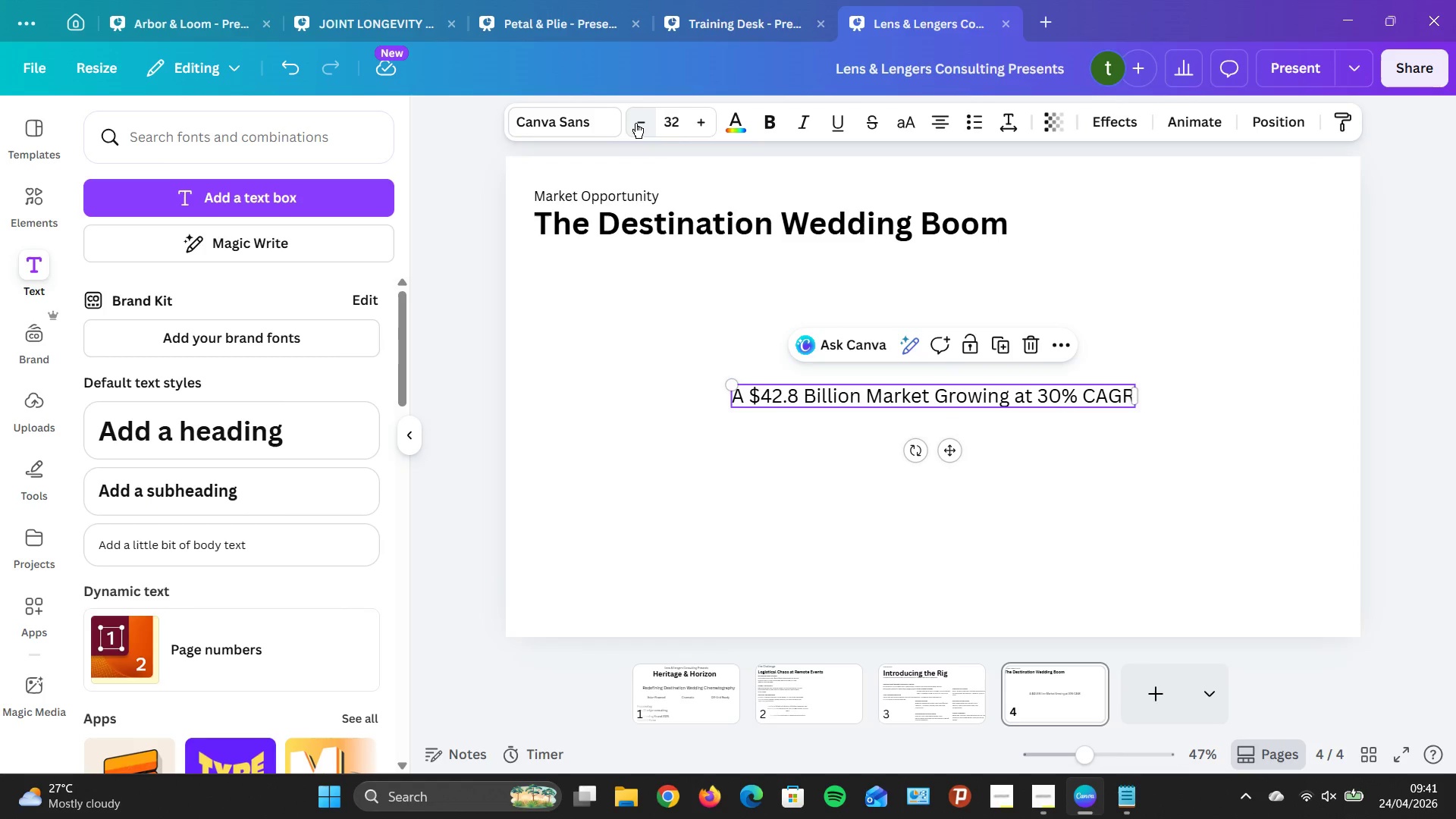 
triple_click([635, 123])
 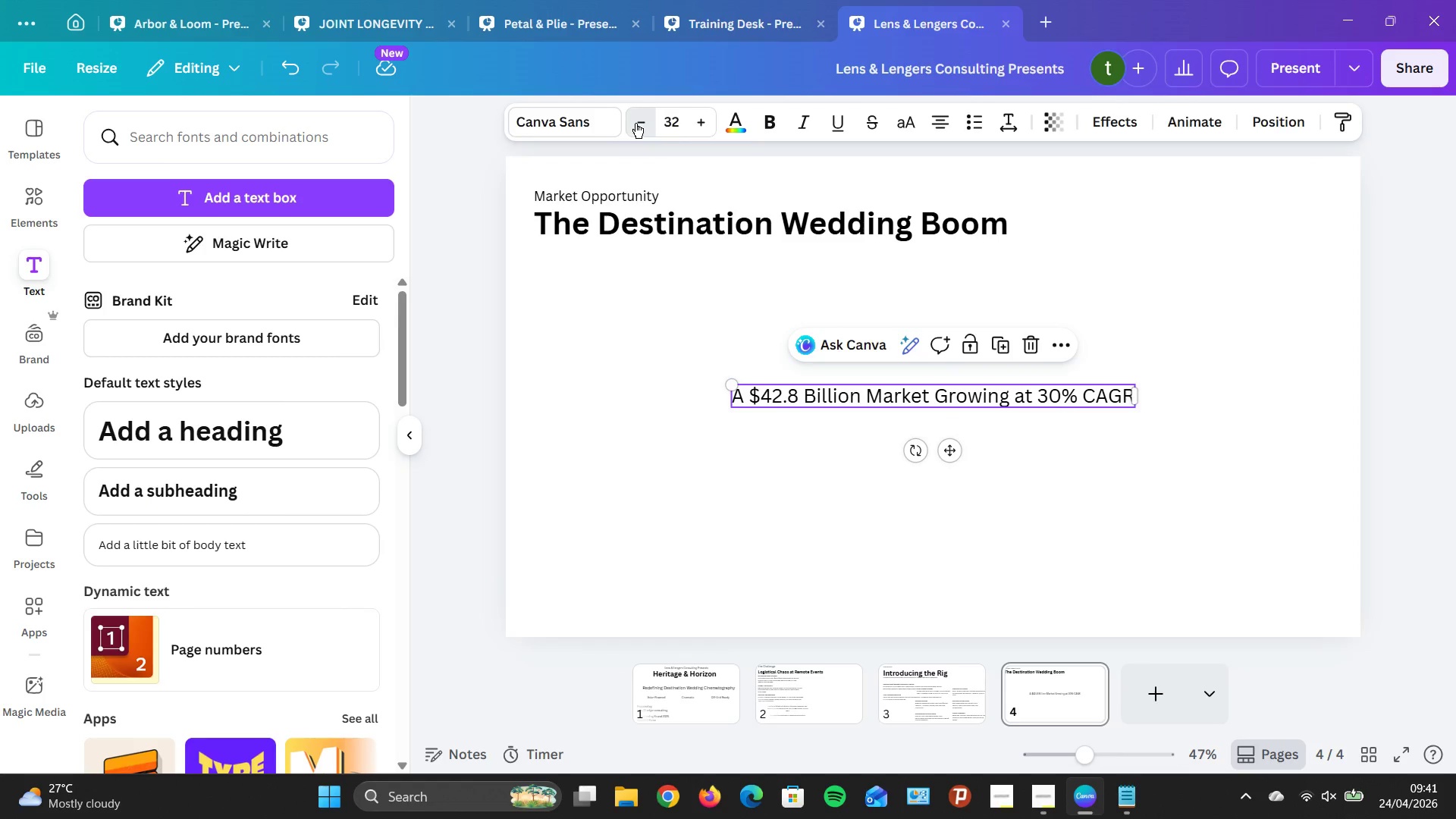 
triple_click([635, 123])
 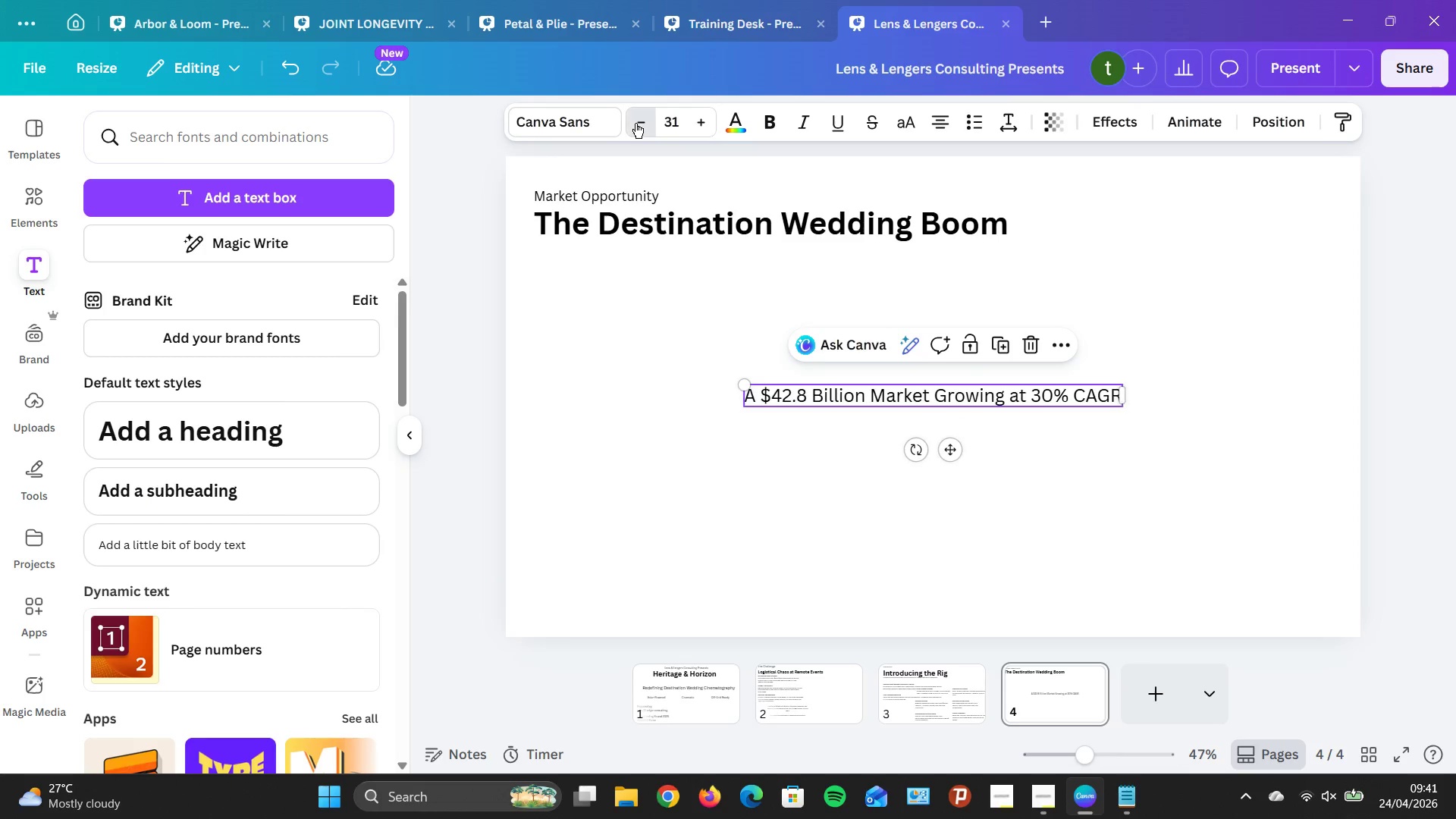 
triple_click([635, 123])
 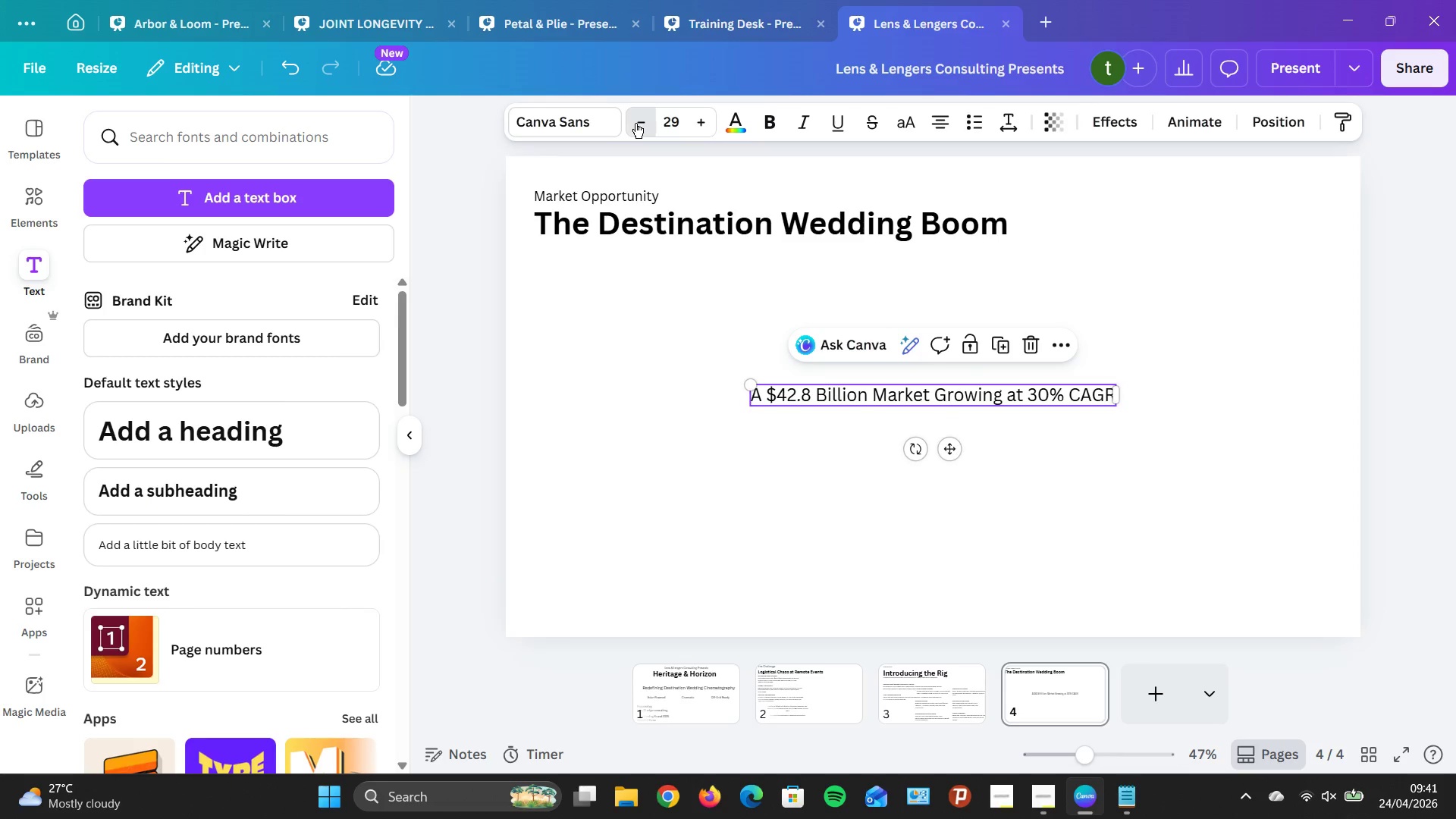 
triple_click([635, 123])
 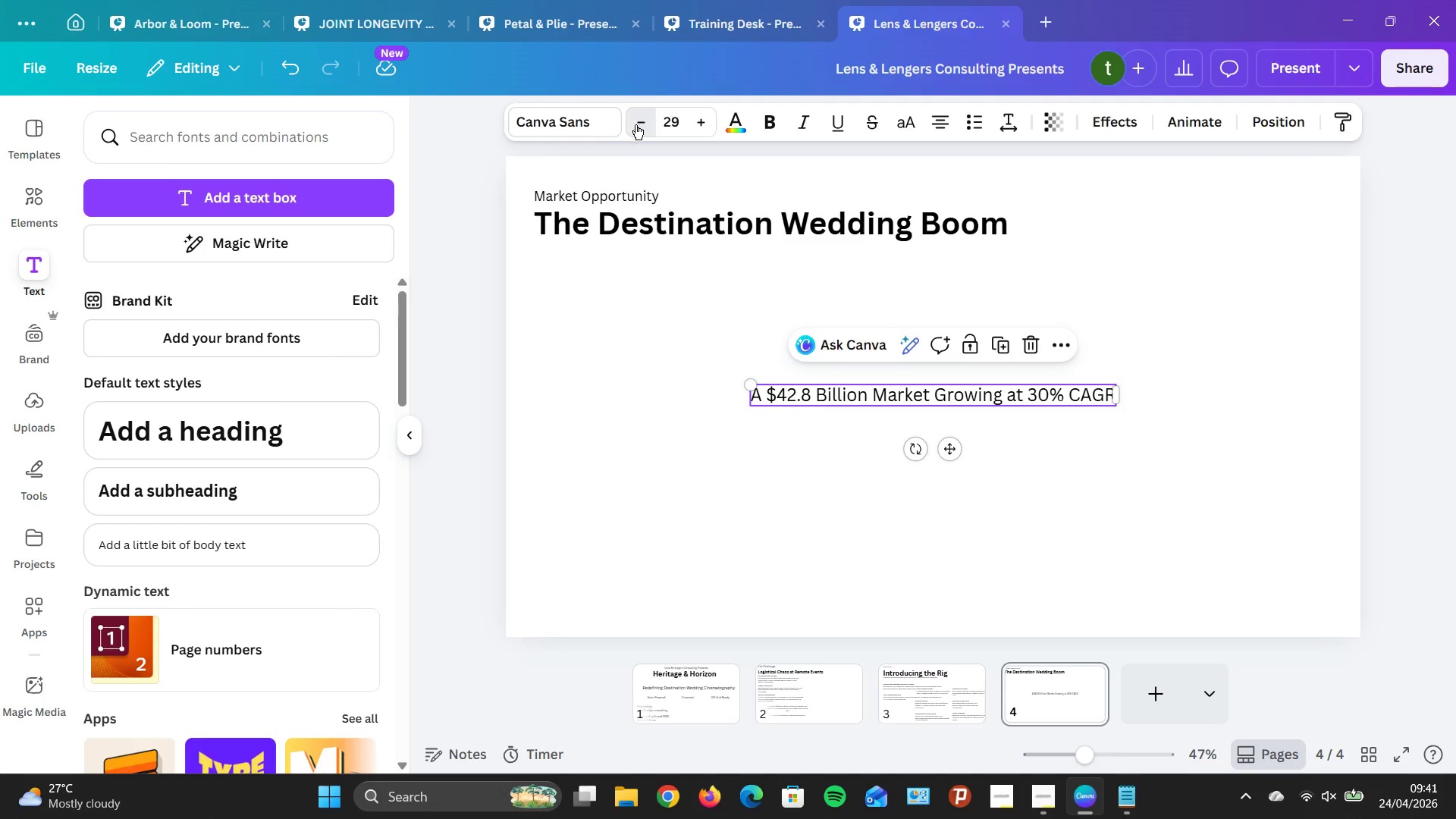 
triple_click([635, 124])
 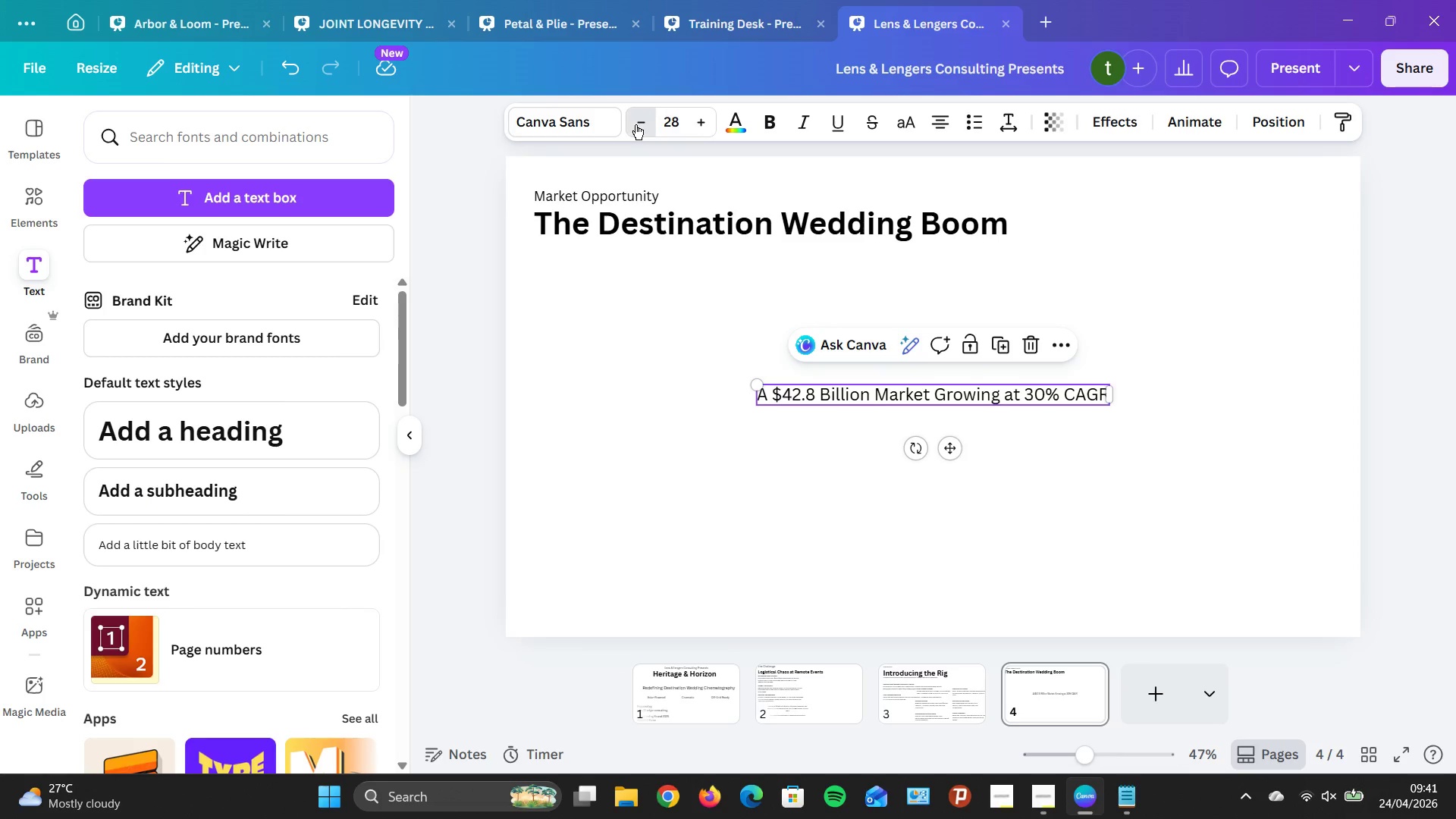 
triple_click([635, 124])
 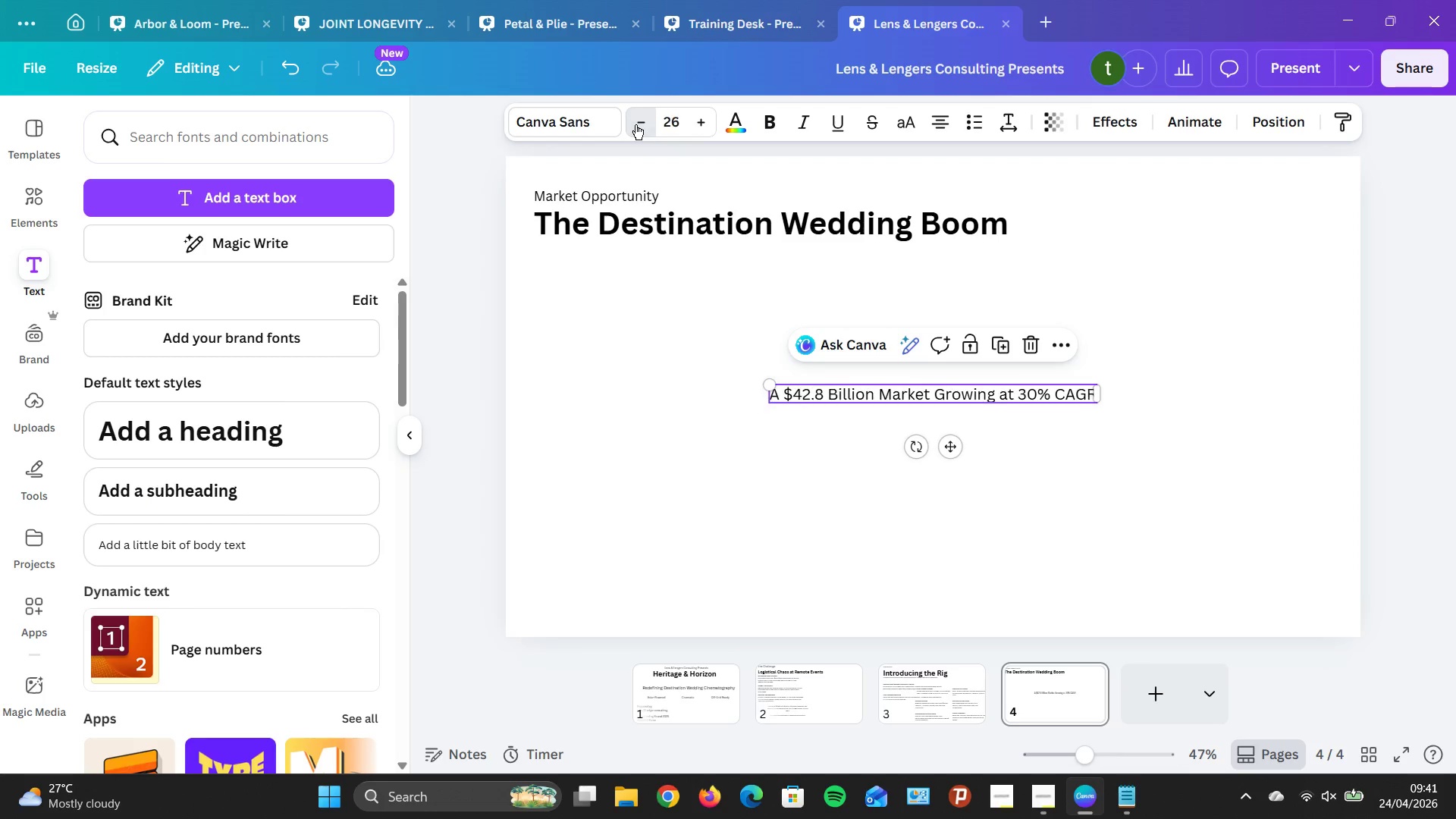 
triple_click([635, 124])
 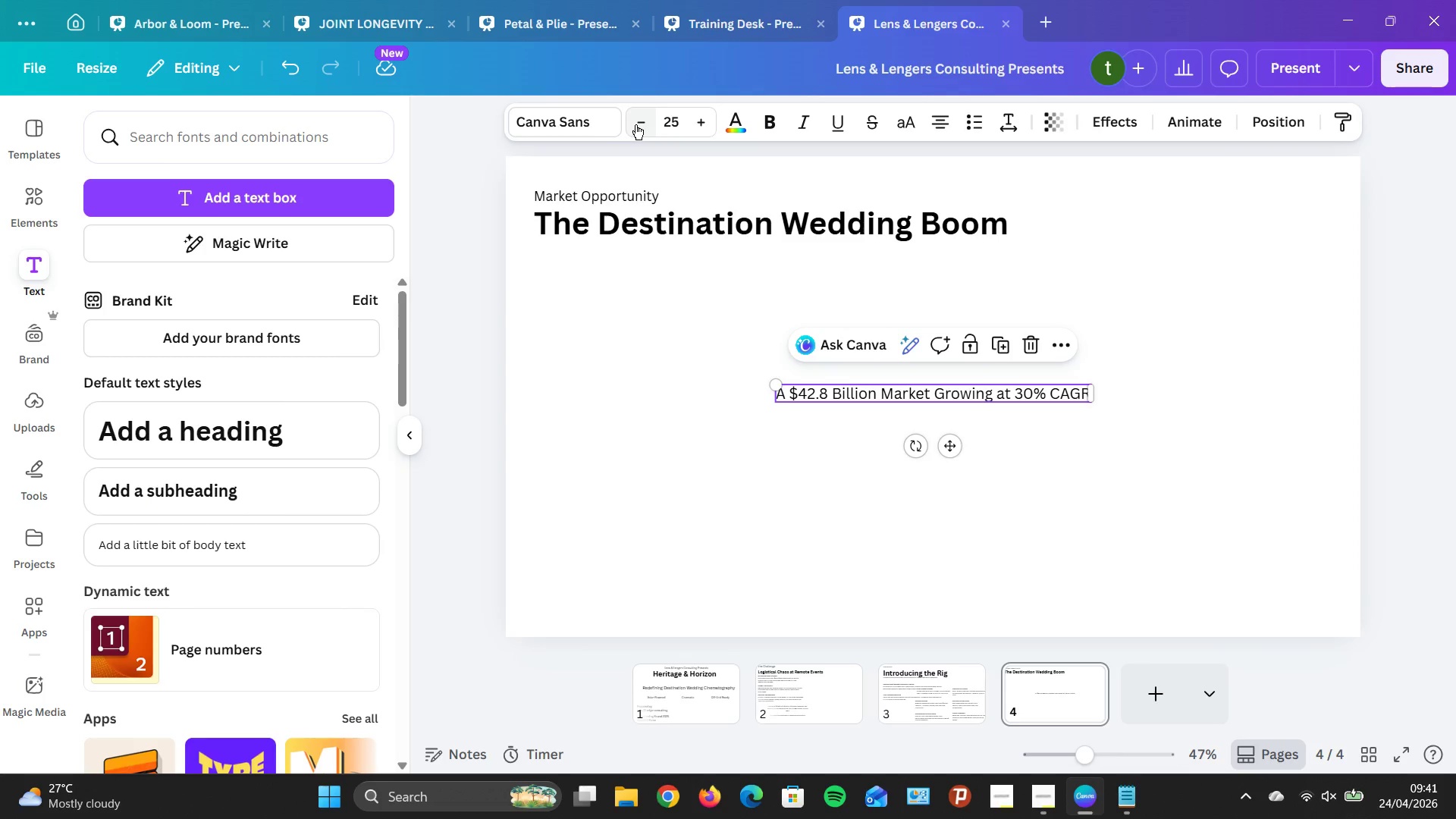 
double_click([635, 124])
 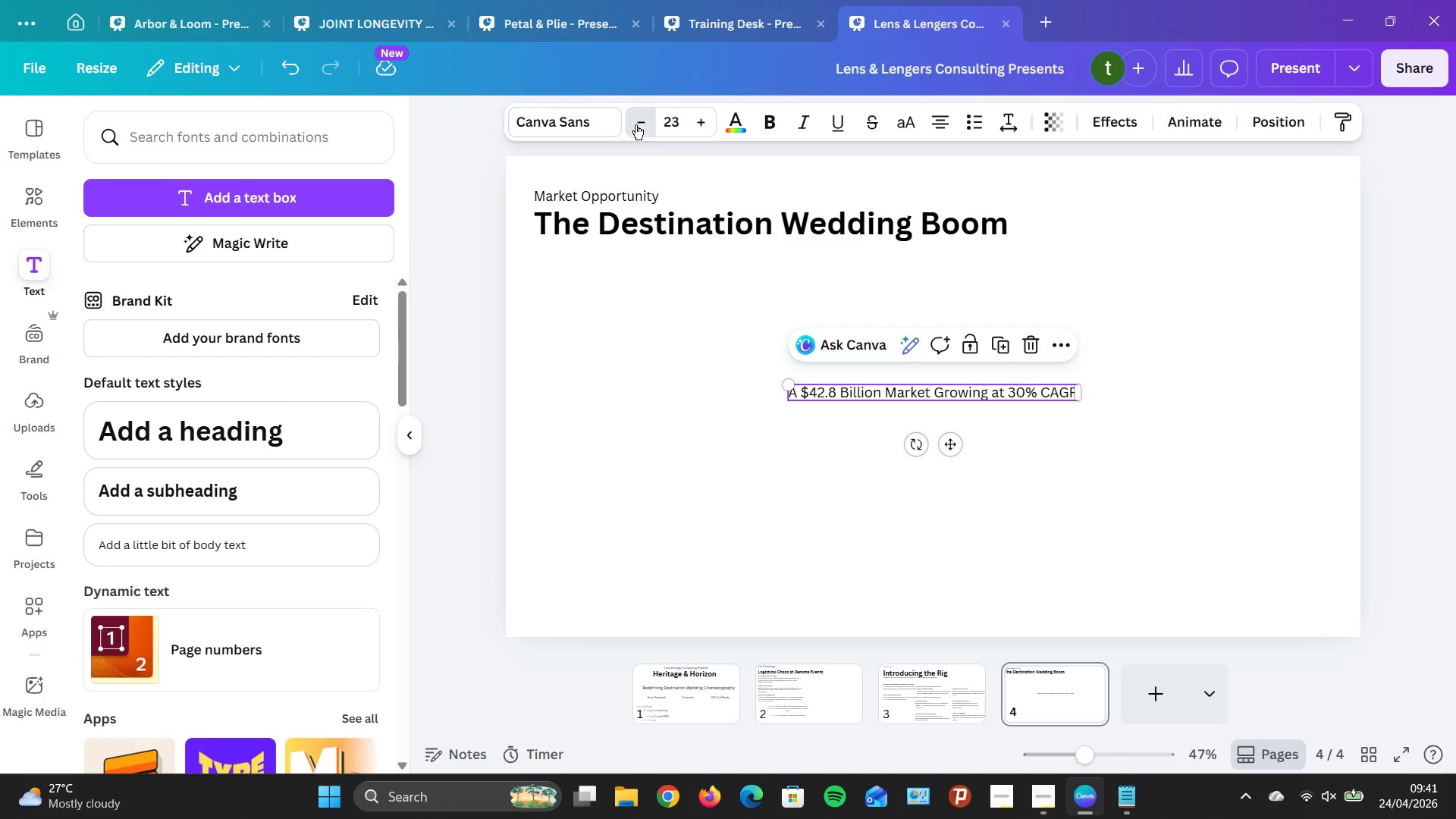 
triple_click([635, 124])
 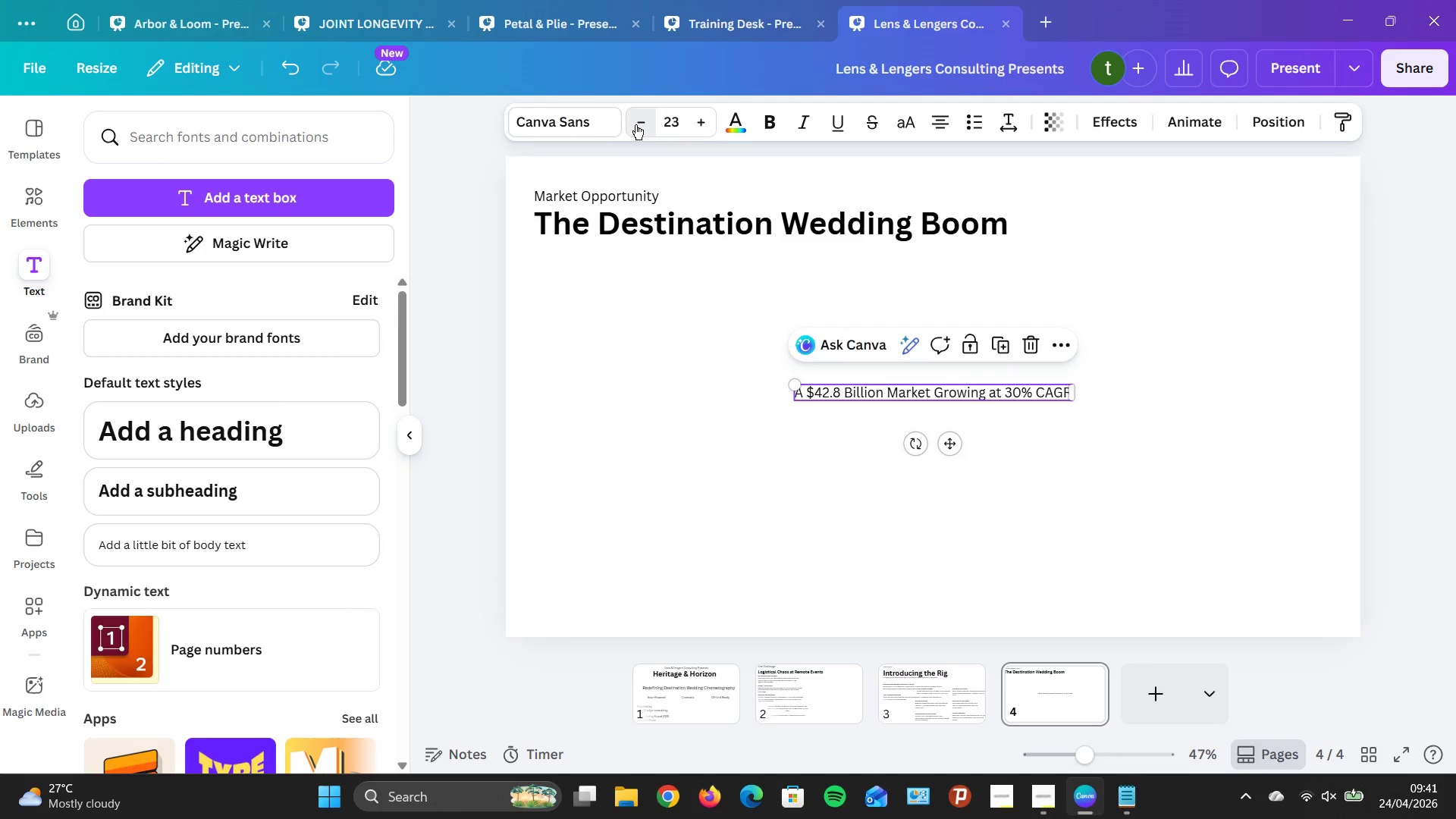 
triple_click([635, 124])
 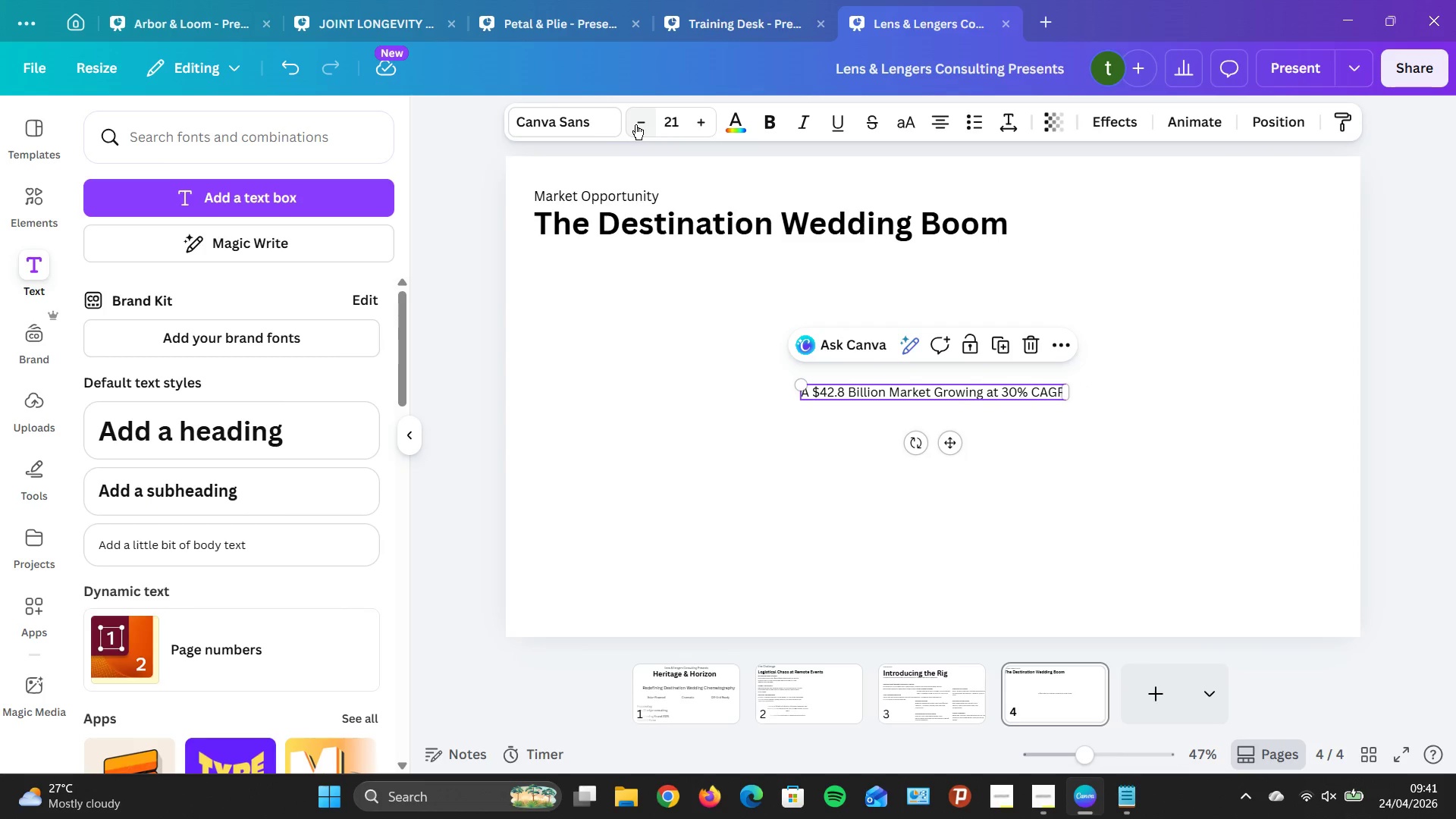 
left_click([635, 124])
 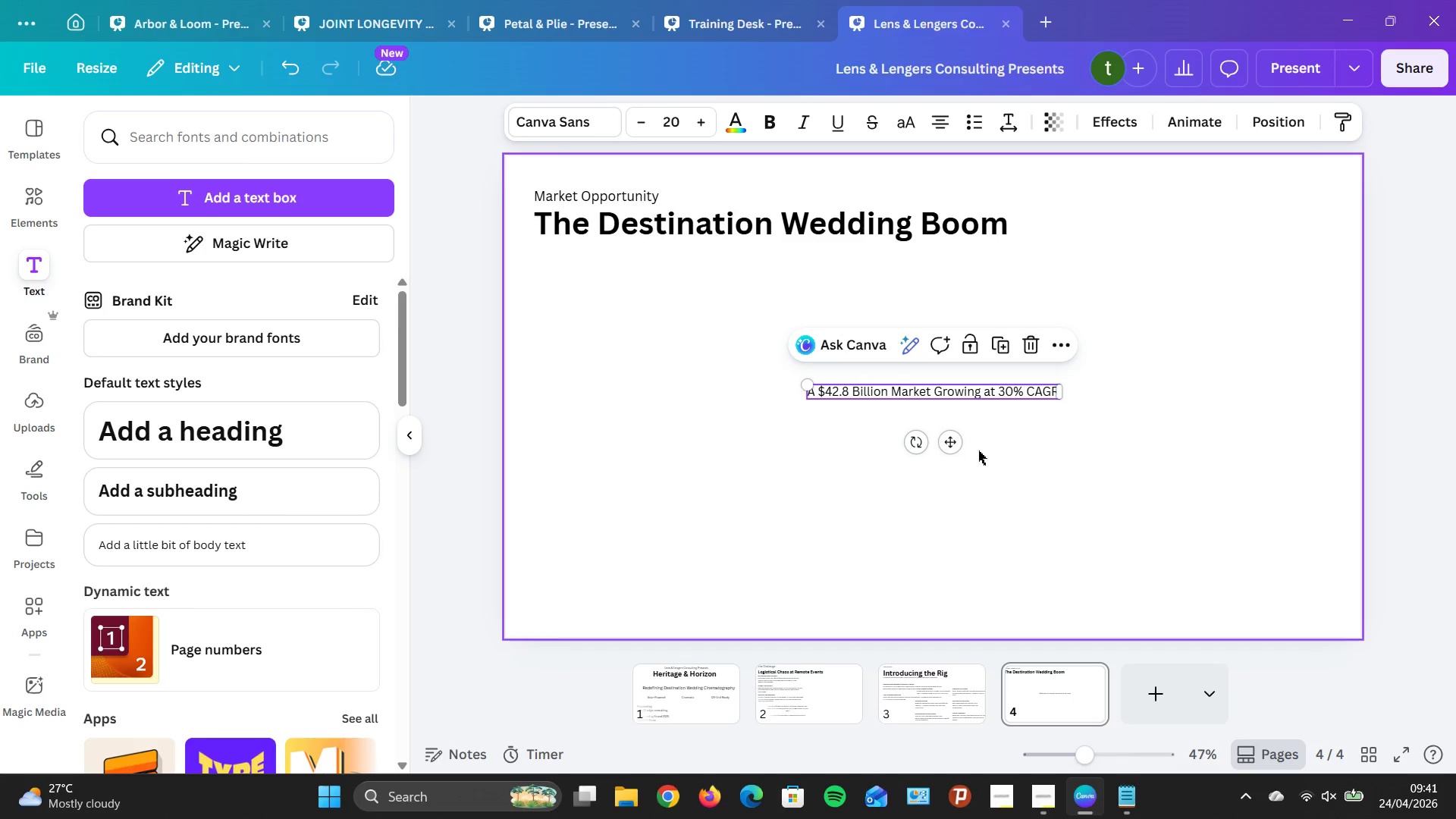 
left_click_drag(start_coordinate=[959, 442], to_coordinate=[686, 305])
 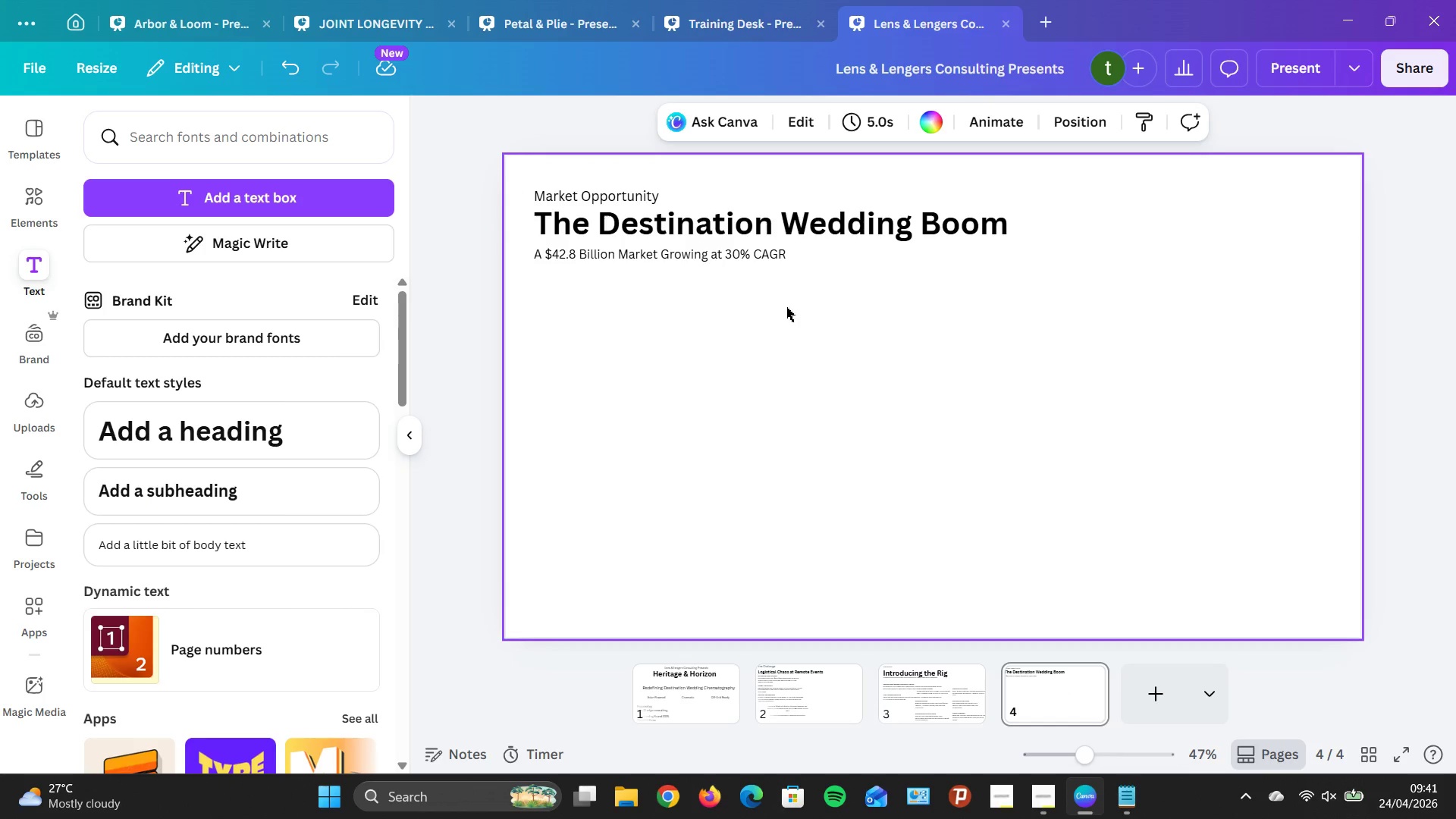 
wait(7.97)
 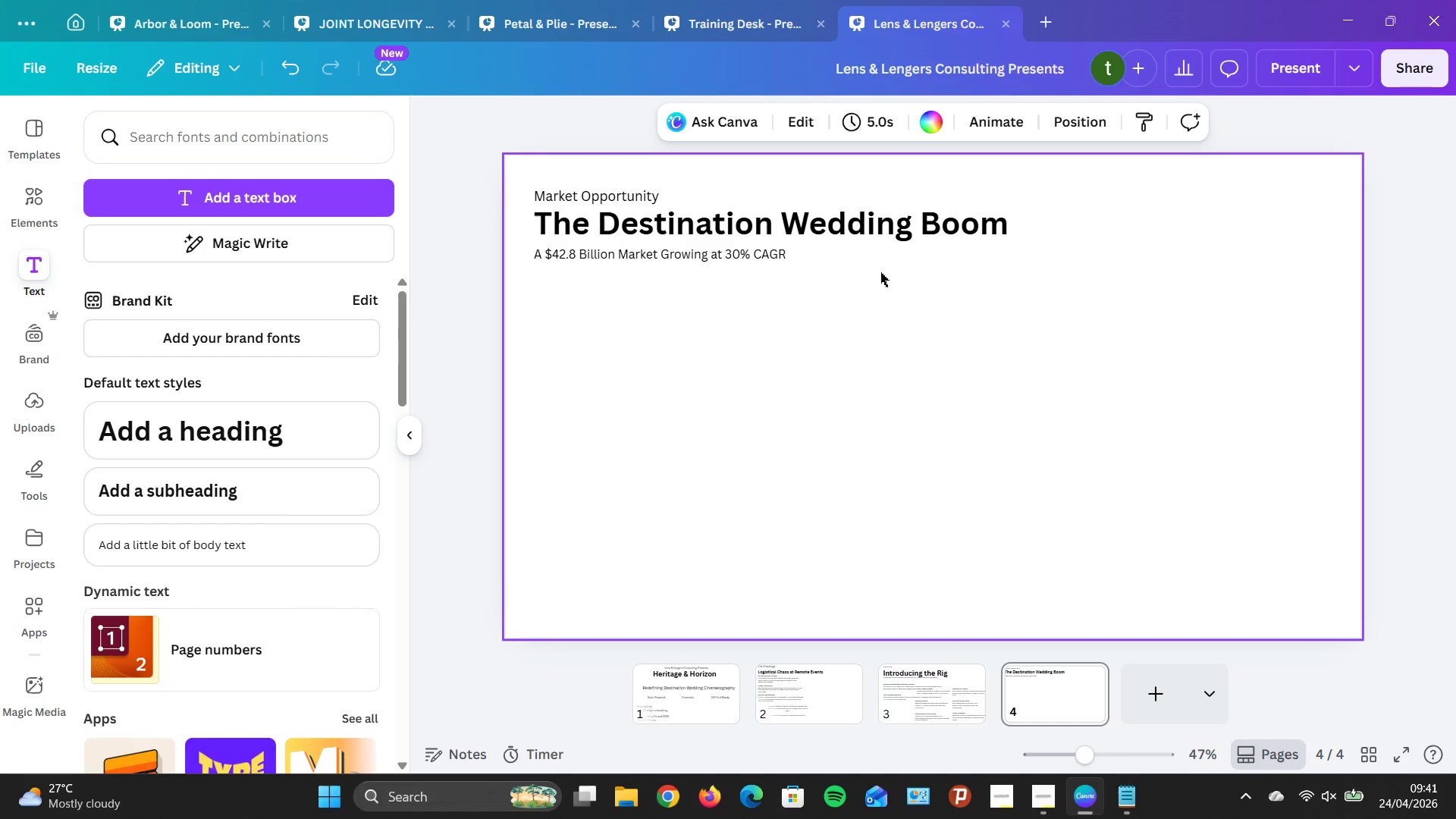 
left_click([287, 481])
 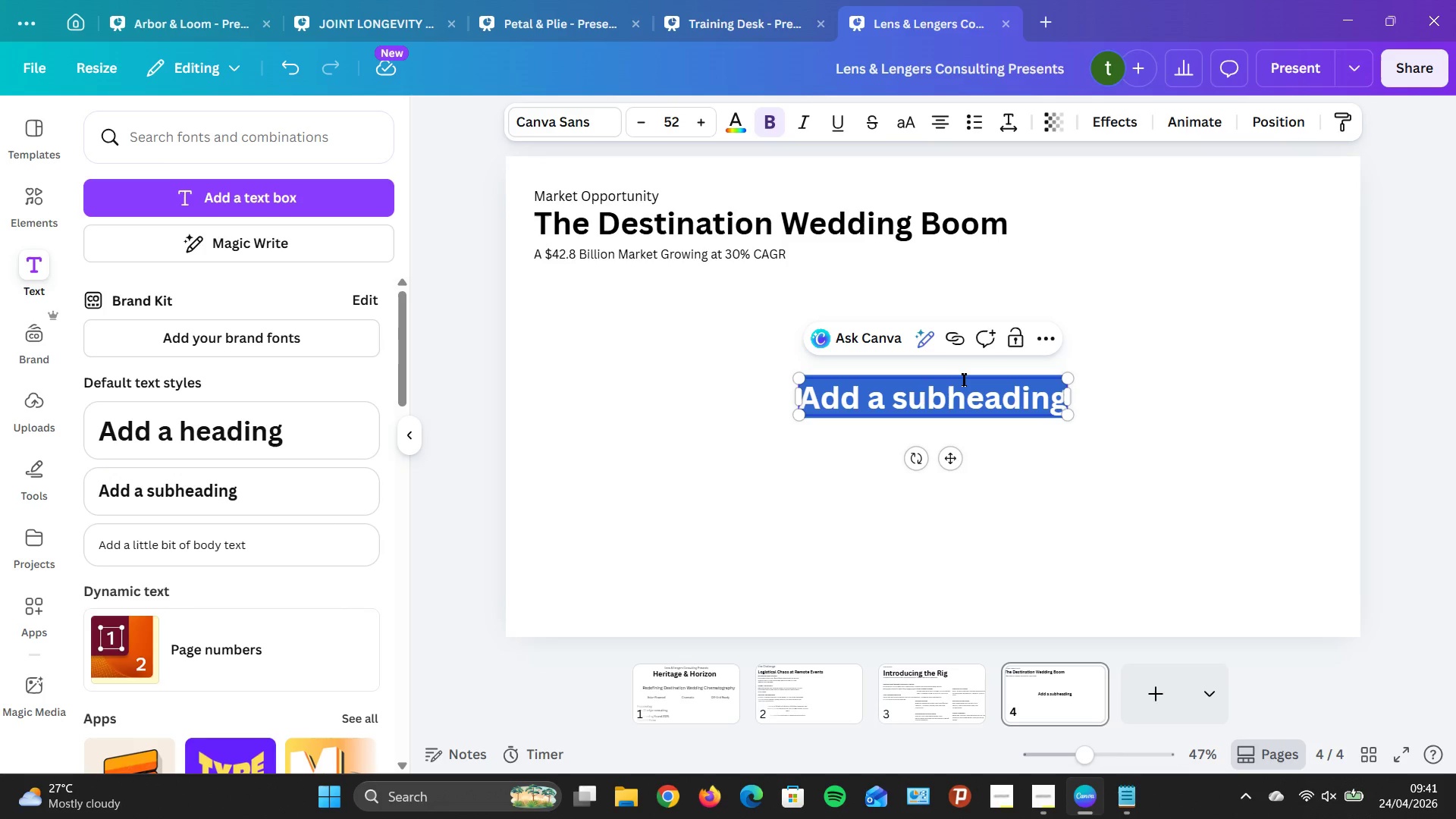 
wait(6.64)
 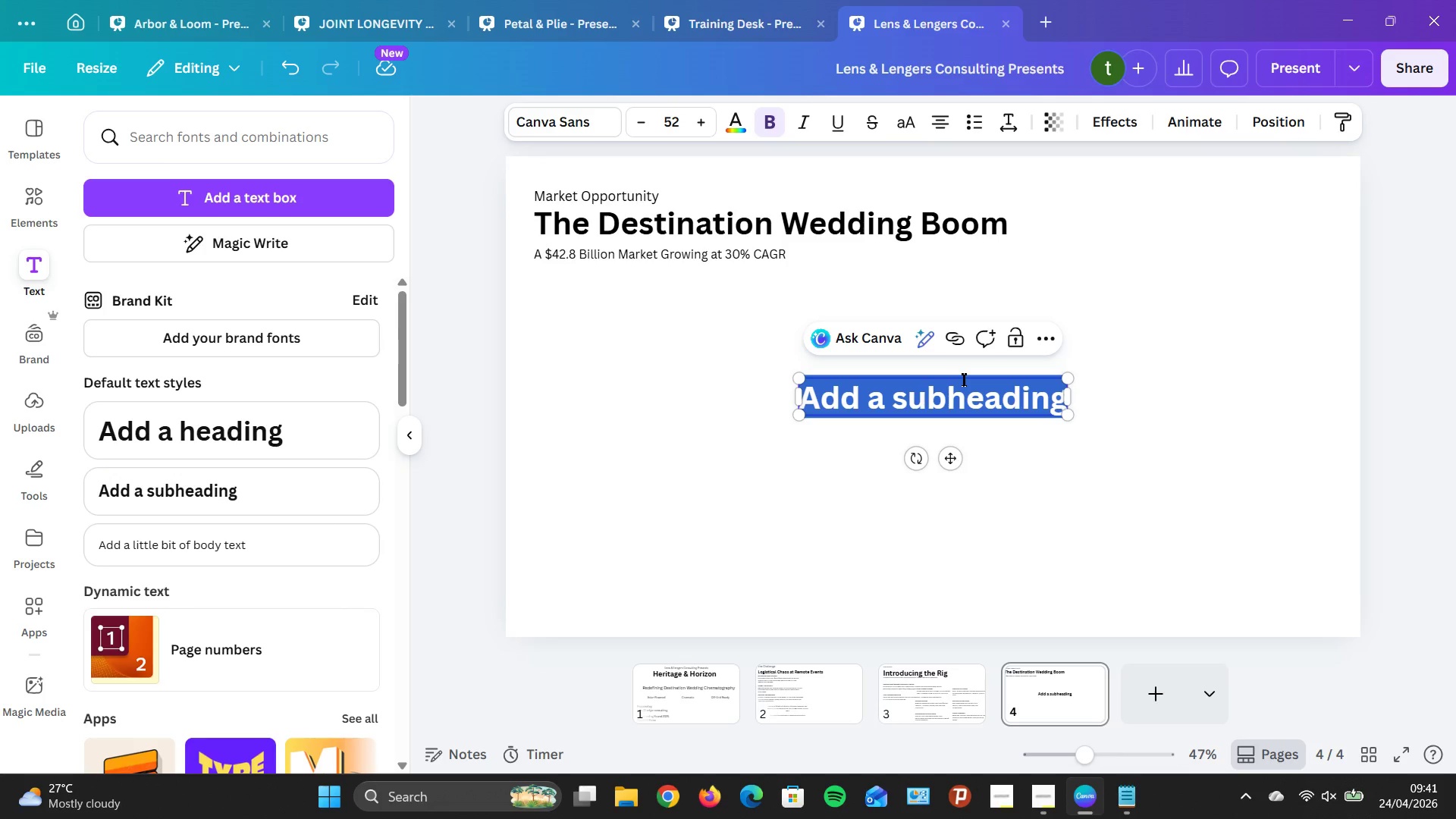 
type($162.1B)
 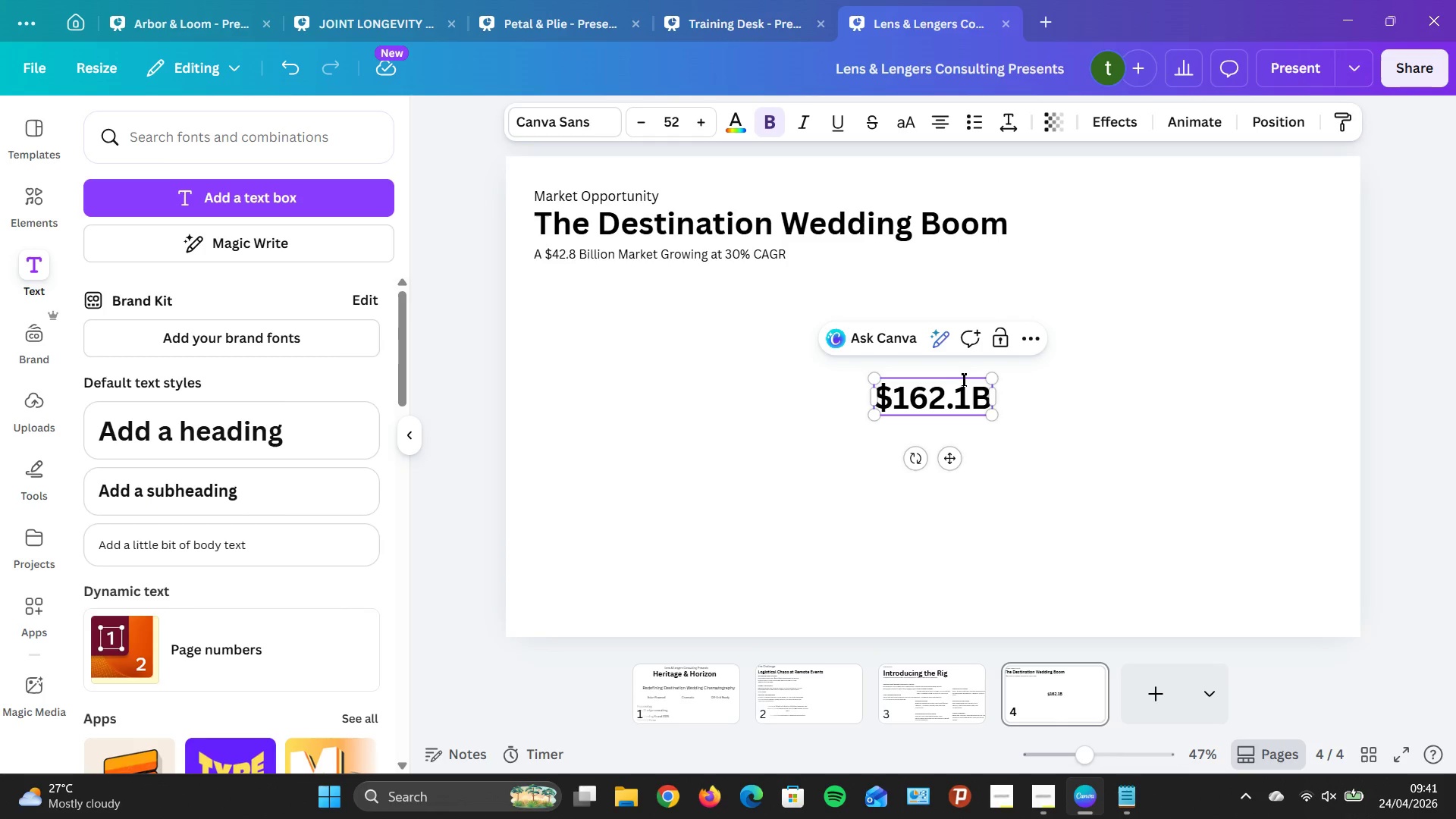 
left_click([979, 384])
 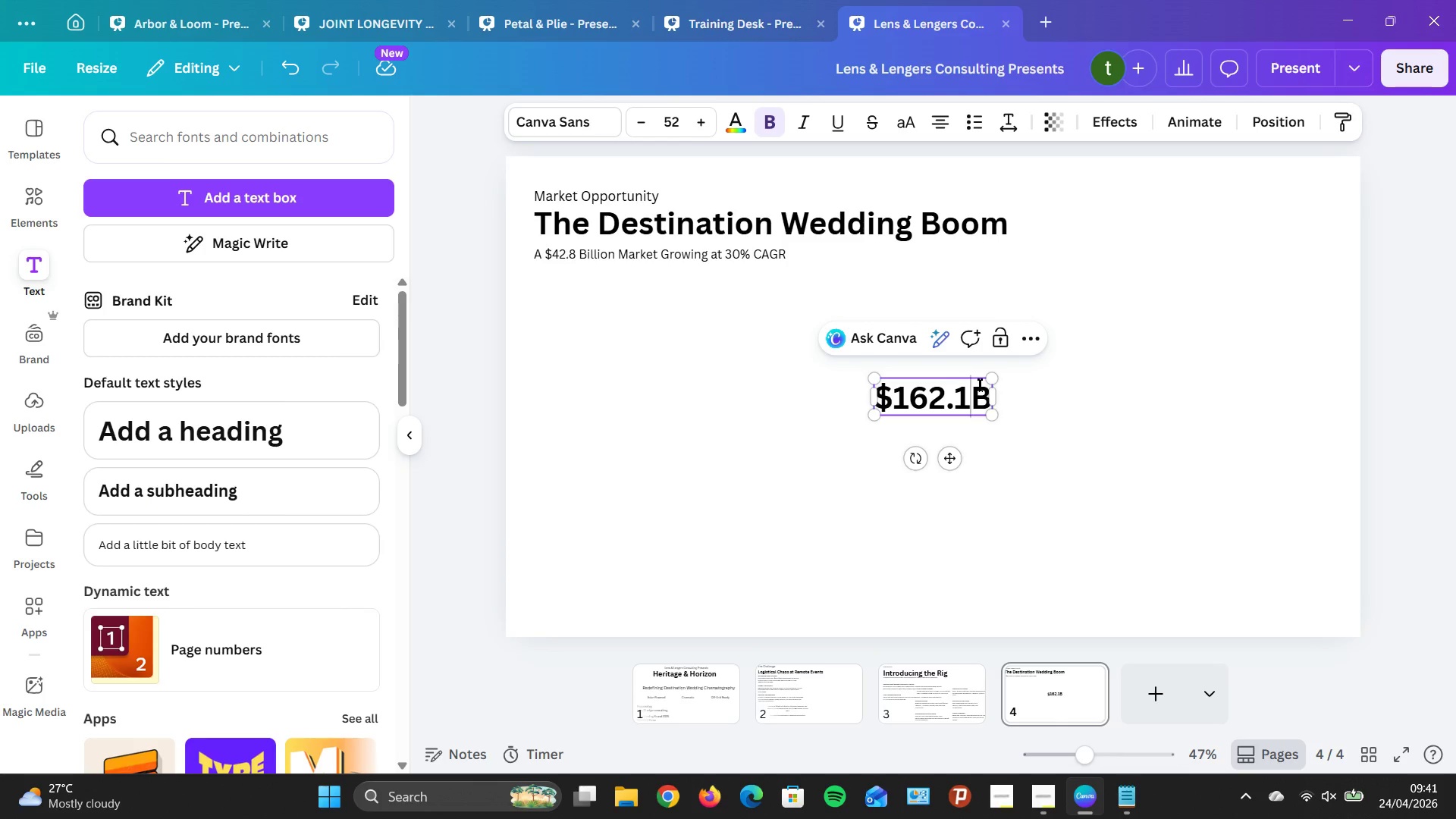 
key(ArrowRight)
 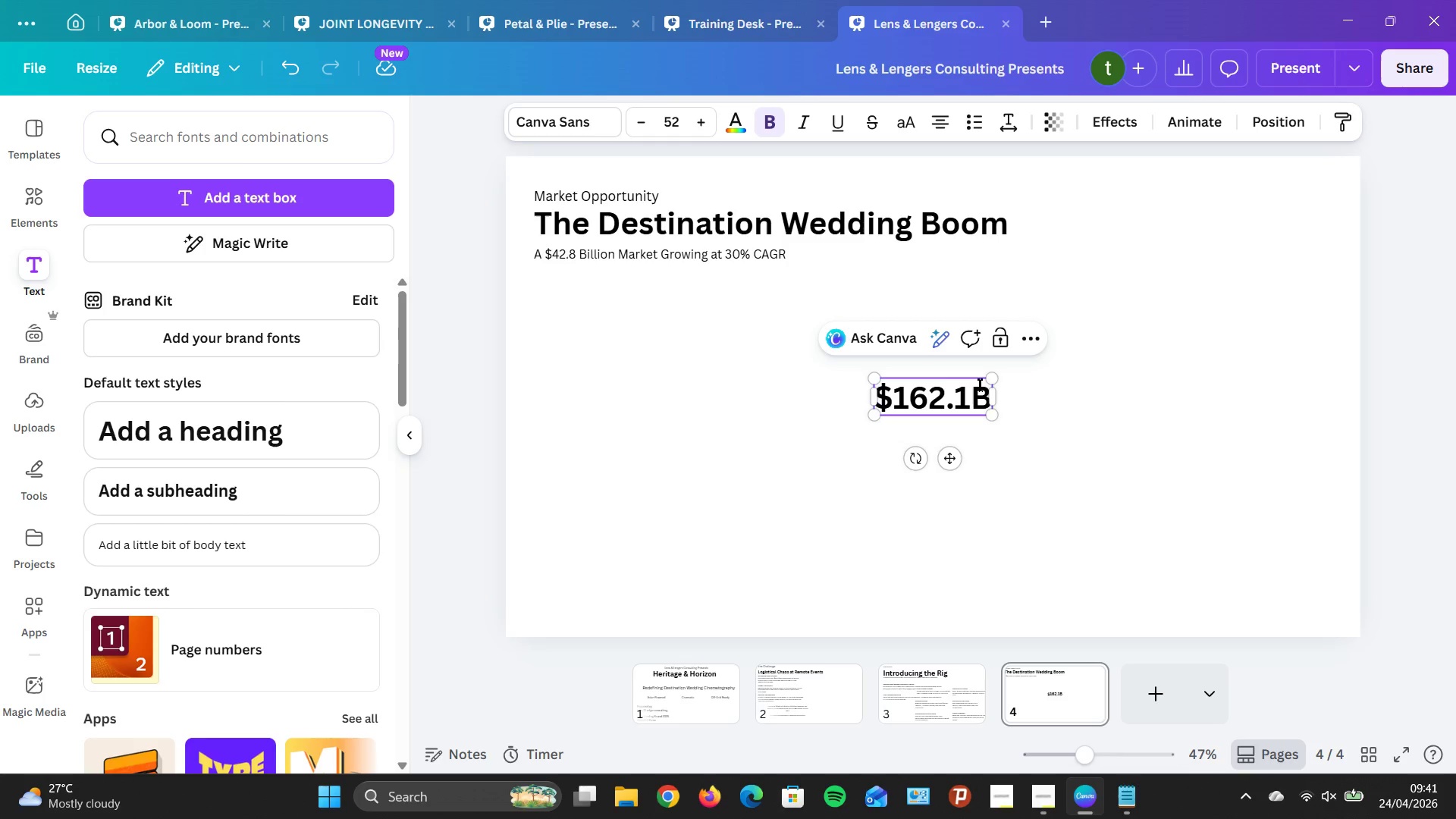 
key(Enter)
 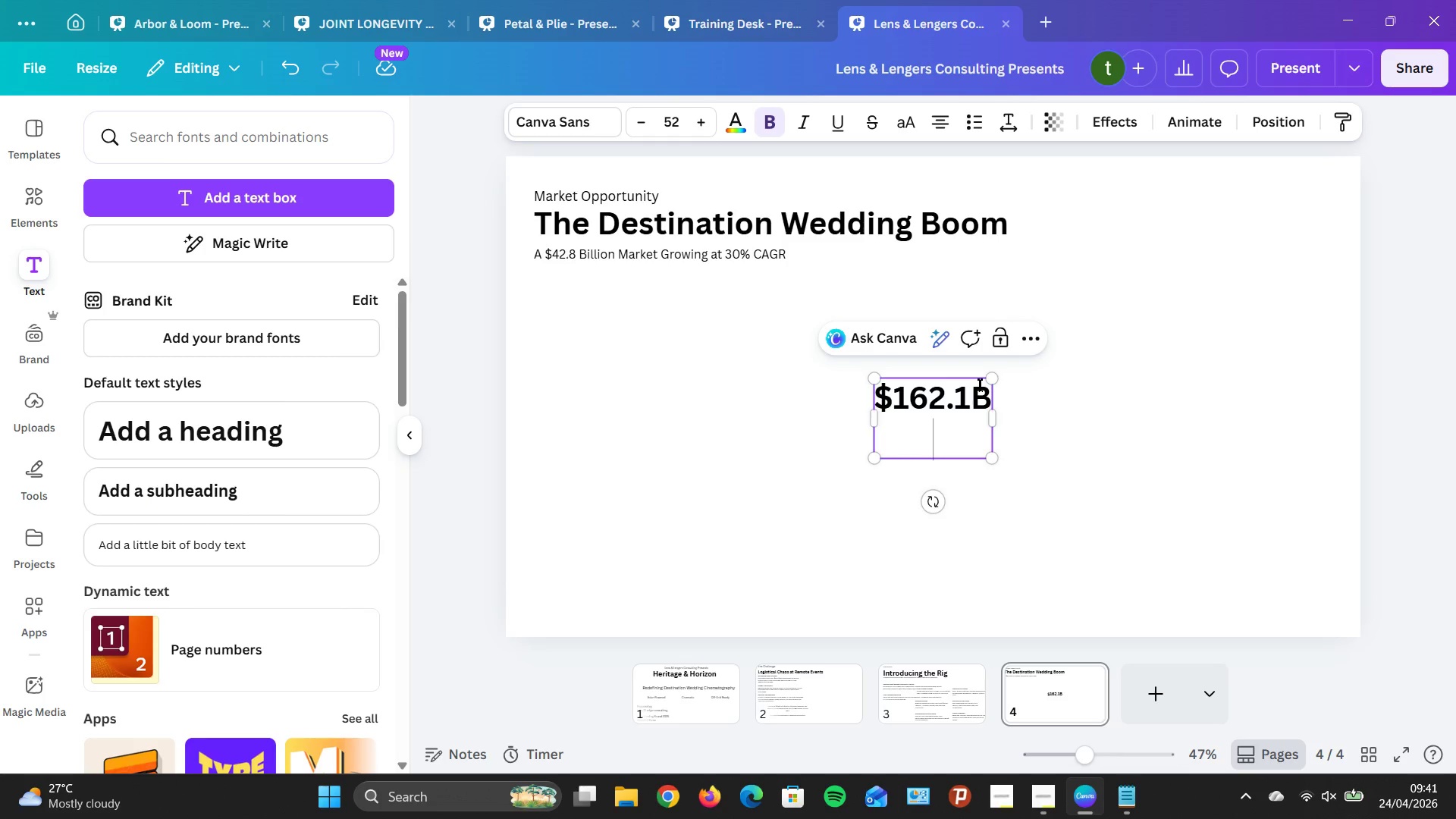 
type(Po)
key(Backspace)
type(rojected Market 2029)
 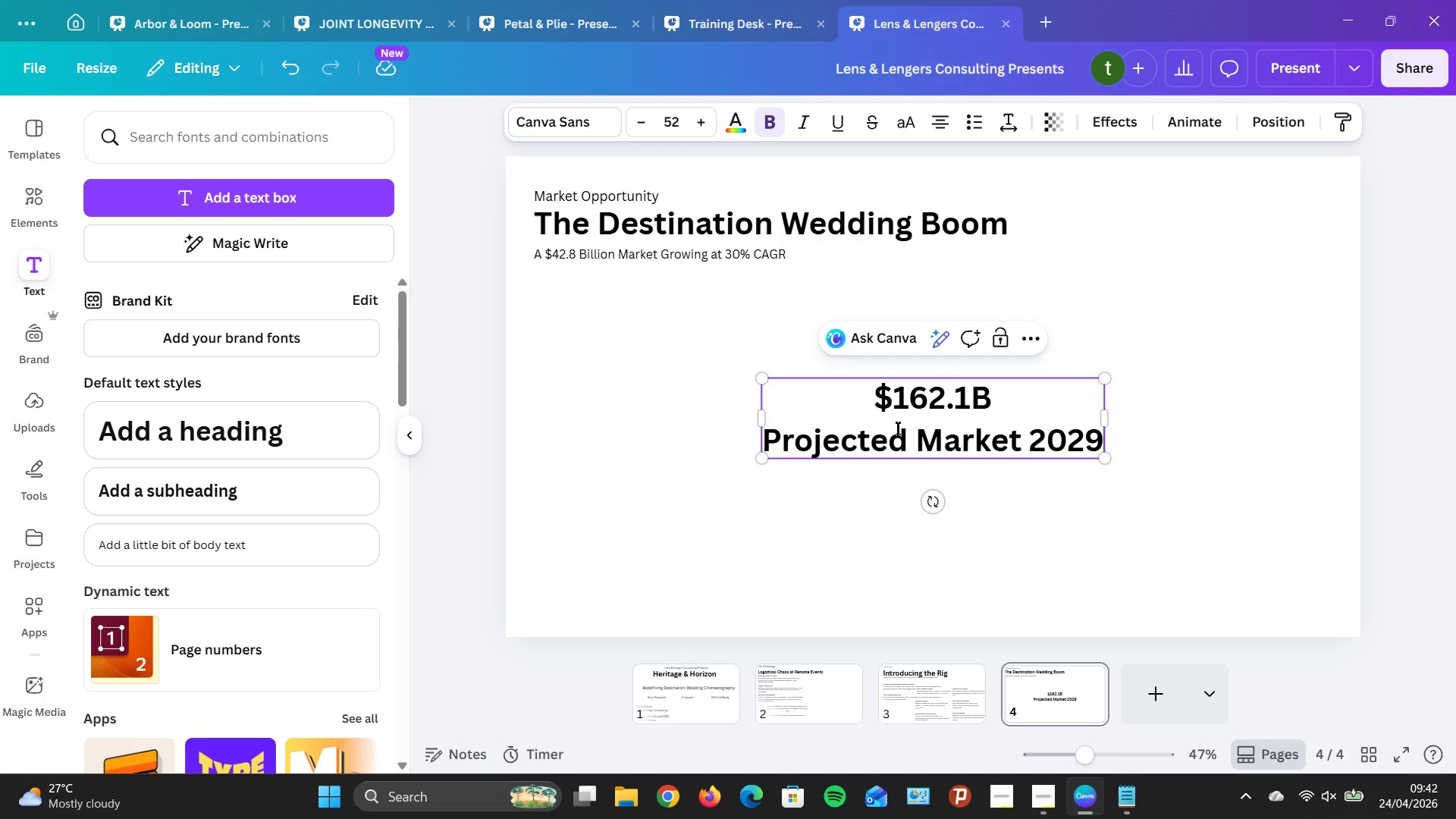 
wait(10.55)
 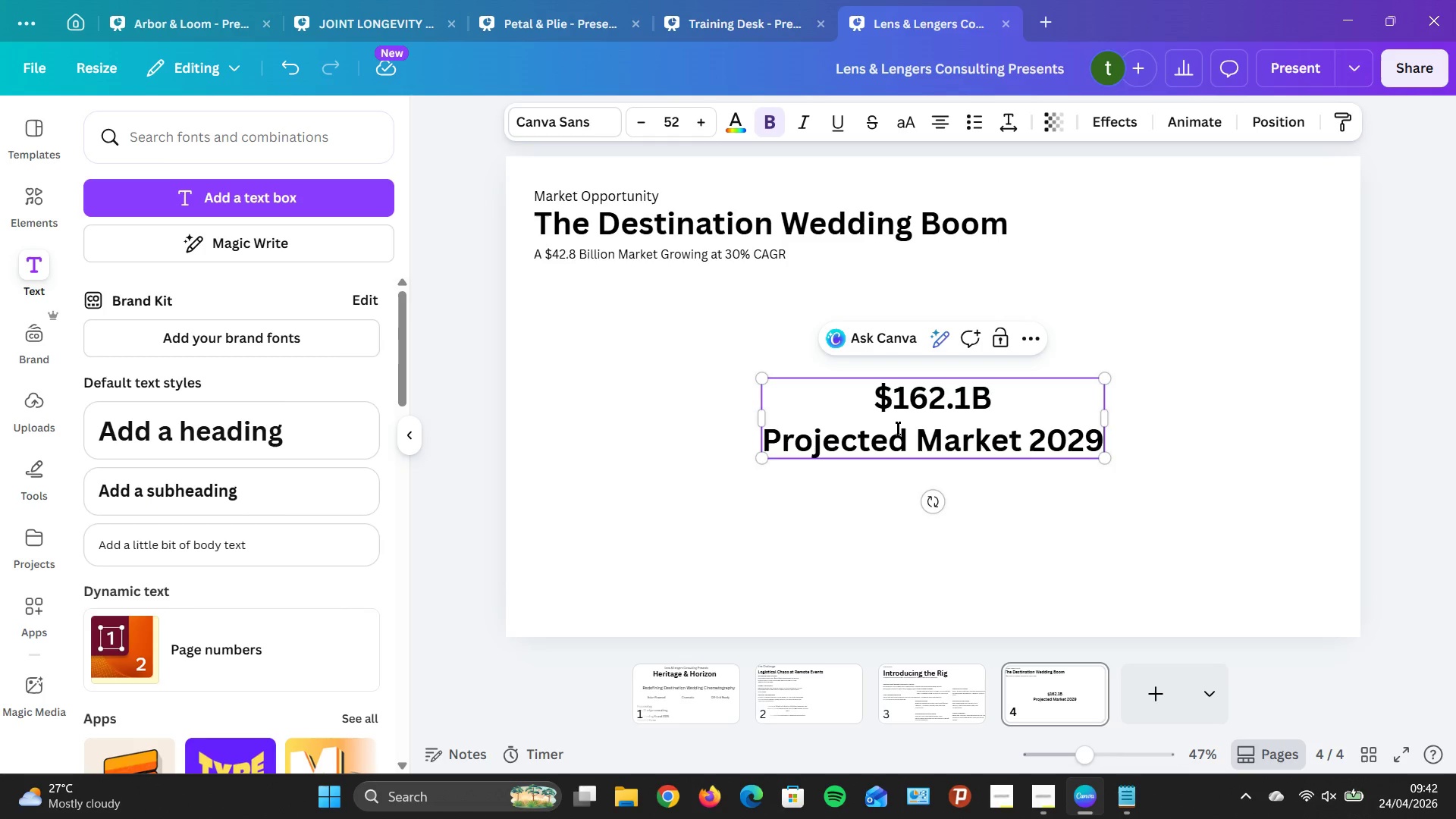 
left_click([1101, 440])
 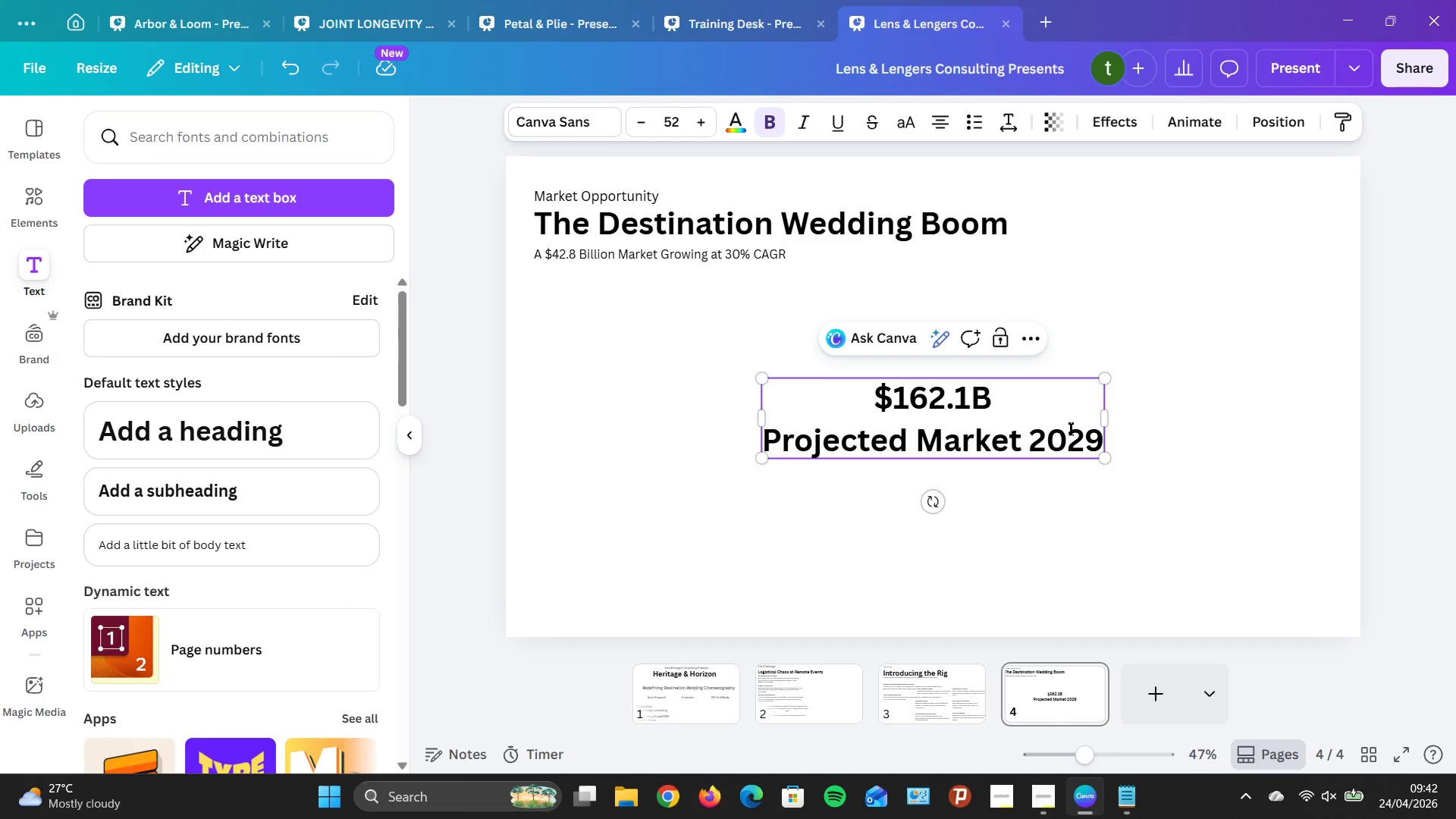 
left_click([1084, 450])
 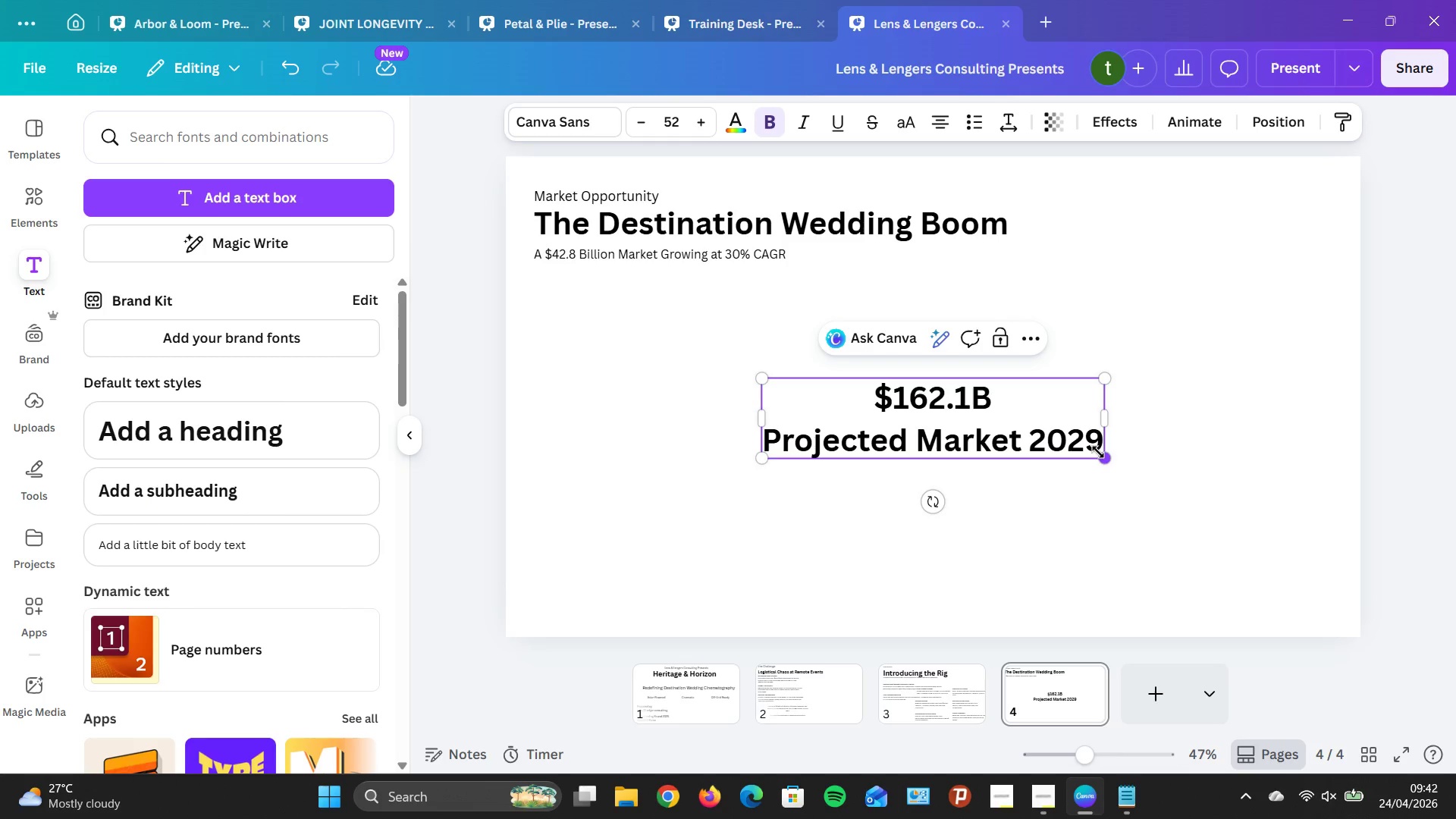 
key(ArrowRight)
 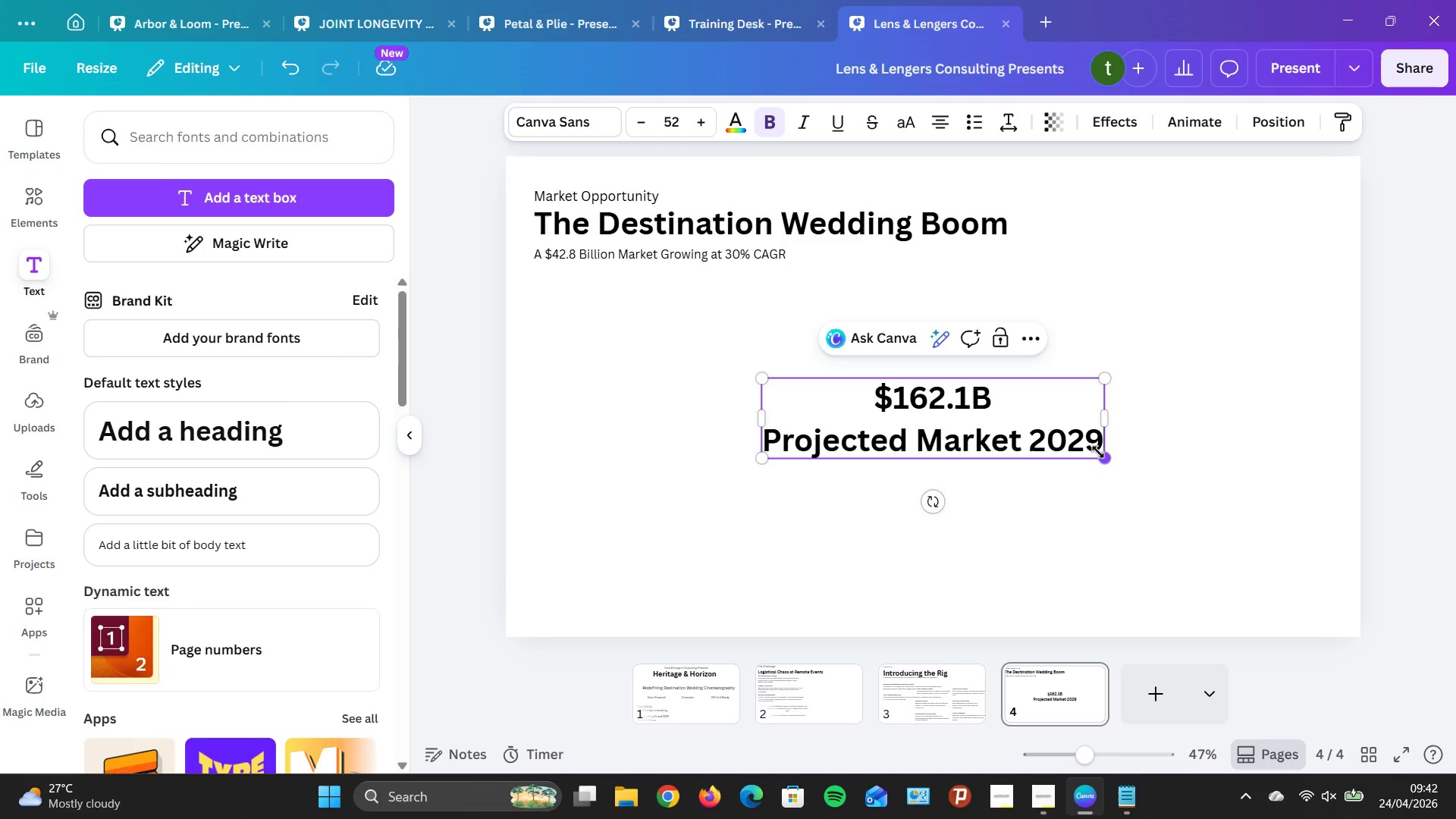 
key(Enter)
 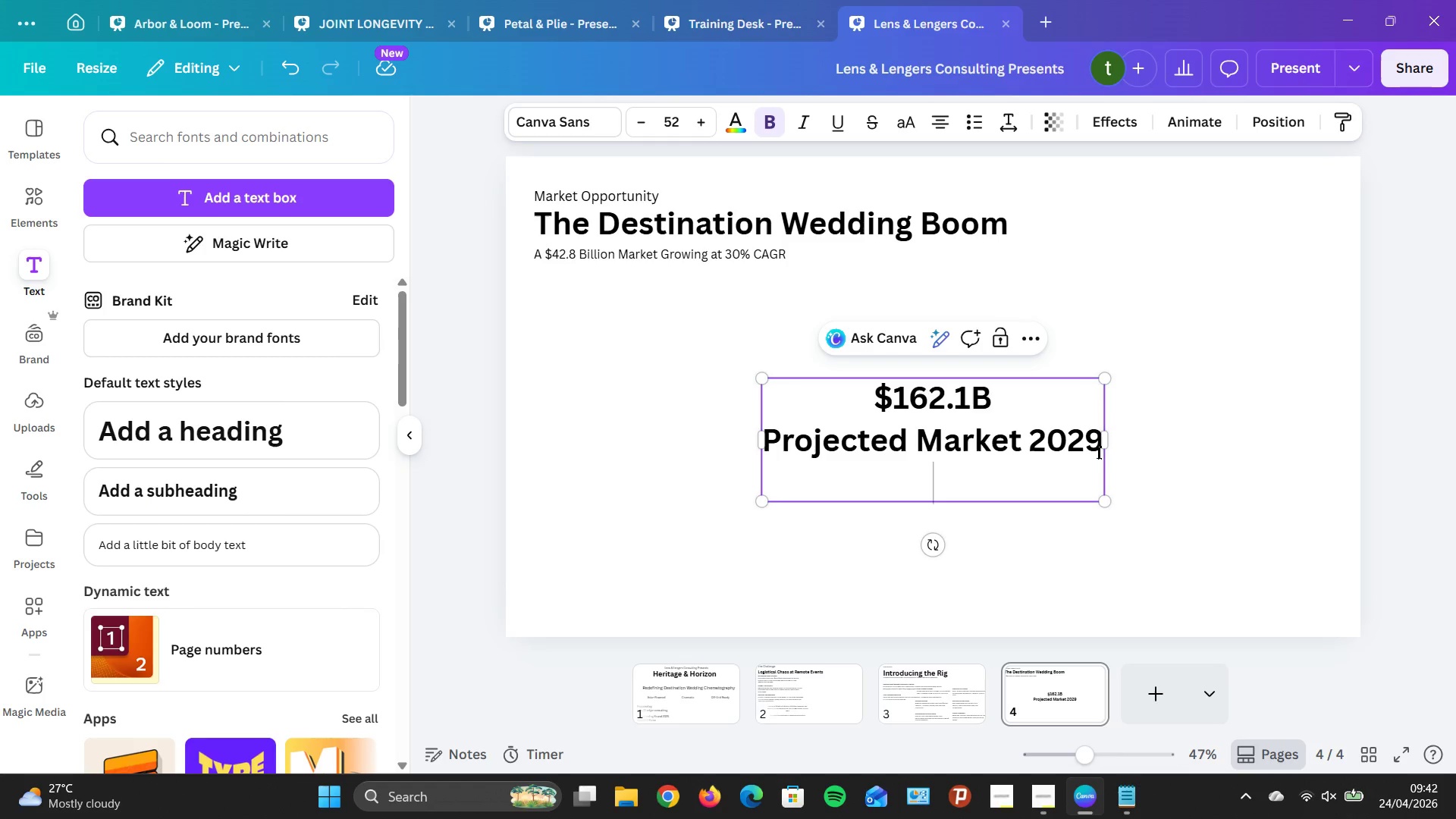 
type(From $42.8B in 2024)
 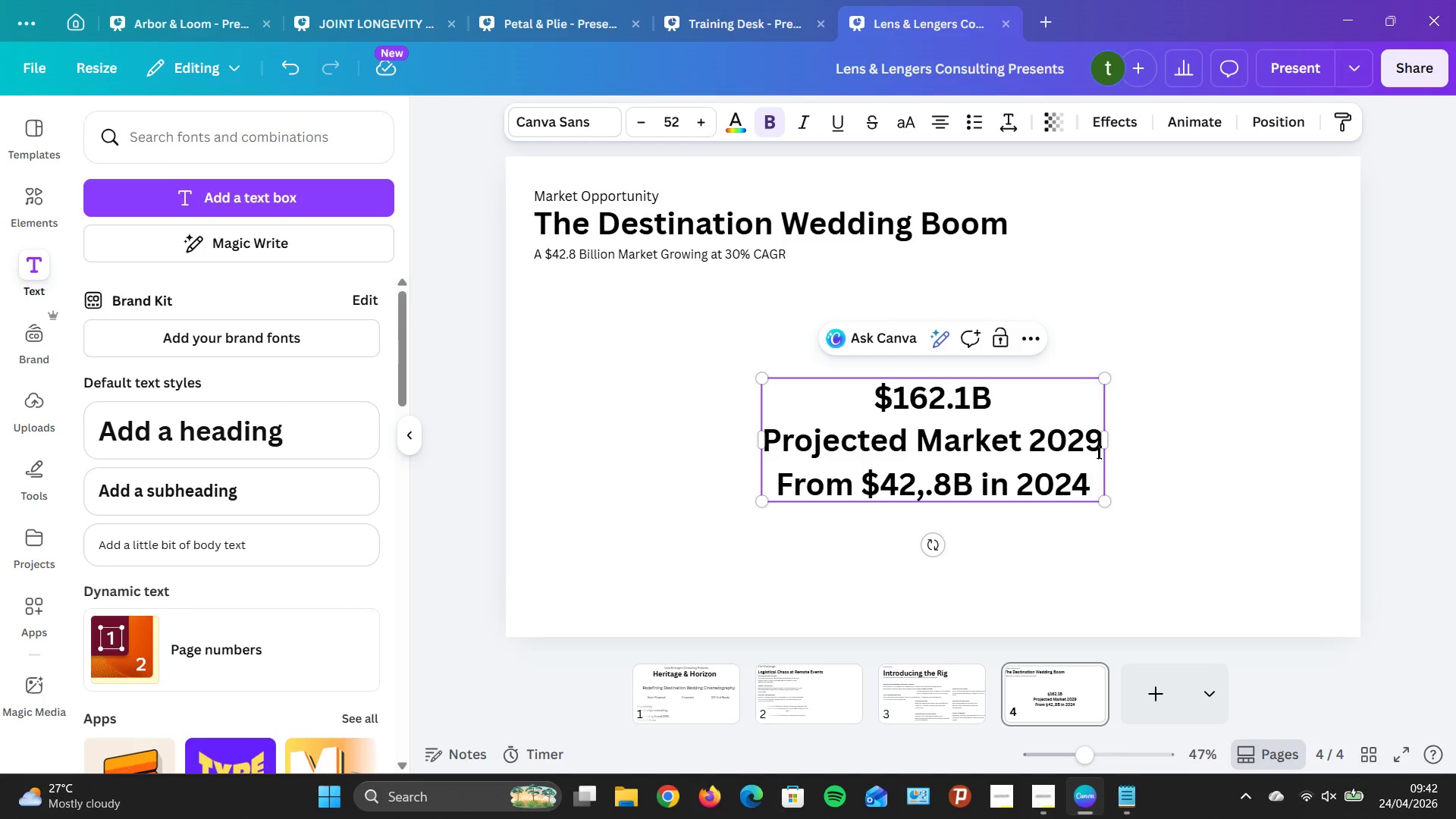 
left_click([930, 481])
 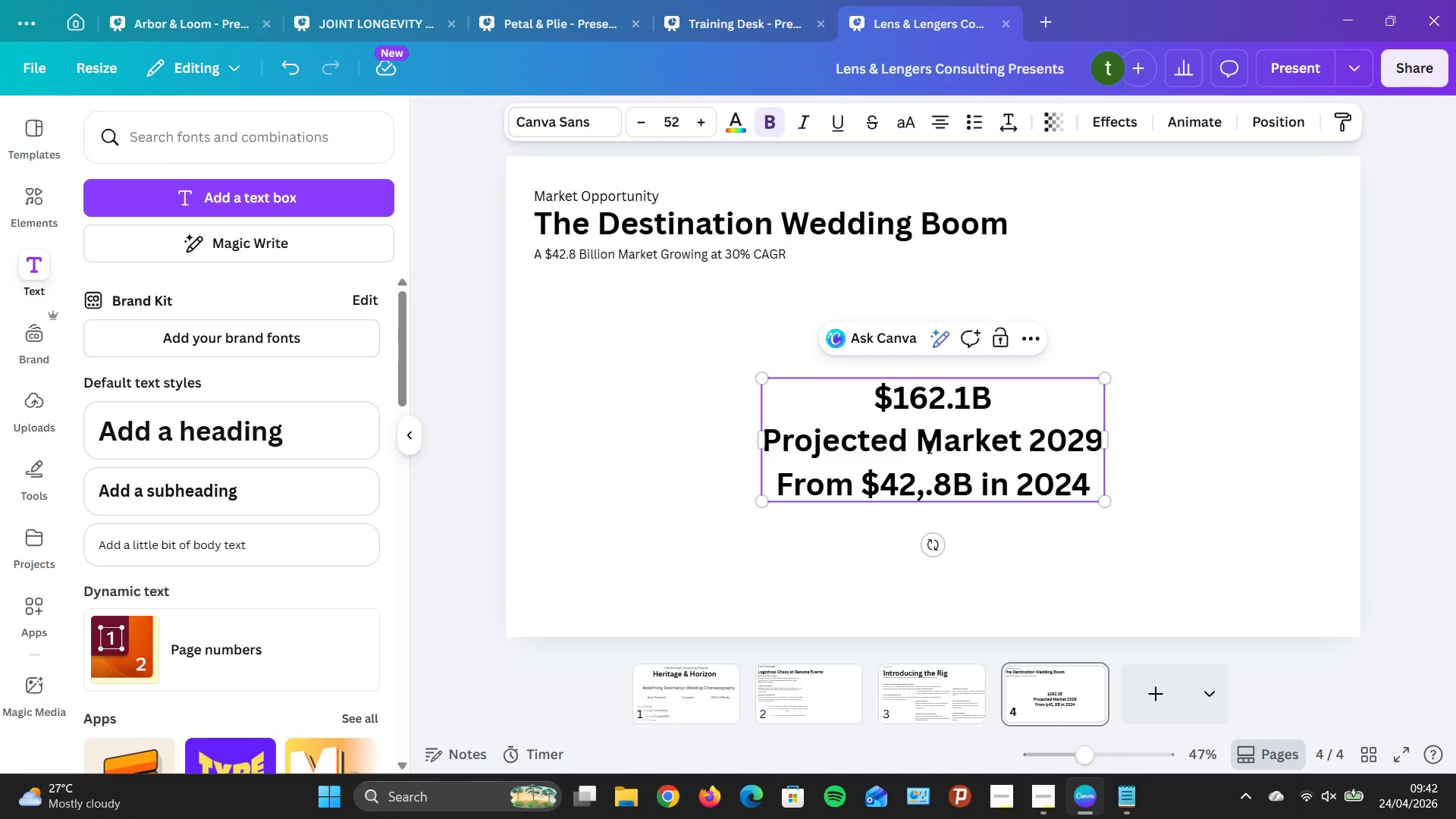 
key(ArrowLeft)
 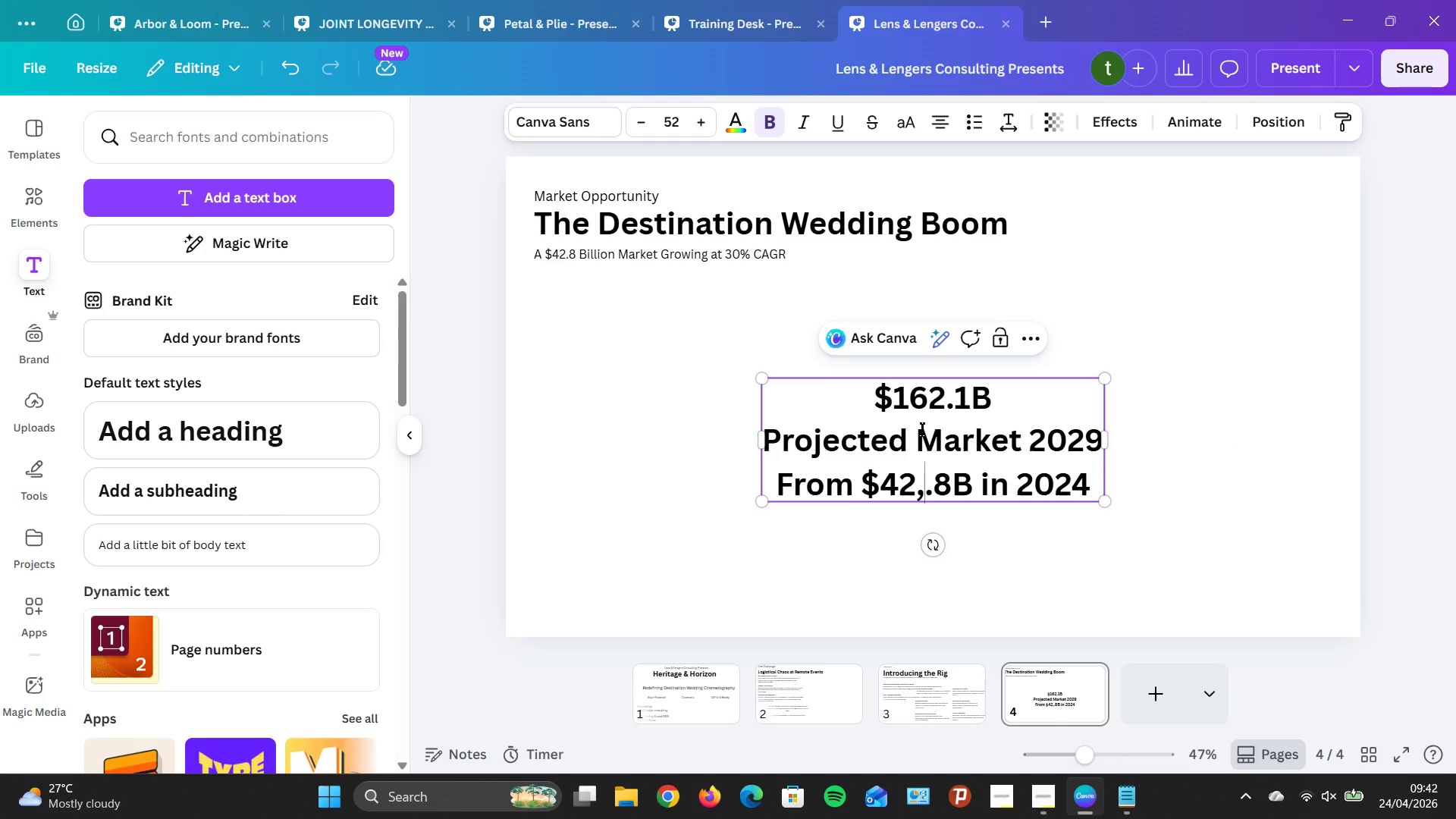 
key(Backspace)
 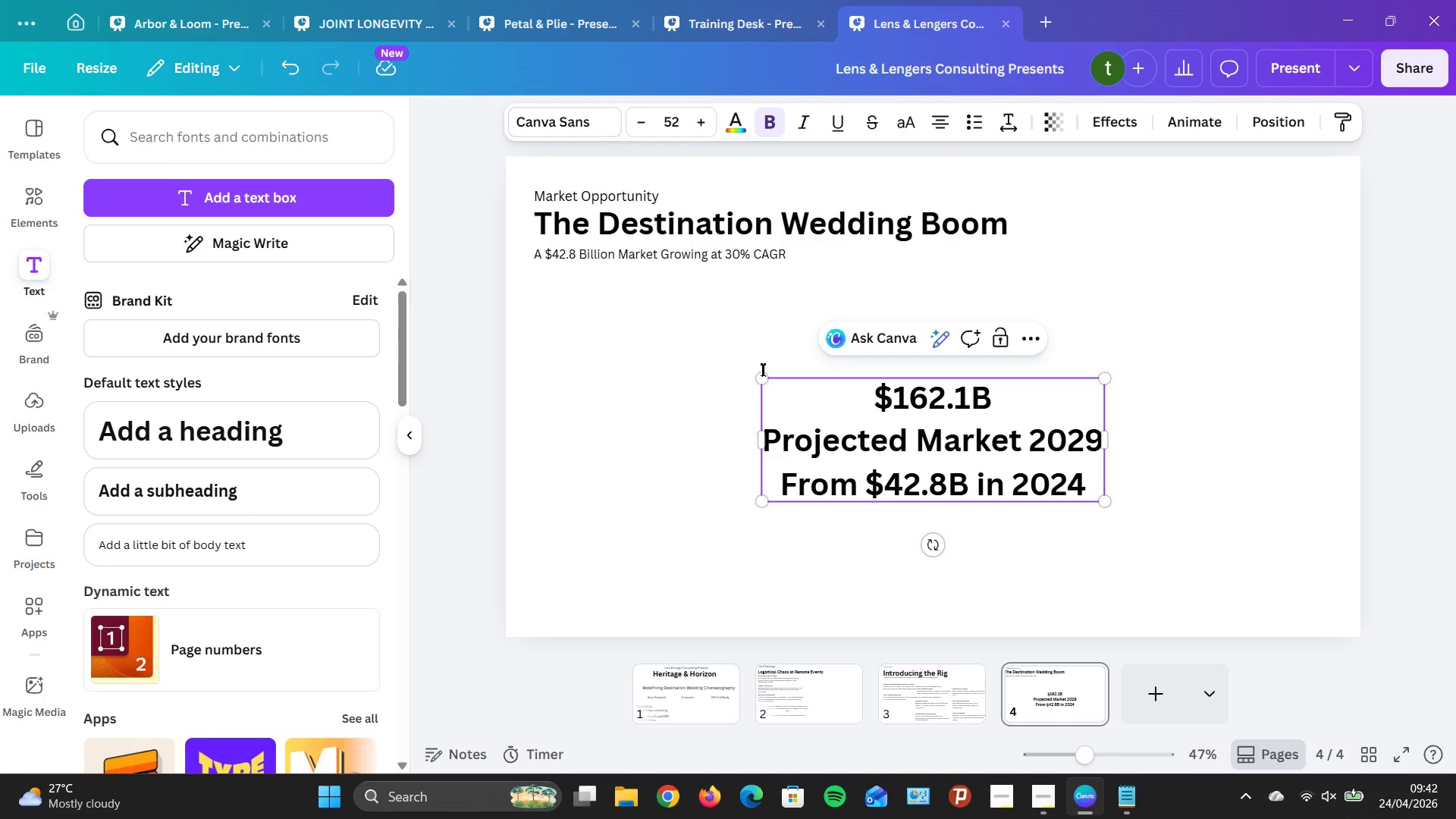 
wait(5.92)
 